 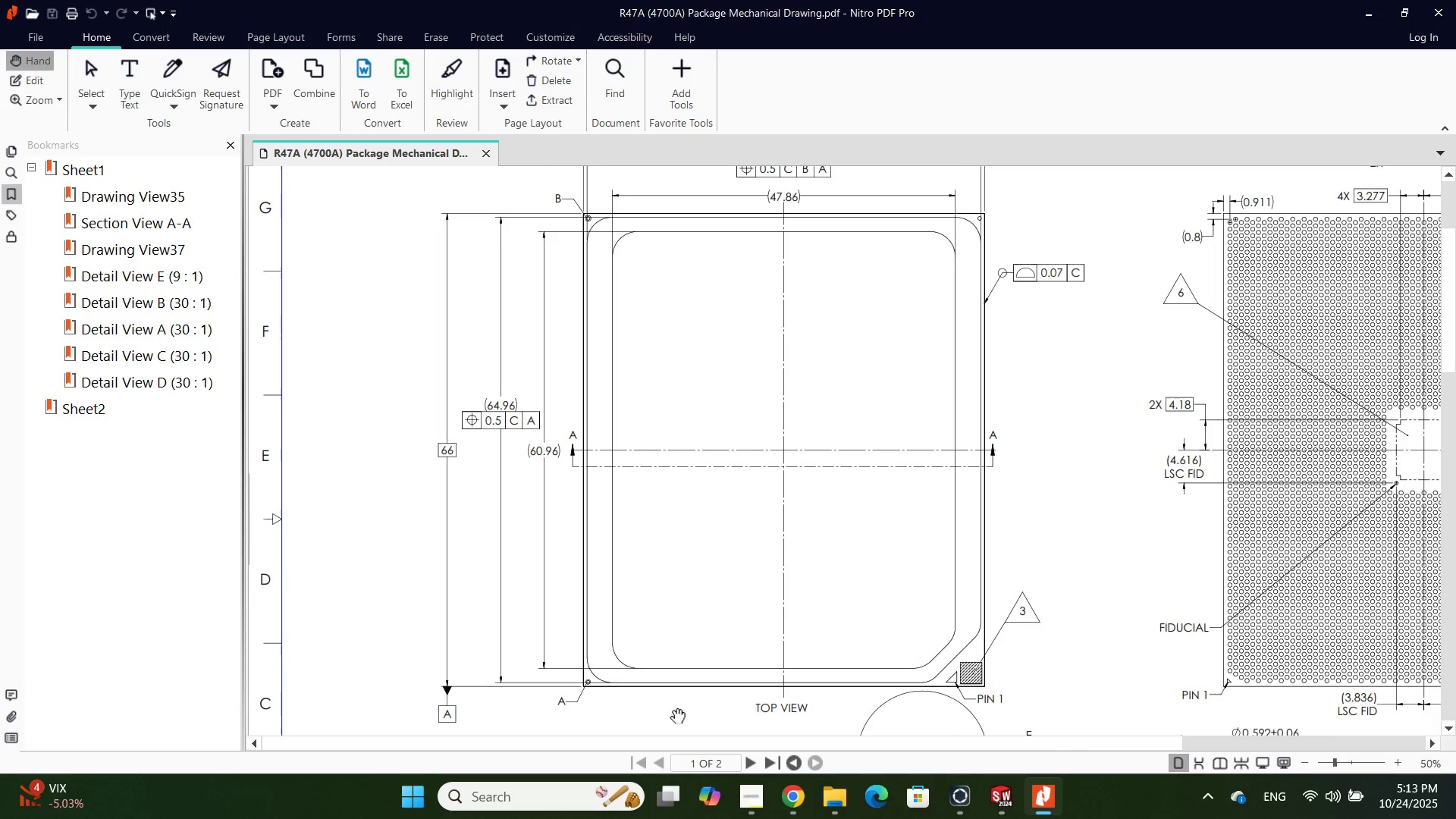 
scroll: coordinate [669, 478], scroll_direction: up, amount: 1.0
 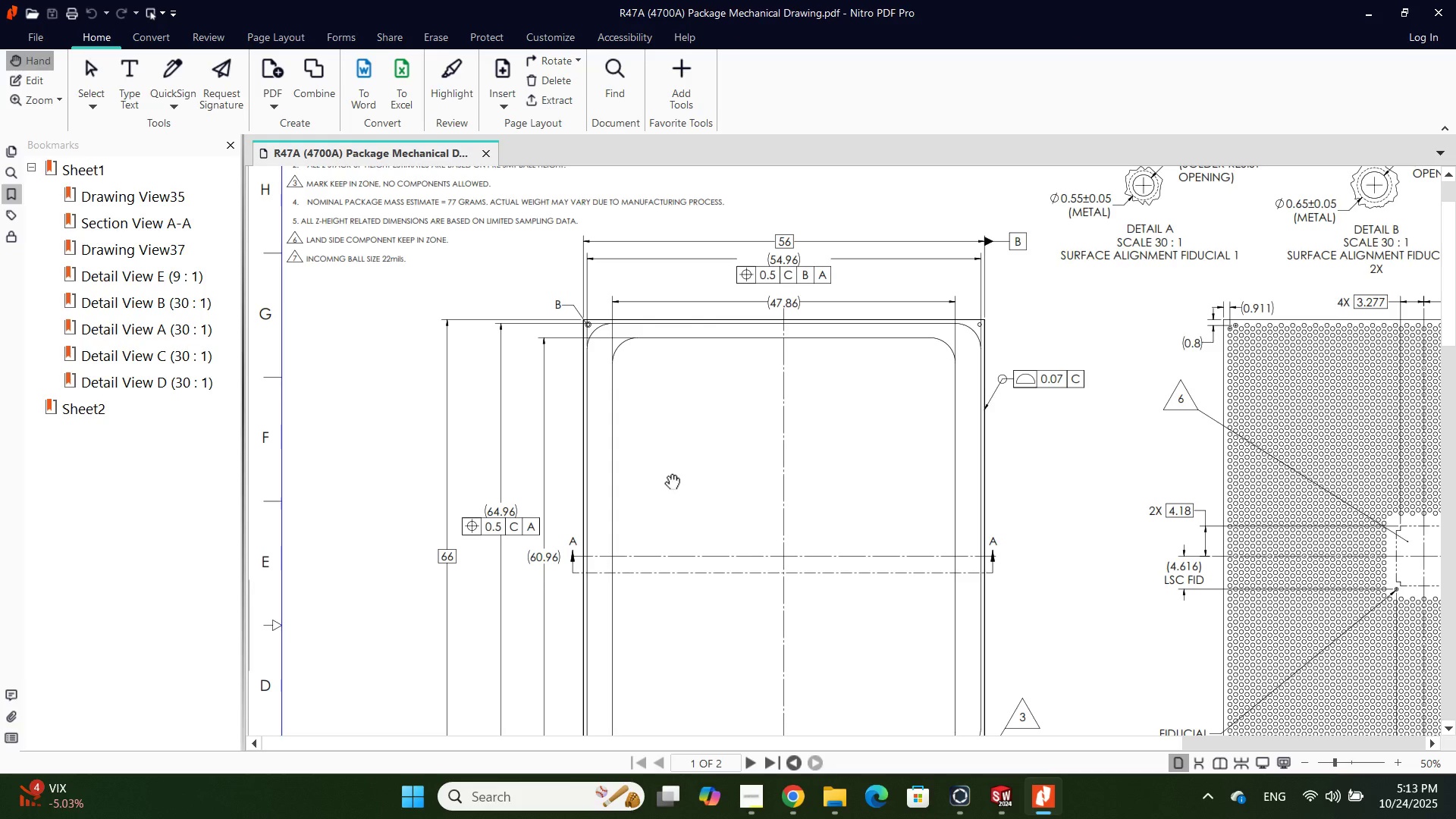 
wait(11.0)
 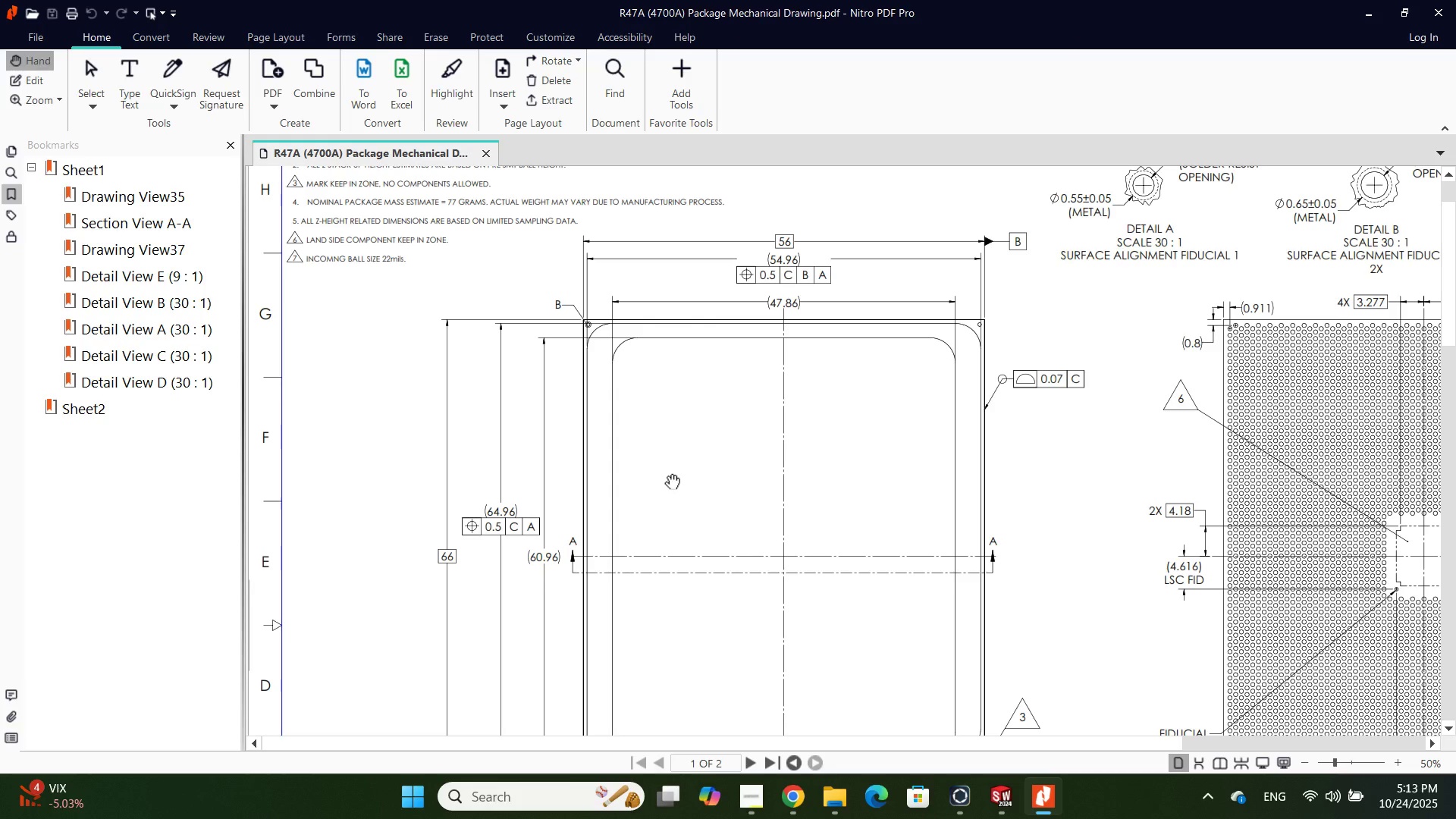 
mouse_move([687, 820])
 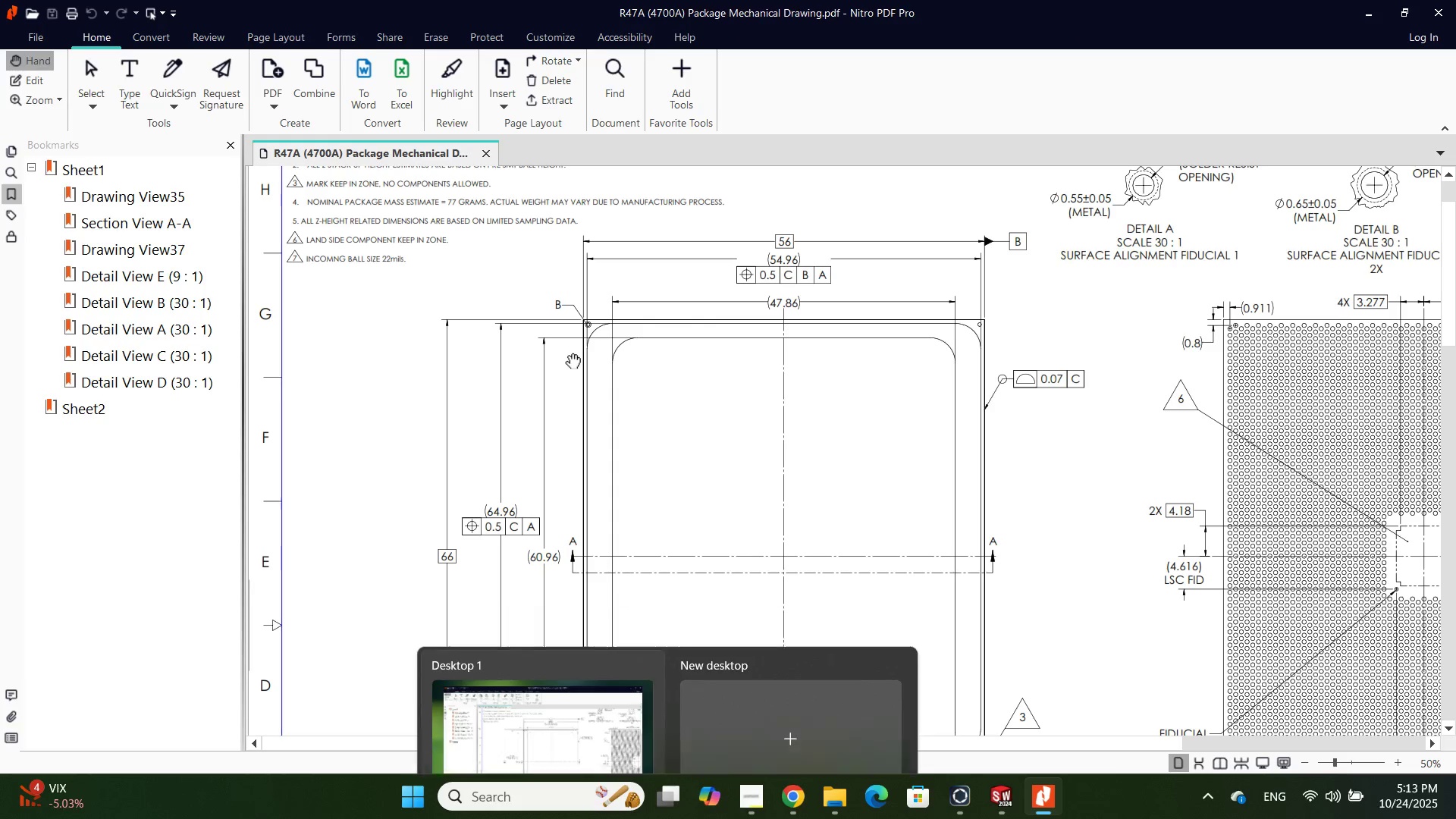 
left_click([566, 356])
 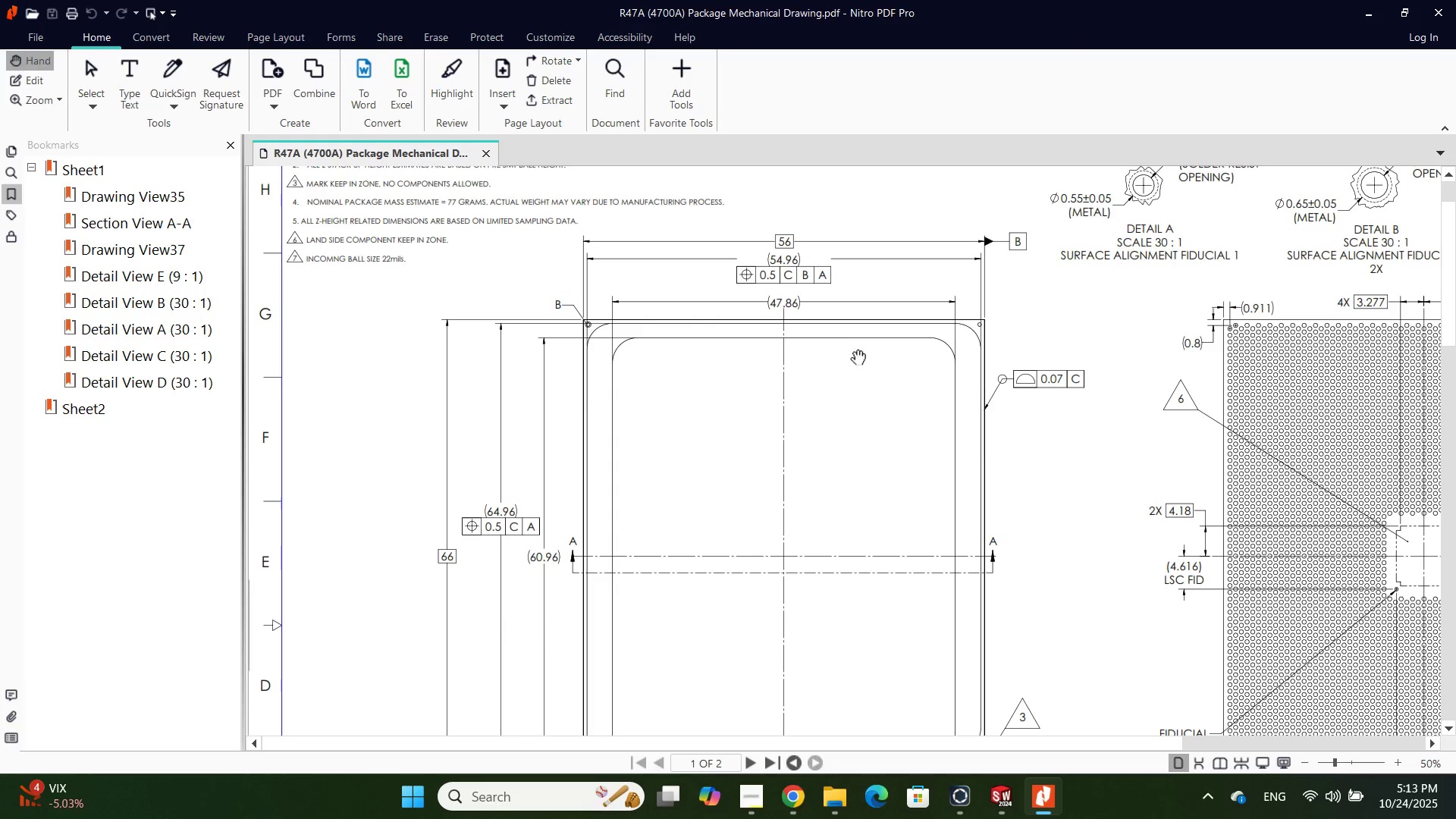 
scroll: coordinate [924, 338], scroll_direction: down, amount: 5.0
 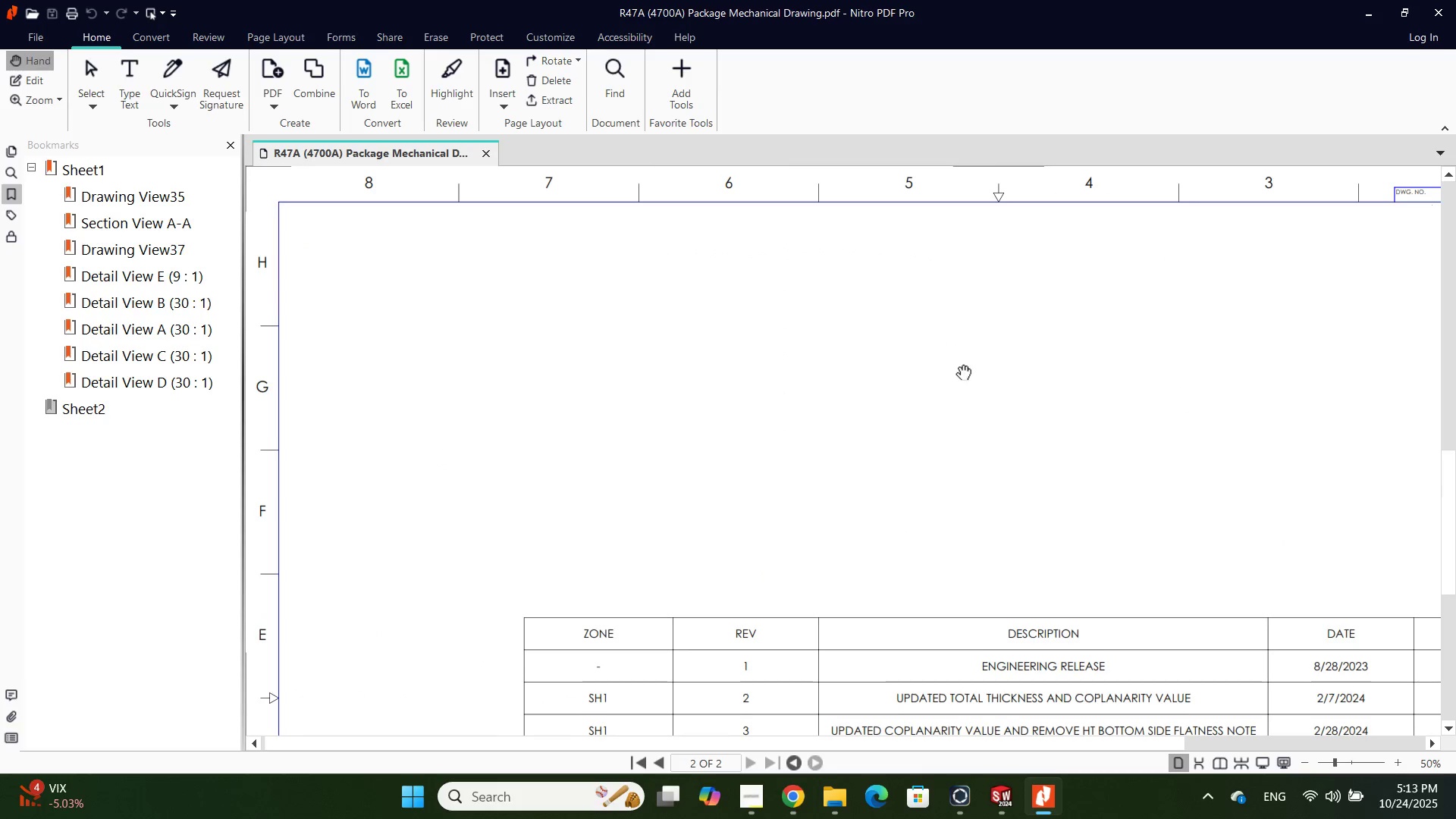 
scroll: coordinate [957, 365], scroll_direction: up, amount: 4.0
 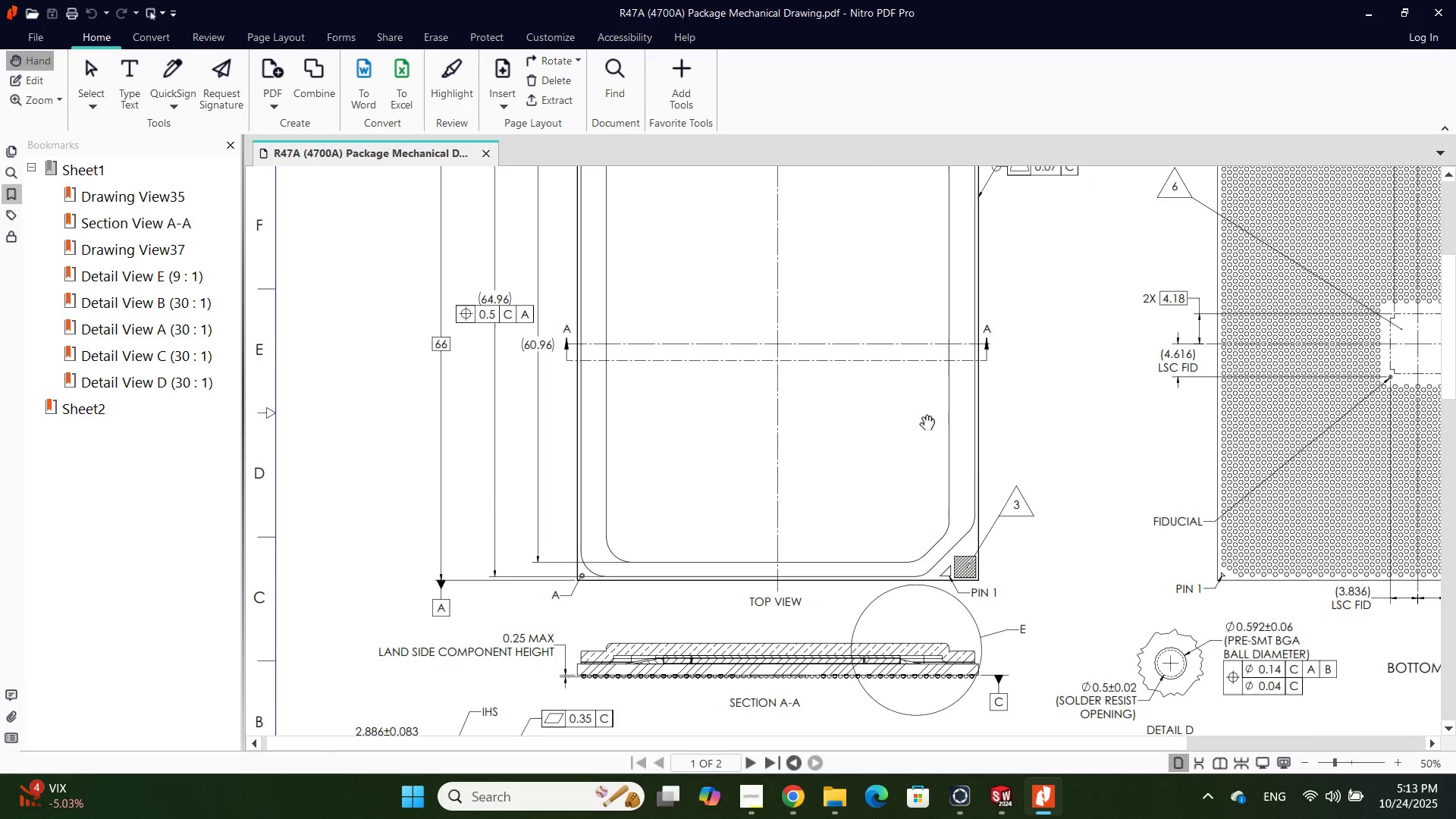 
hold_key(key=ControlLeft, duration=1.65)
scroll: coordinate [905, 440], scroll_direction: down, amount: 2.0
 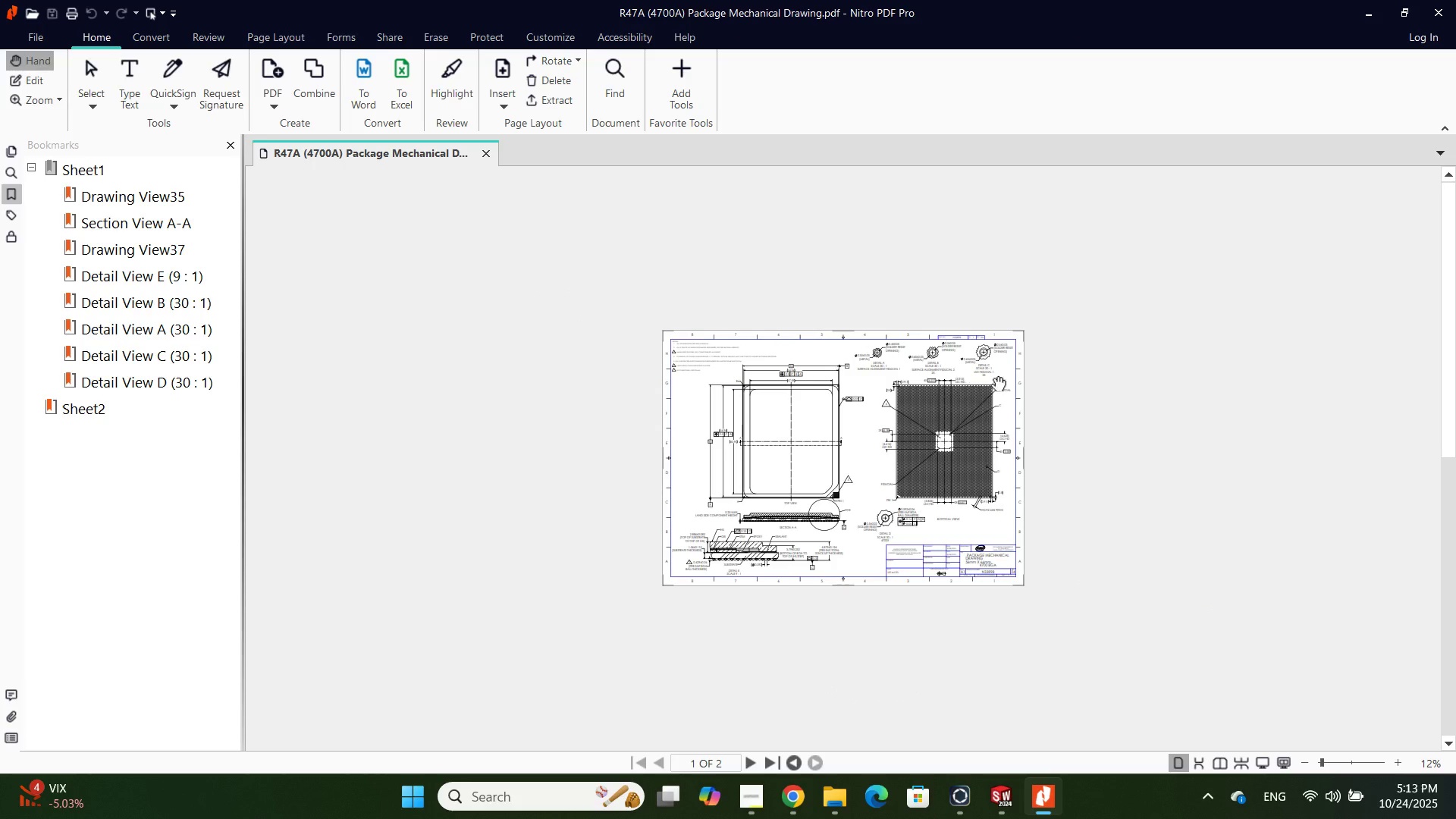 
scroll: coordinate [1010, 376], scroll_direction: up, amount: 2.0
 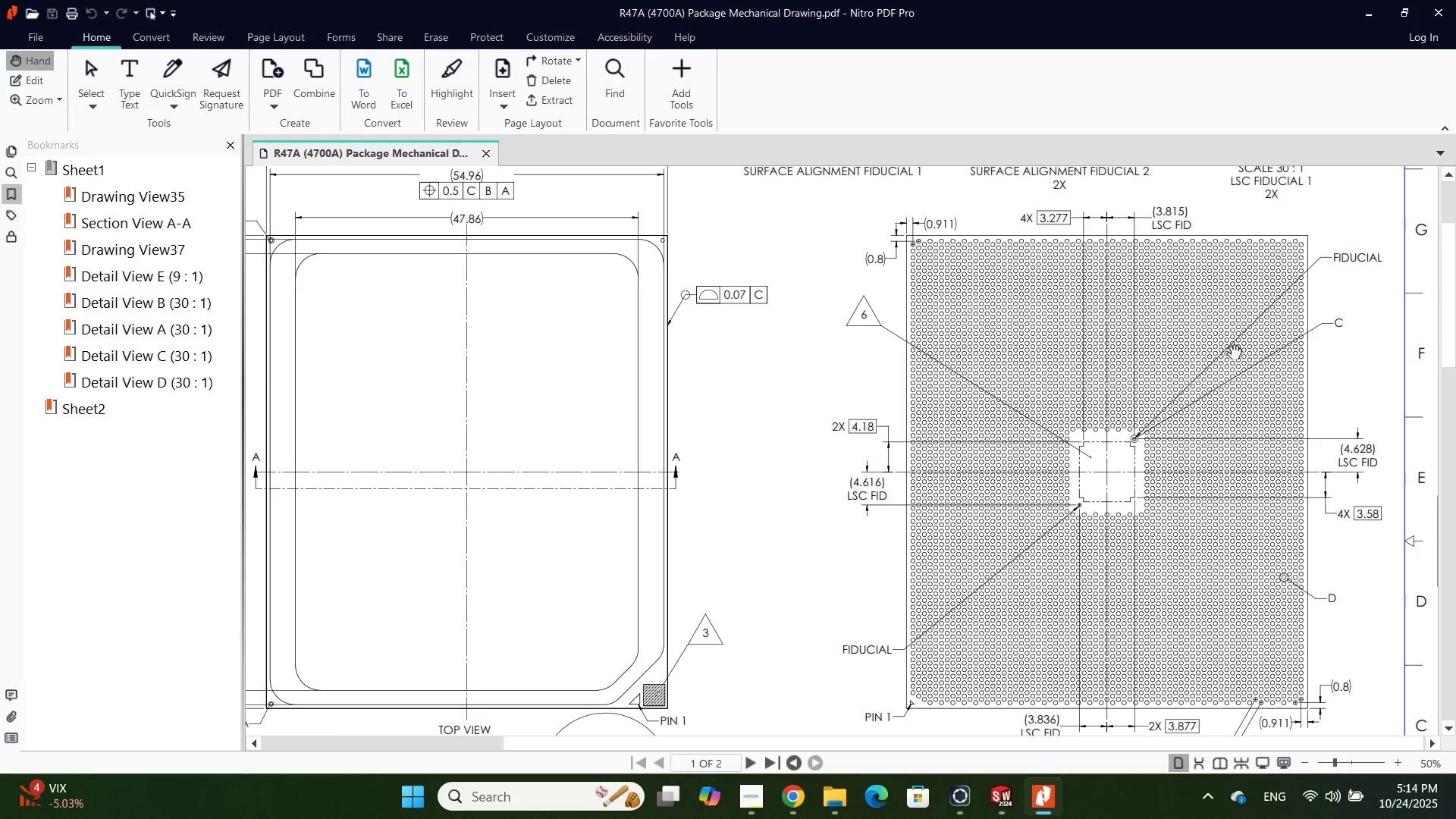 
scroll: coordinate [1231, 338], scroll_direction: down, amount: 1.0
 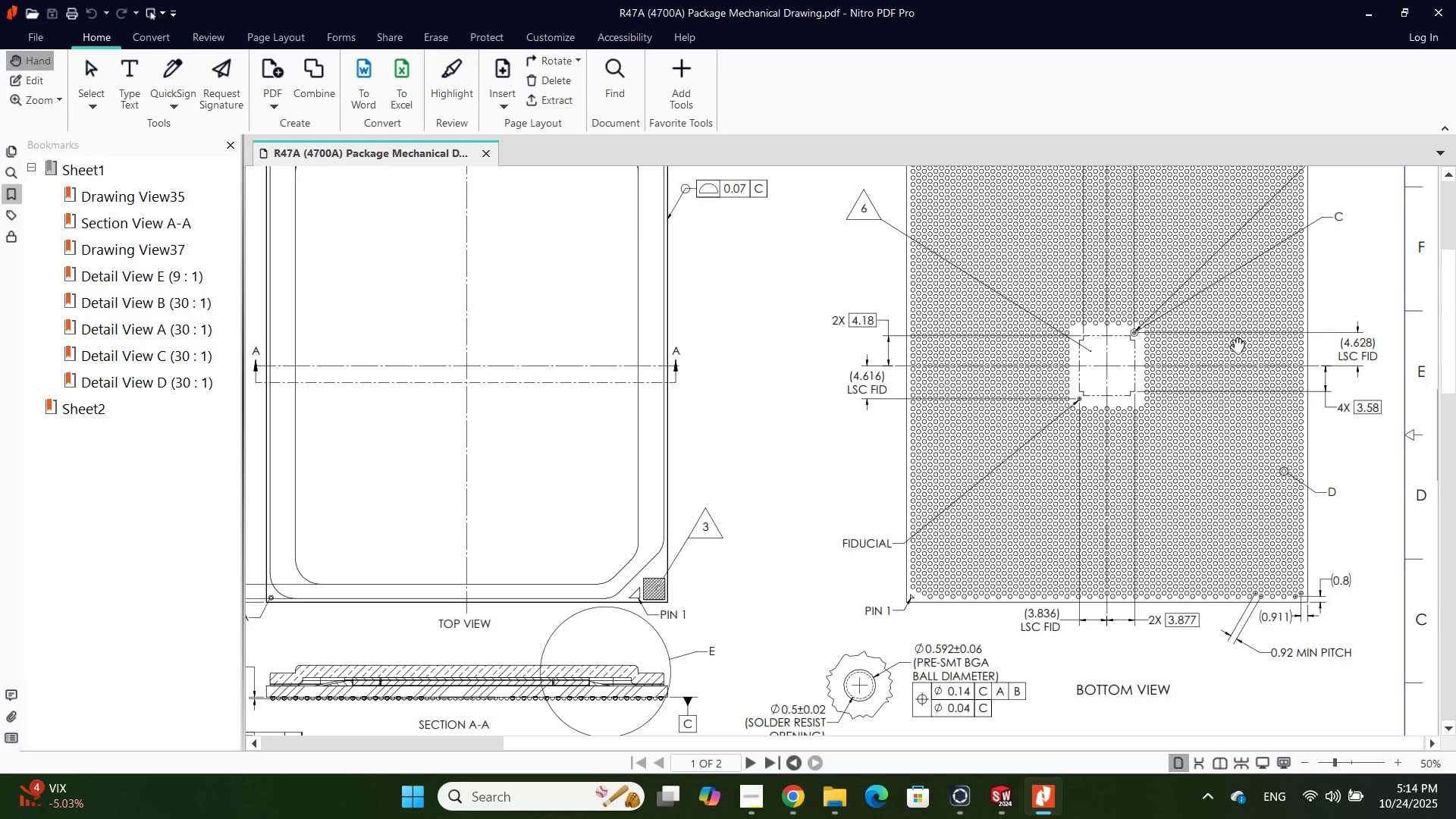 
scroll: coordinate [1000, 368], scroll_direction: up, amount: 1.0
 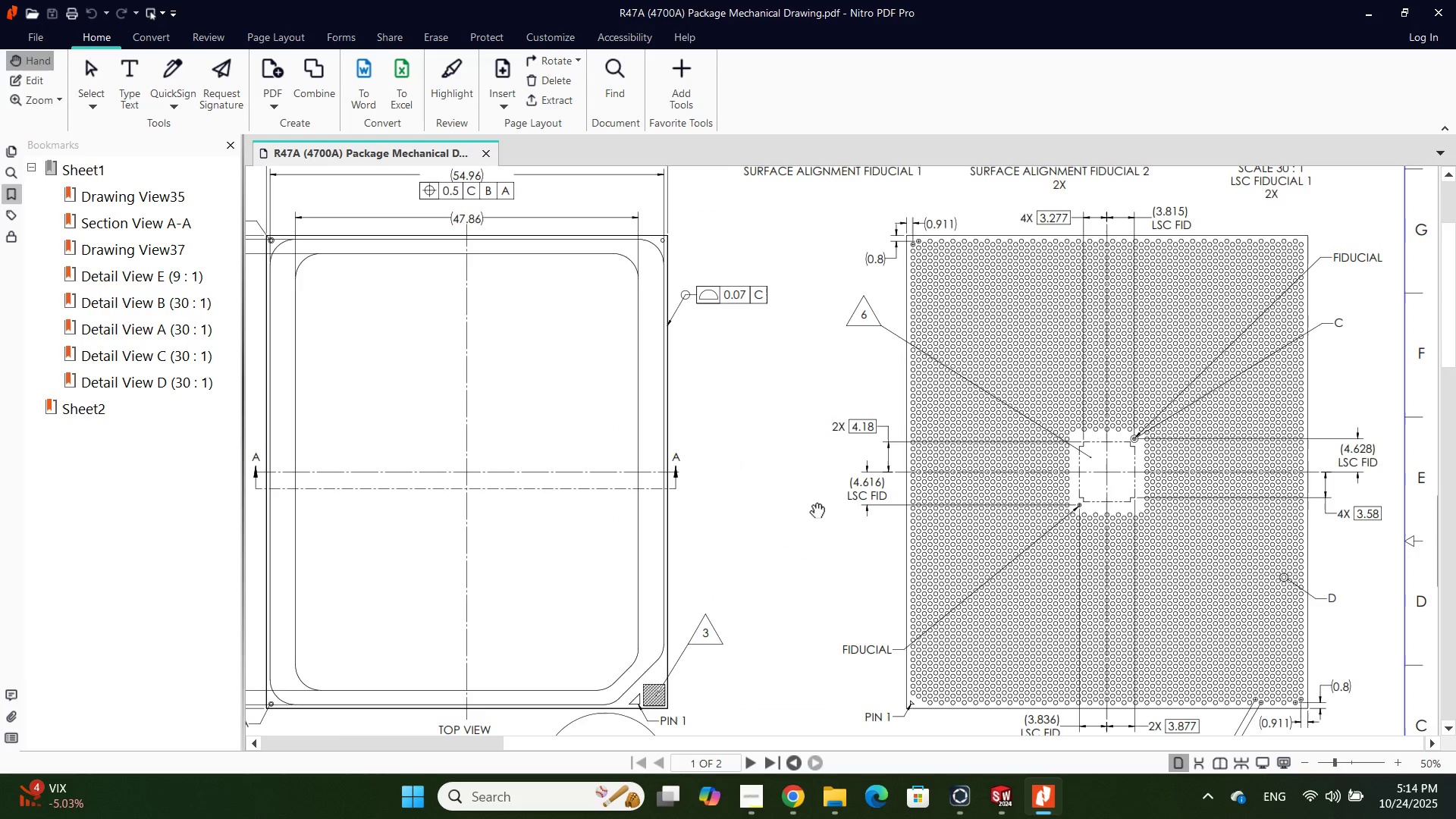 
scroll: coordinate [807, 491], scroll_direction: down, amount: 2.0
 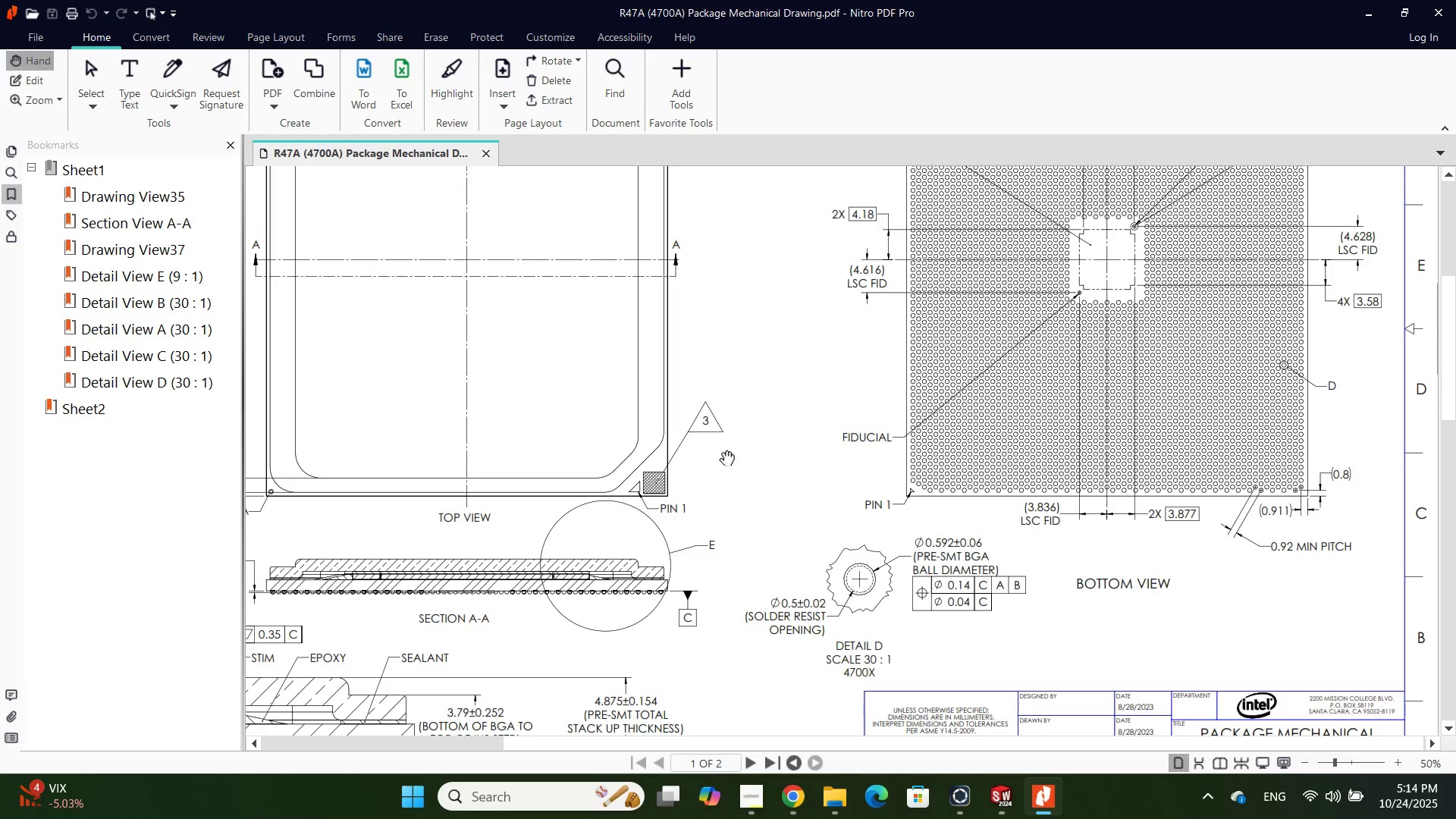 
left_click([720, 450])
 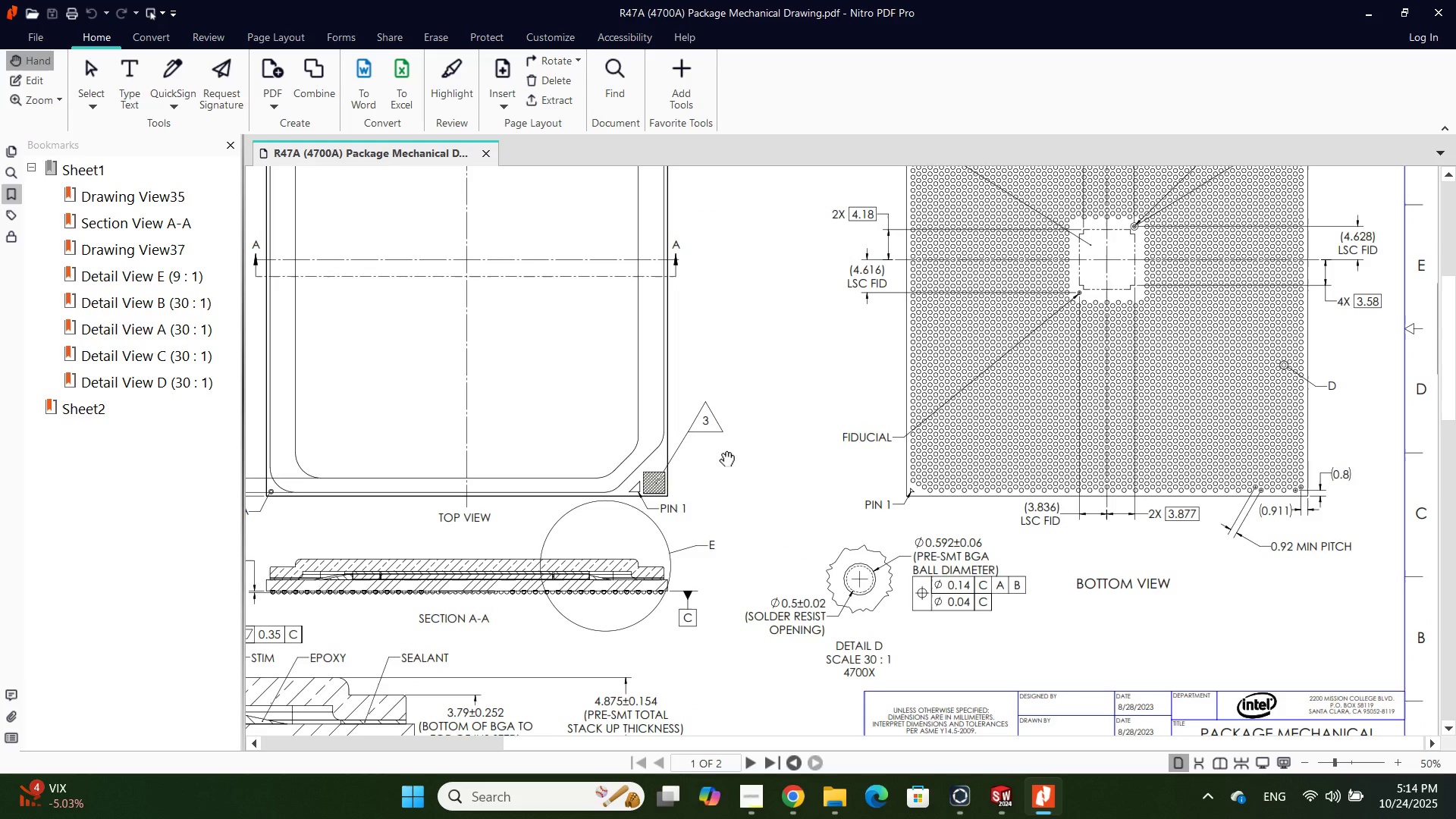 
hold_key(key=ControlLeft, duration=1.24)
scroll: coordinate [720, 462], scroll_direction: down, amount: 1.0
 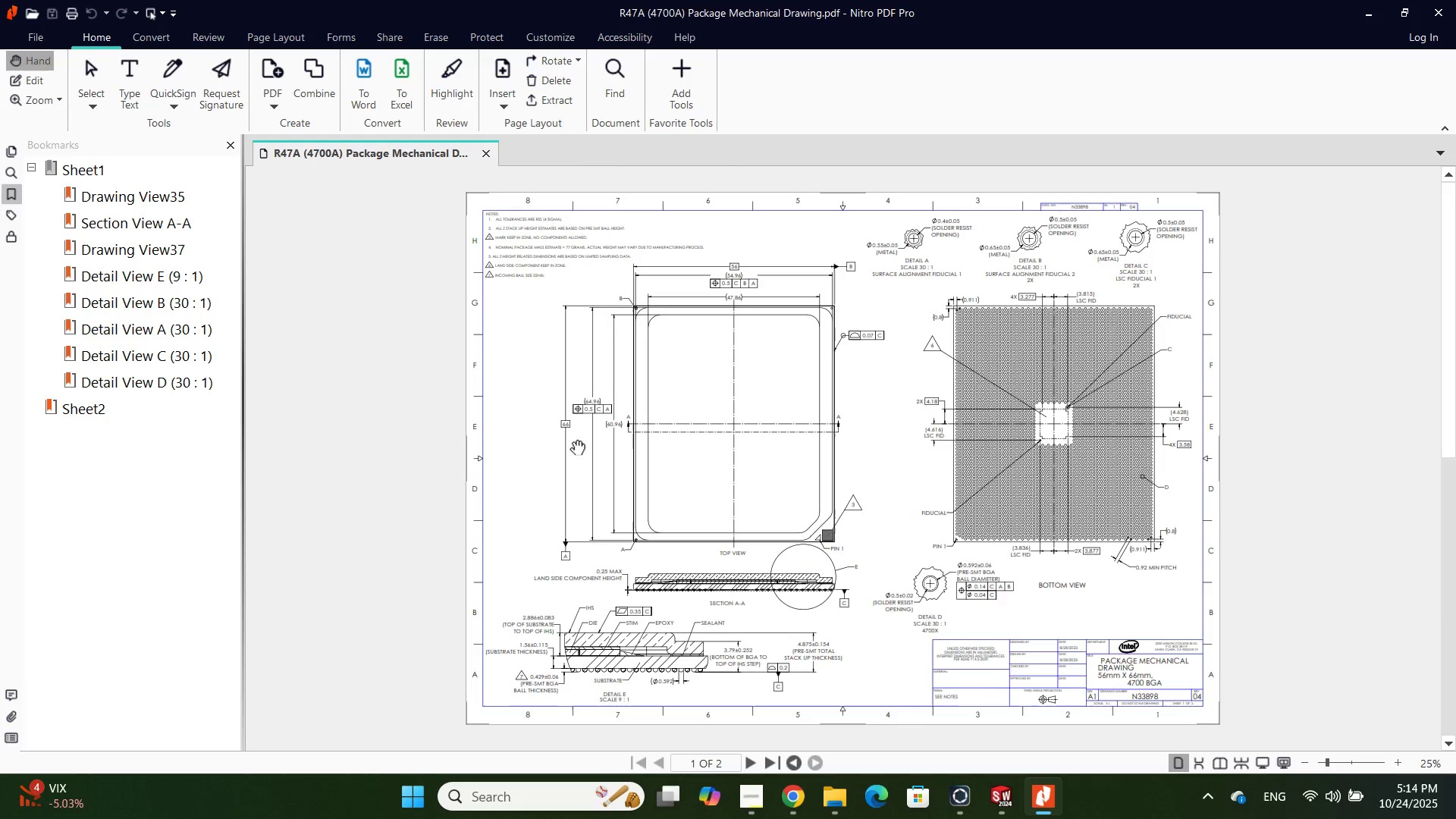 
scroll: coordinate [578, 426], scroll_direction: up, amount: 1.0
 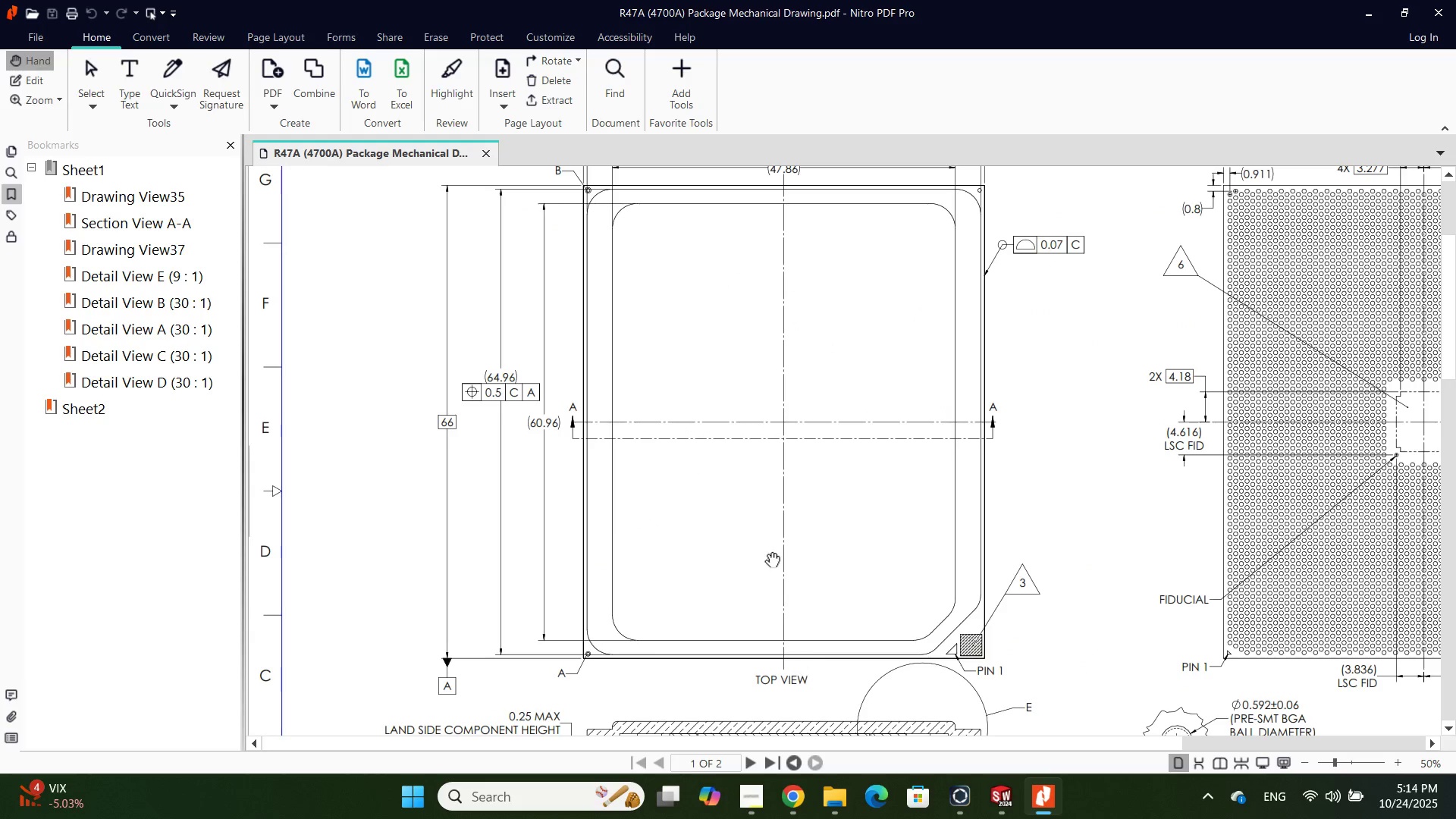 
scroll: coordinate [766, 551], scroll_direction: down, amount: 1.0
 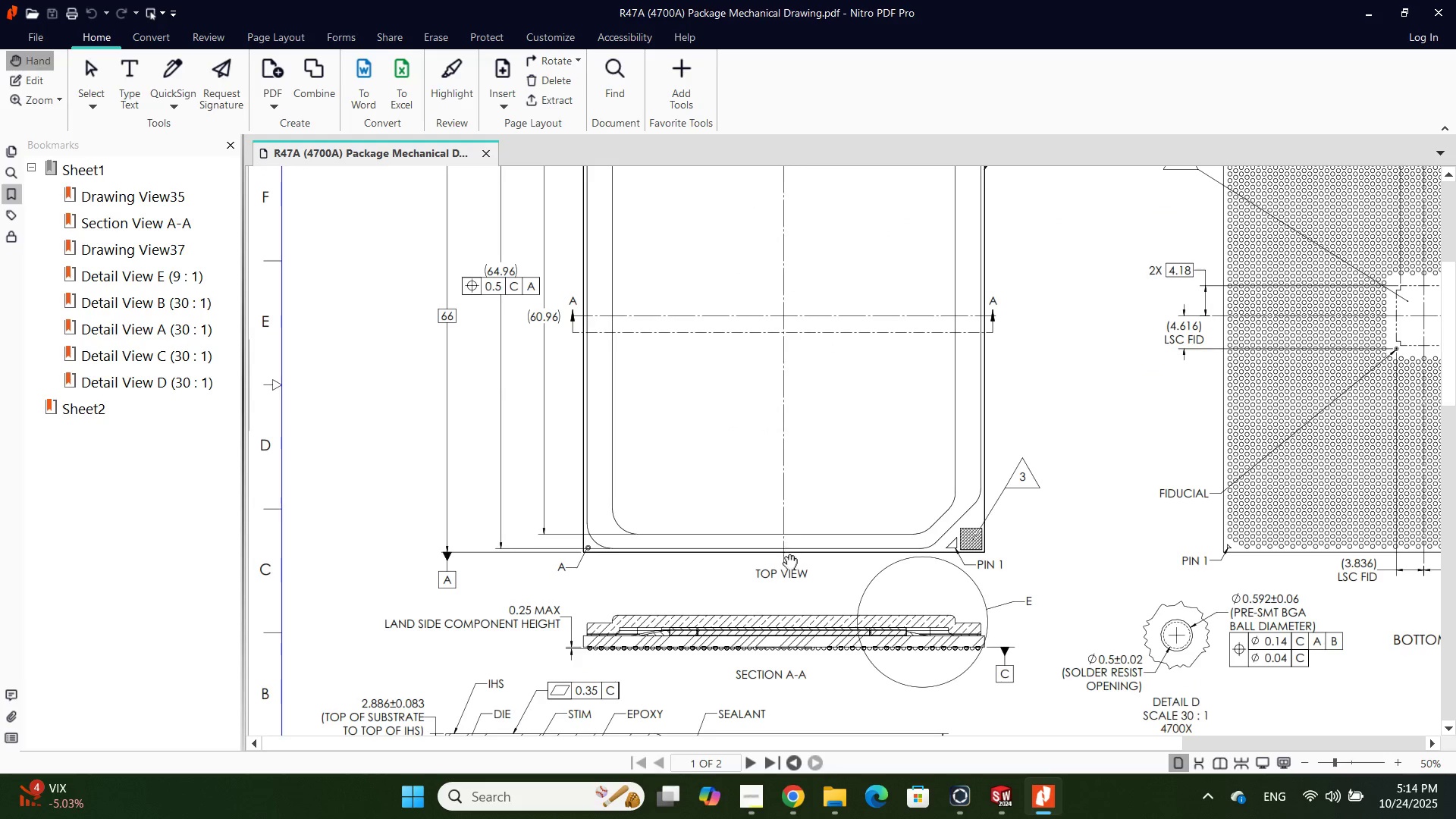 
hold_key(key=ControlLeft, duration=0.45)
 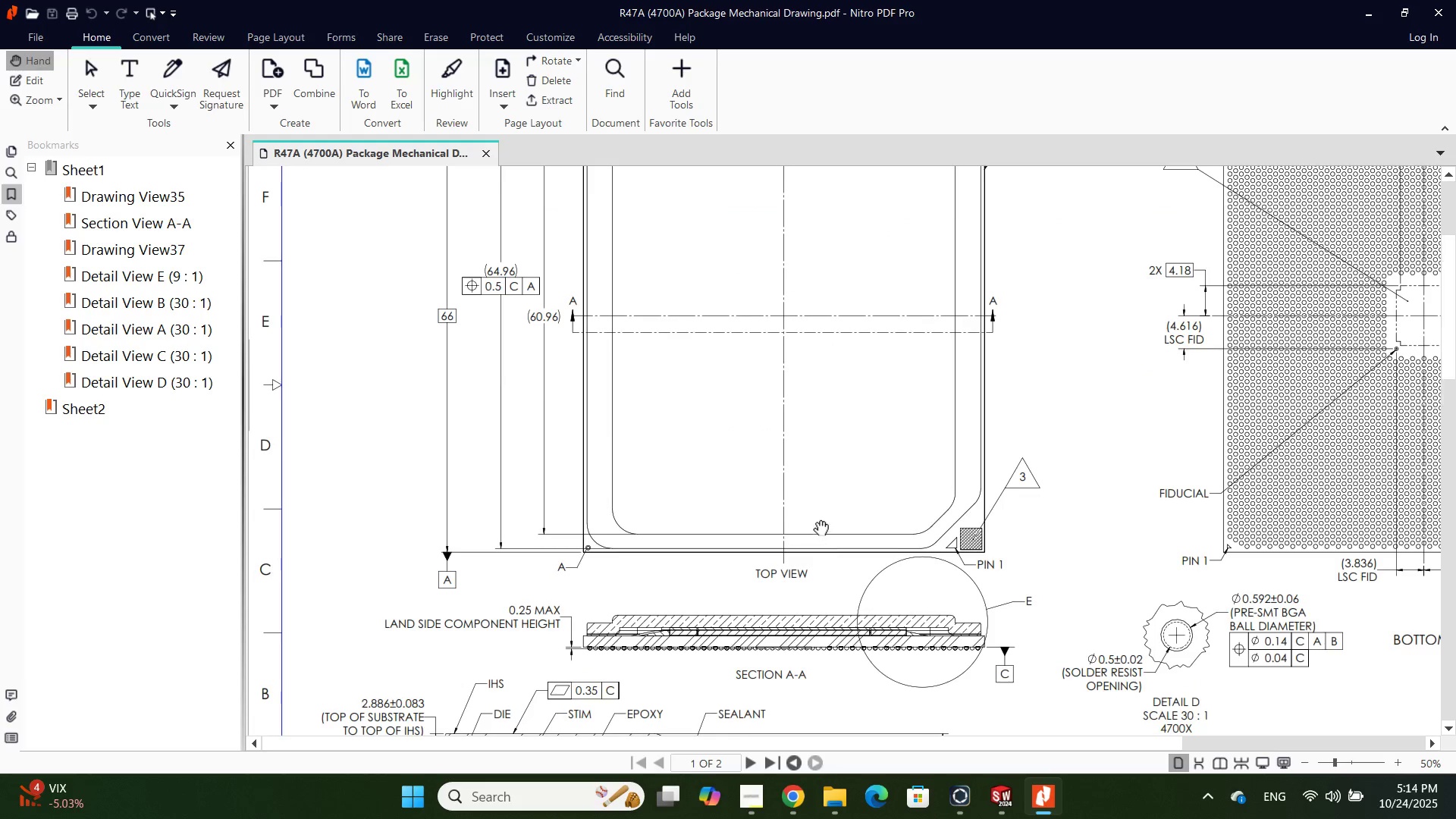 
scroll: coordinate [812, 519], scroll_direction: up, amount: 3.0
 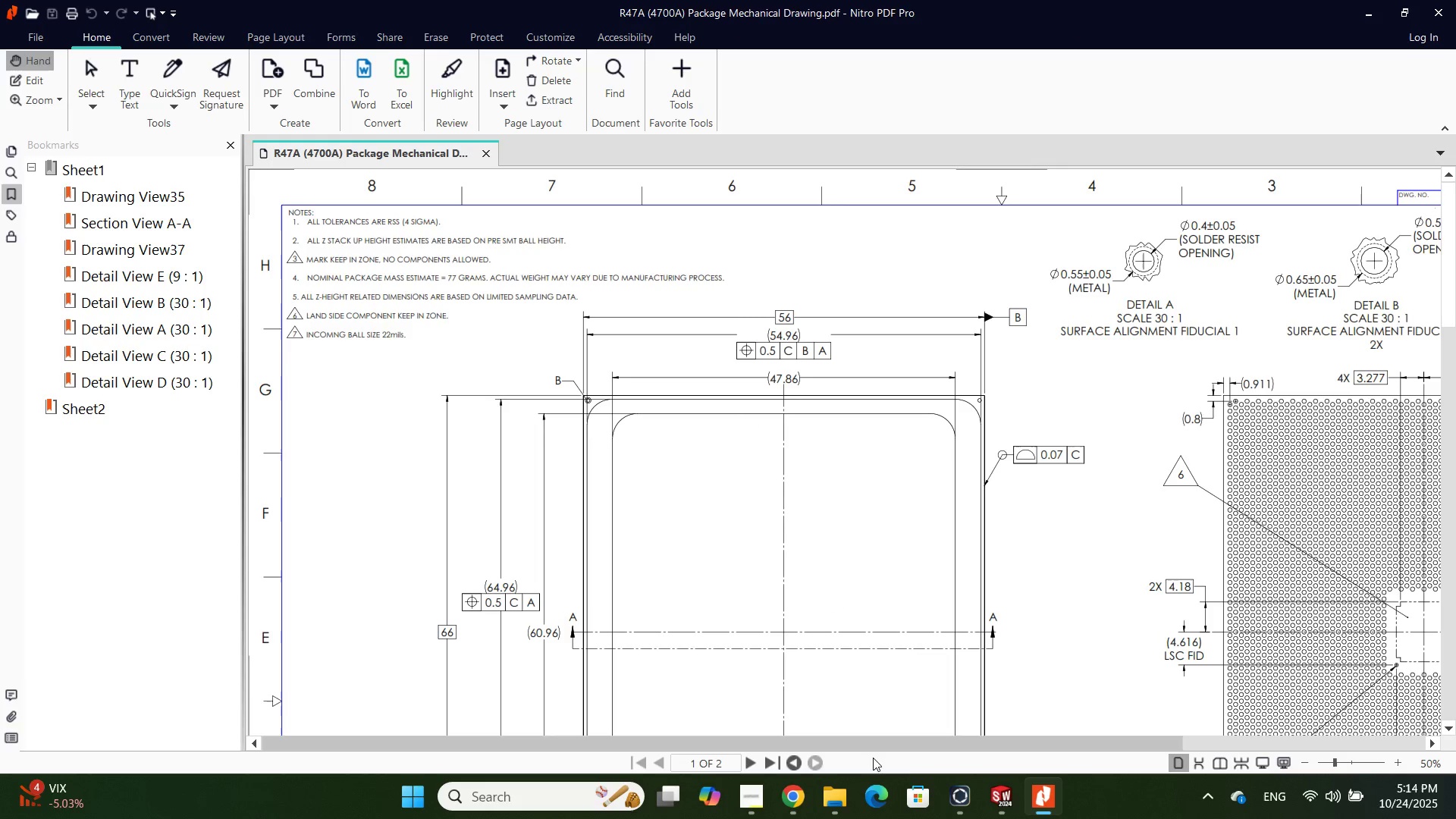 
left_click_drag(start_coordinate=[1003, 790], to_coordinate=[989, 818])
 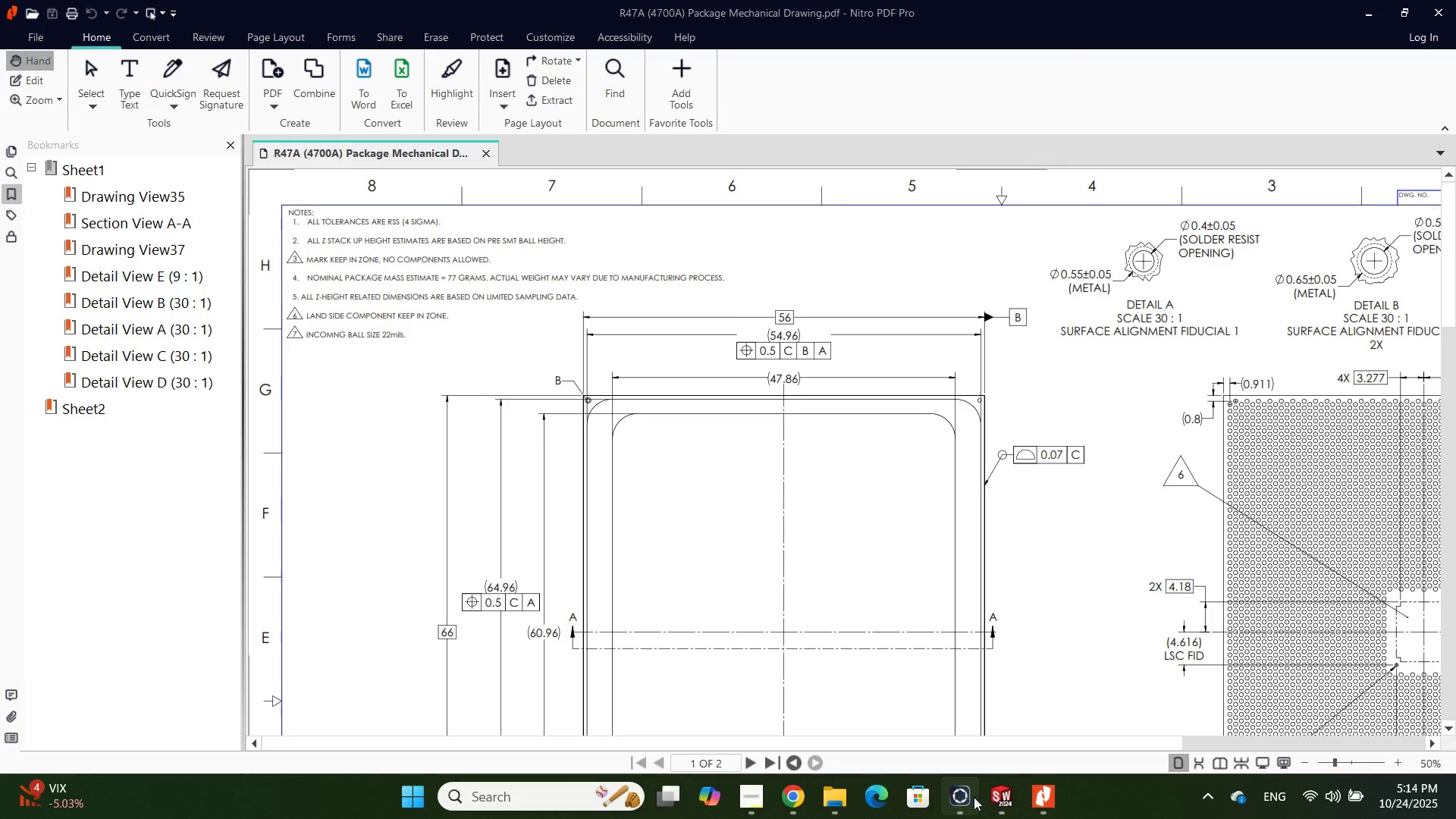 
left_click([1002, 801])
 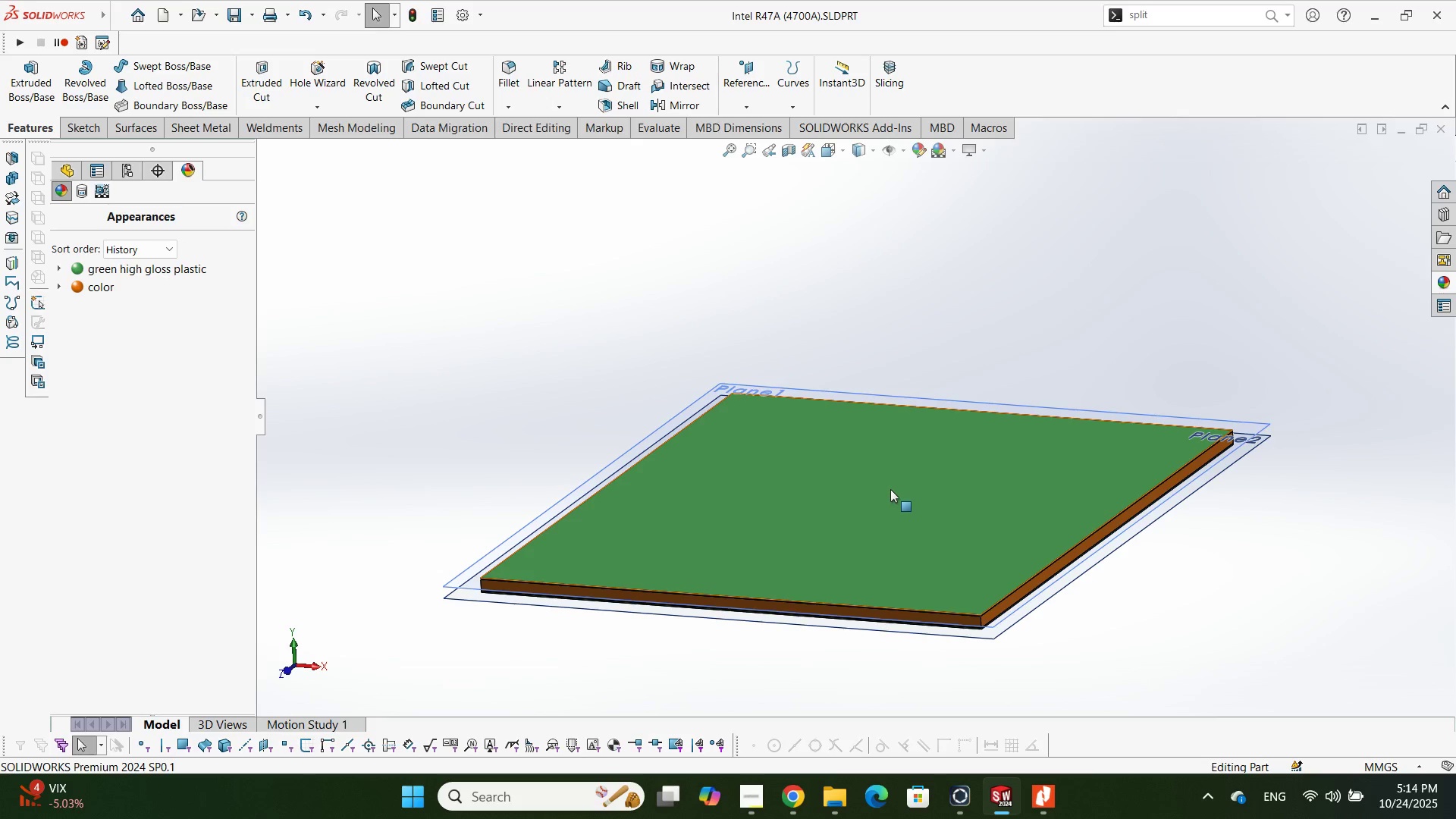 
scroll: coordinate [890, 489], scroll_direction: up, amount: 1.0
 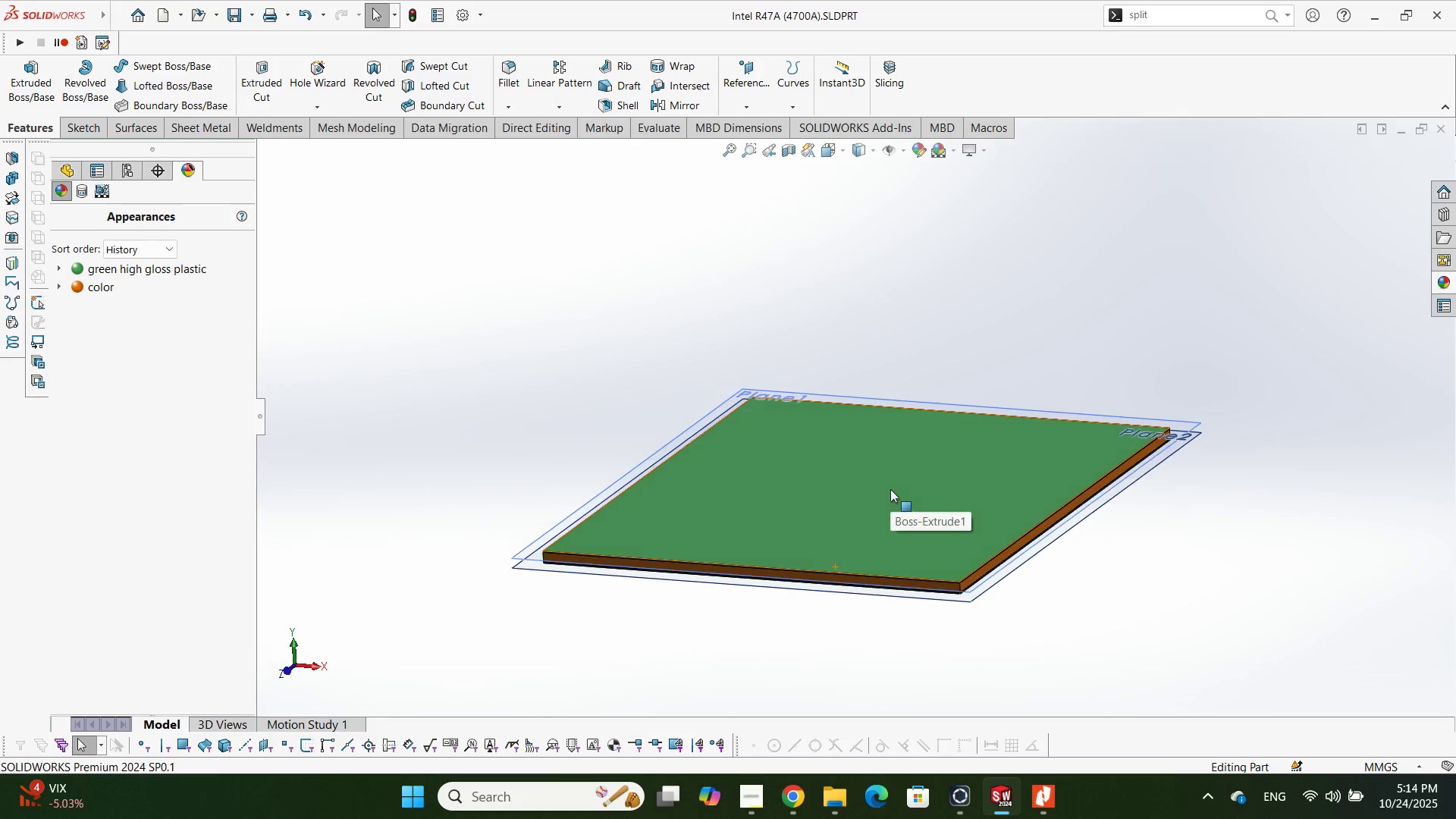 
left_click_drag(start_coordinate=[890, 489], to_coordinate=[893, 493])
 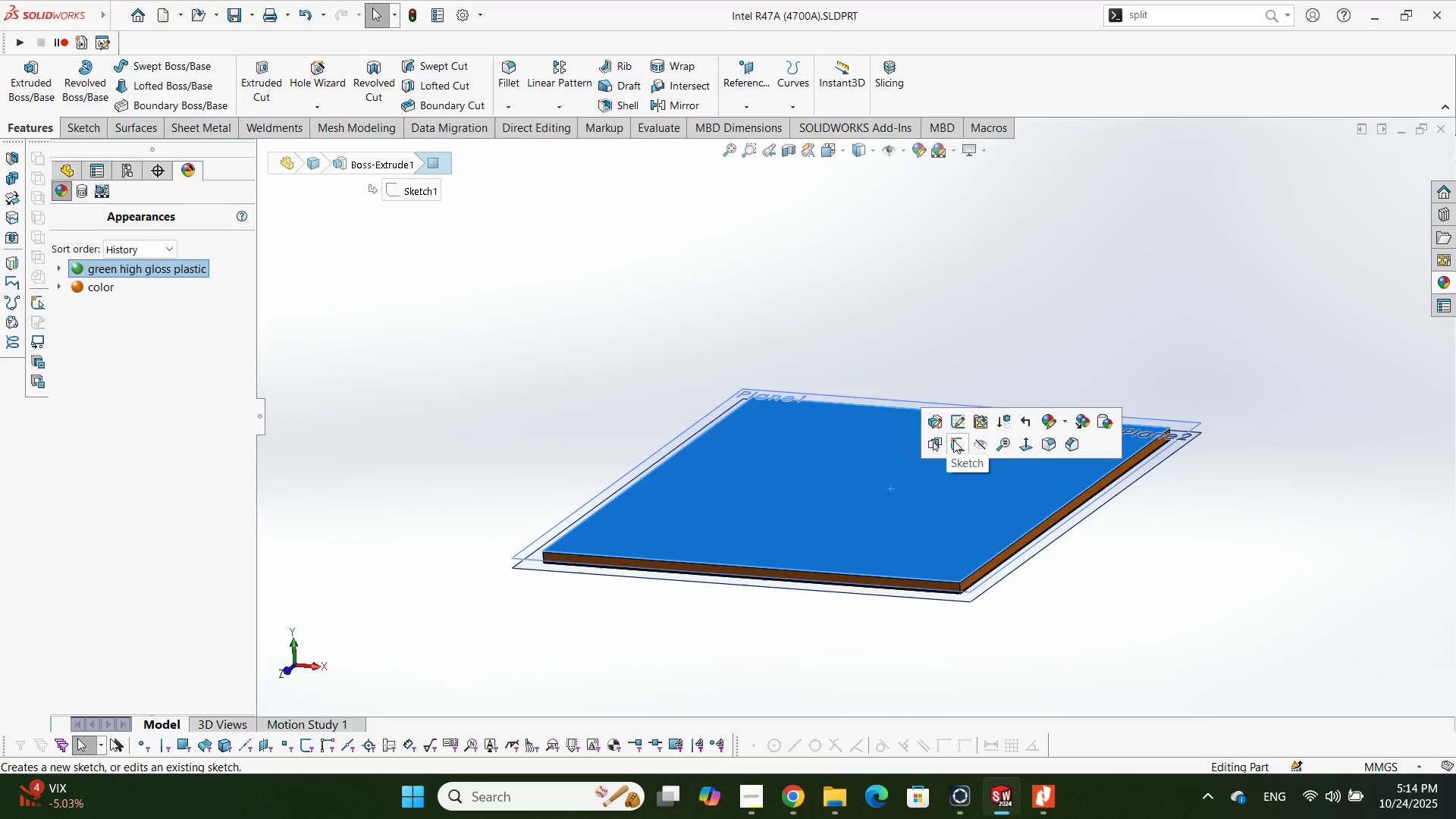 
left_click([954, 440])
 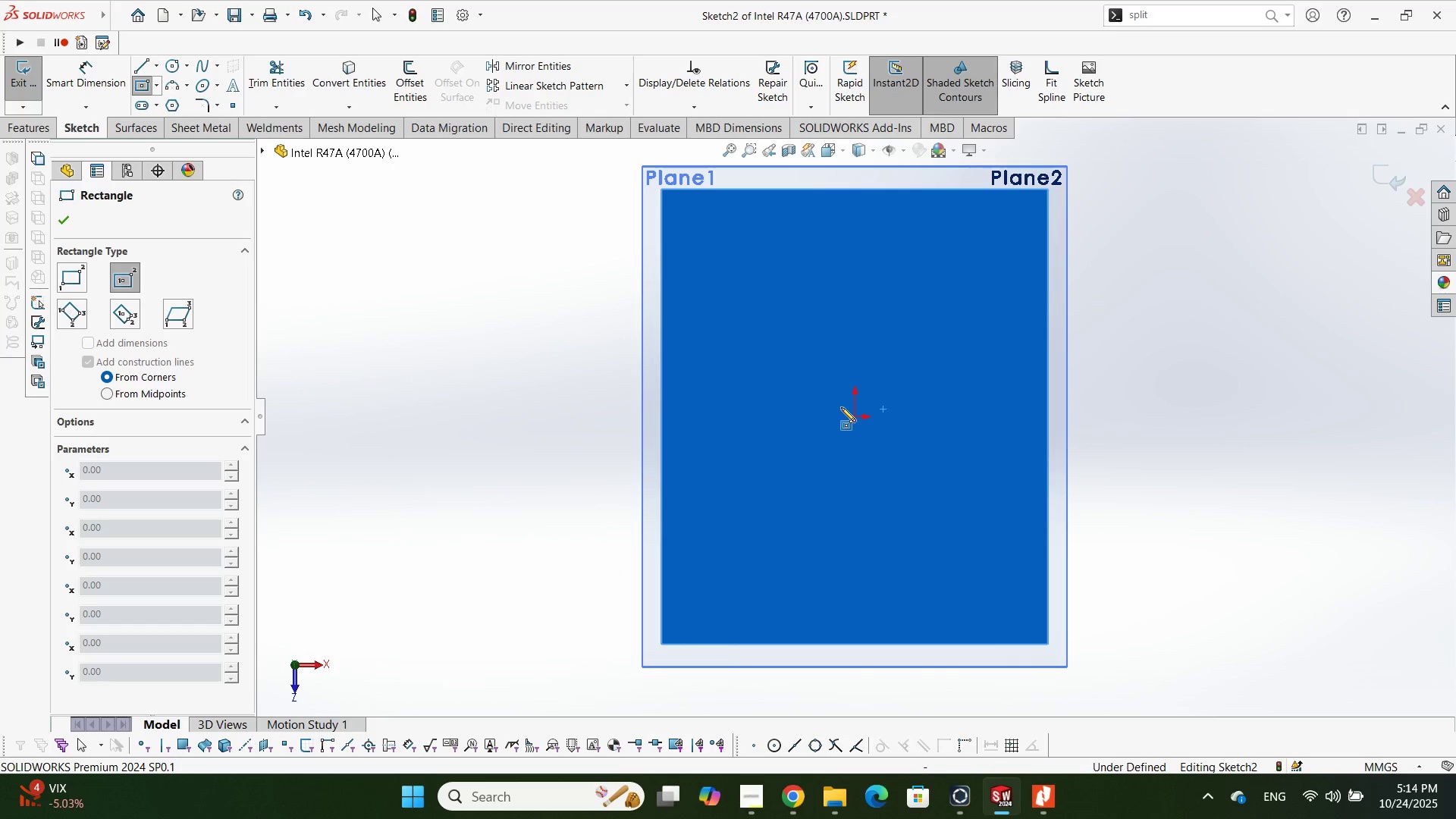 
left_click([852, 414])
 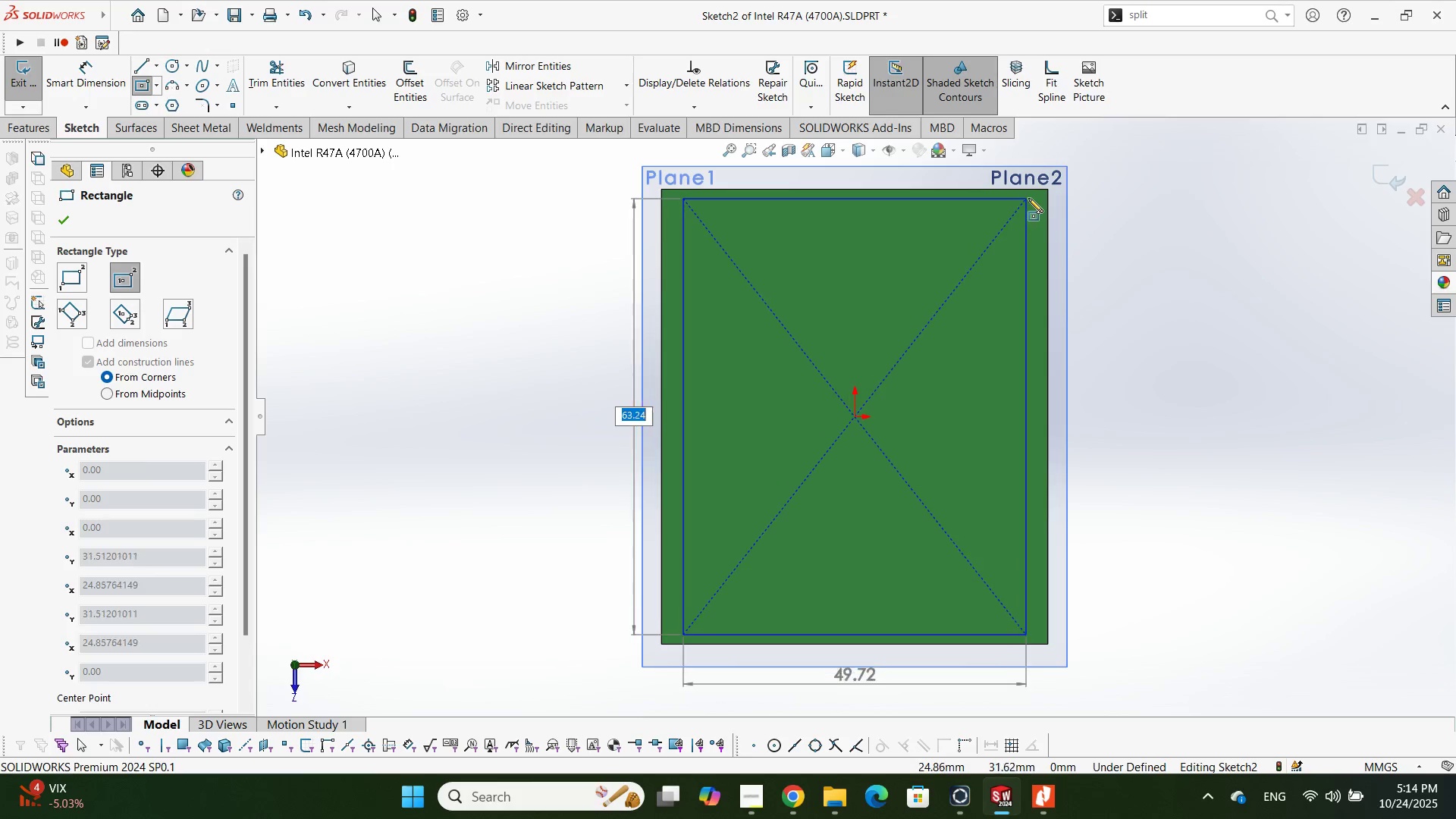 
left_click([1029, 196])
 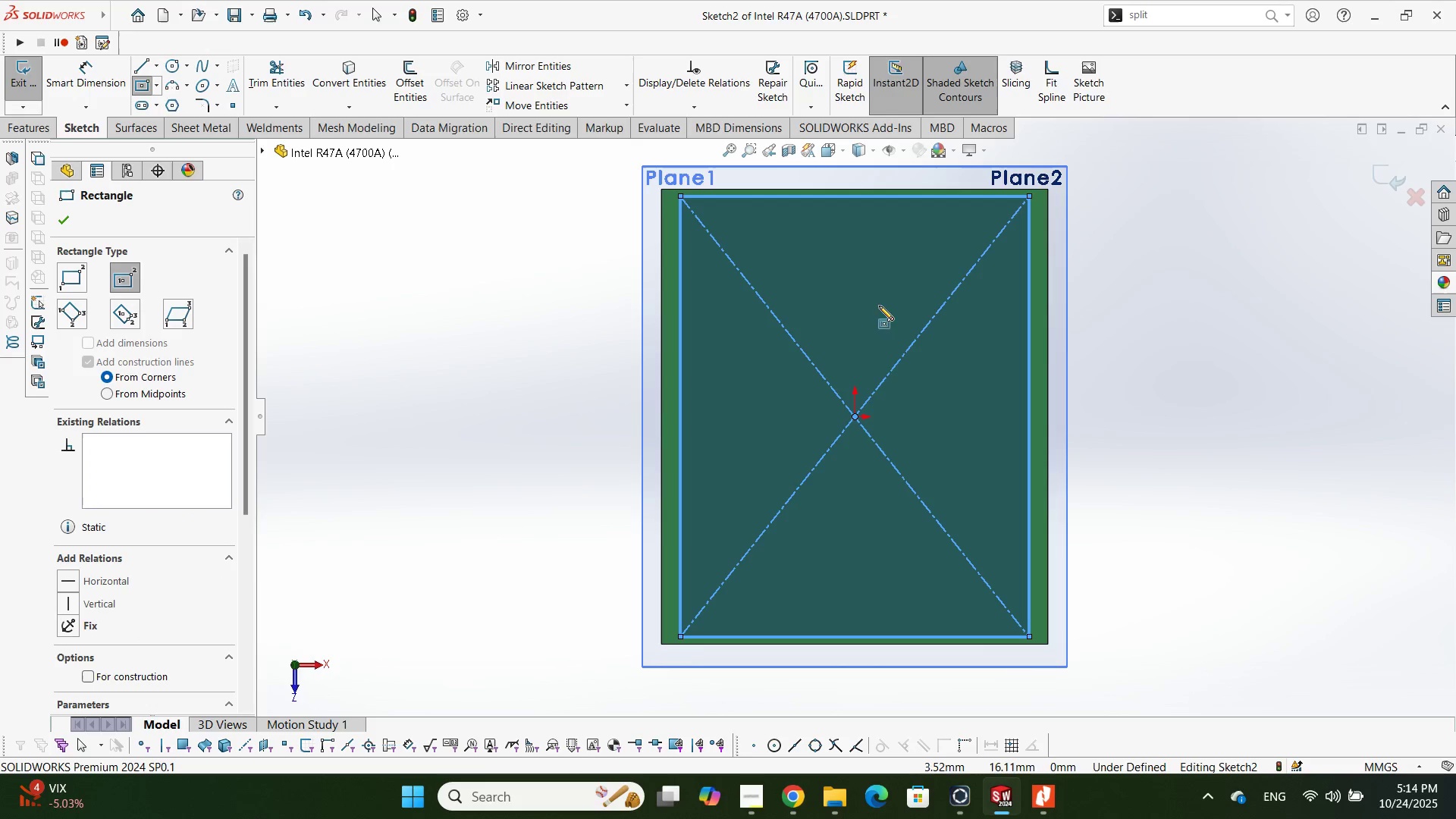 
key(Escape)
 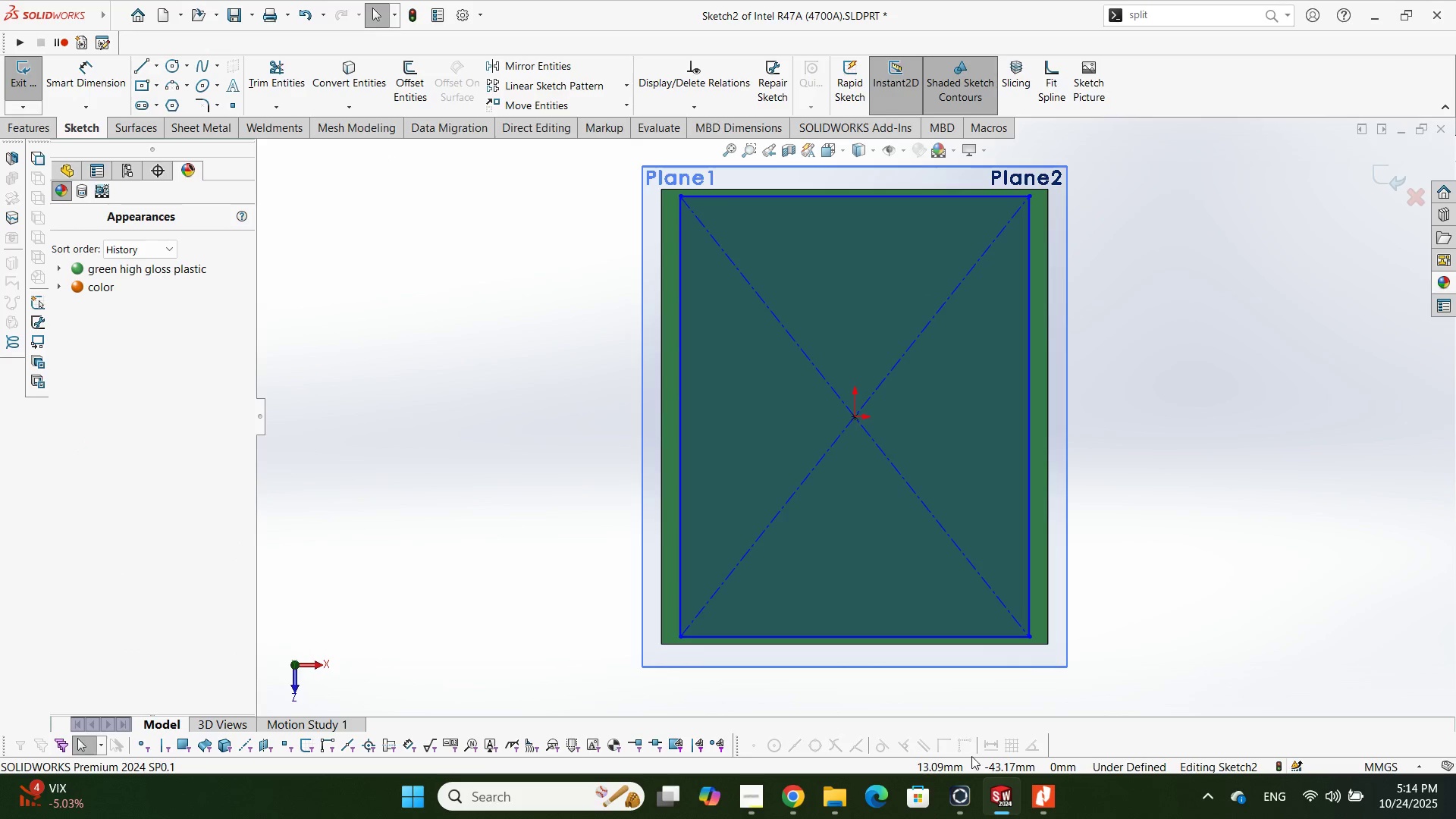 
left_click_drag(start_coordinate=[1004, 810], to_coordinate=[1010, 811])
 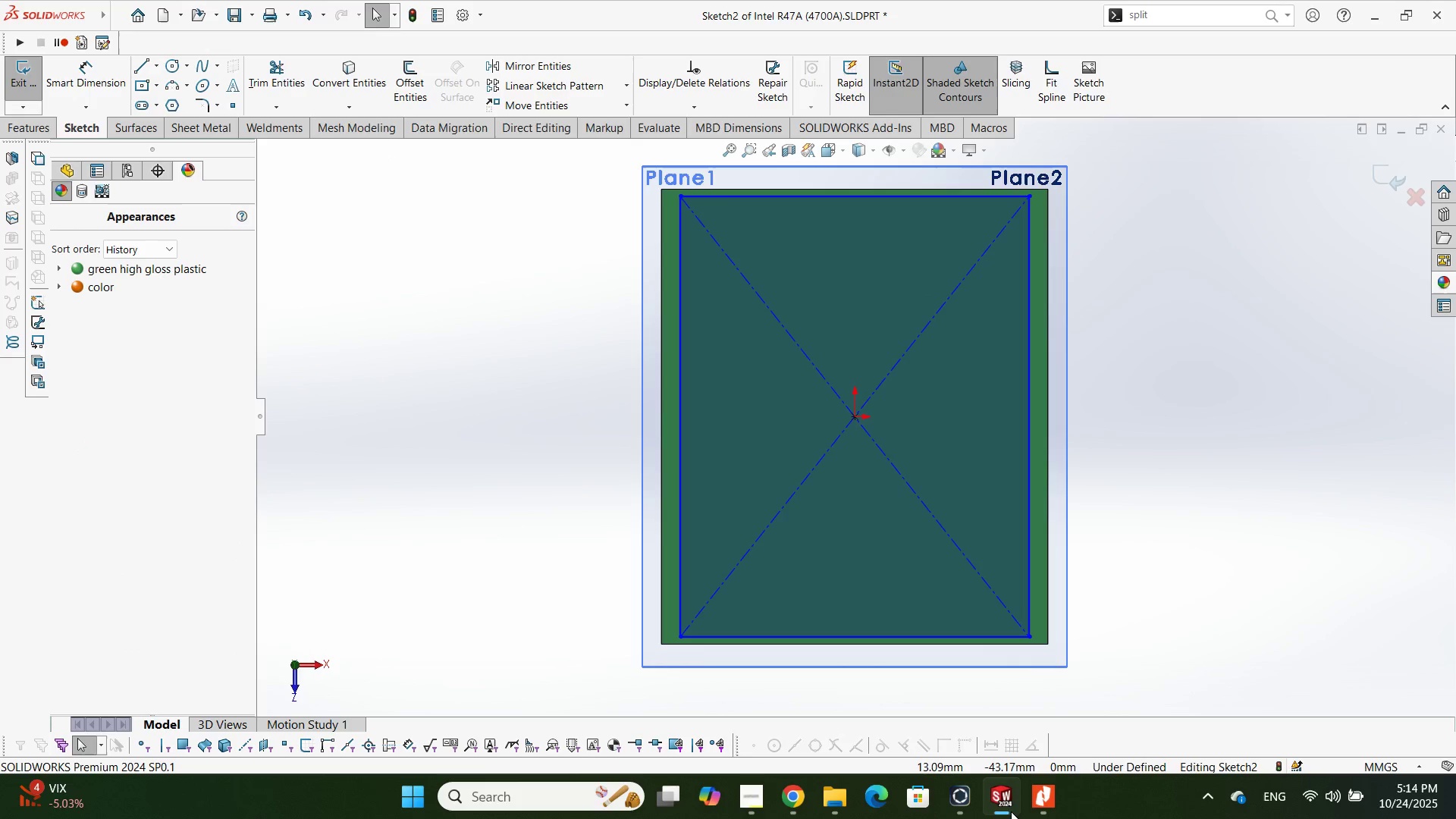 
left_click([1011, 811])
 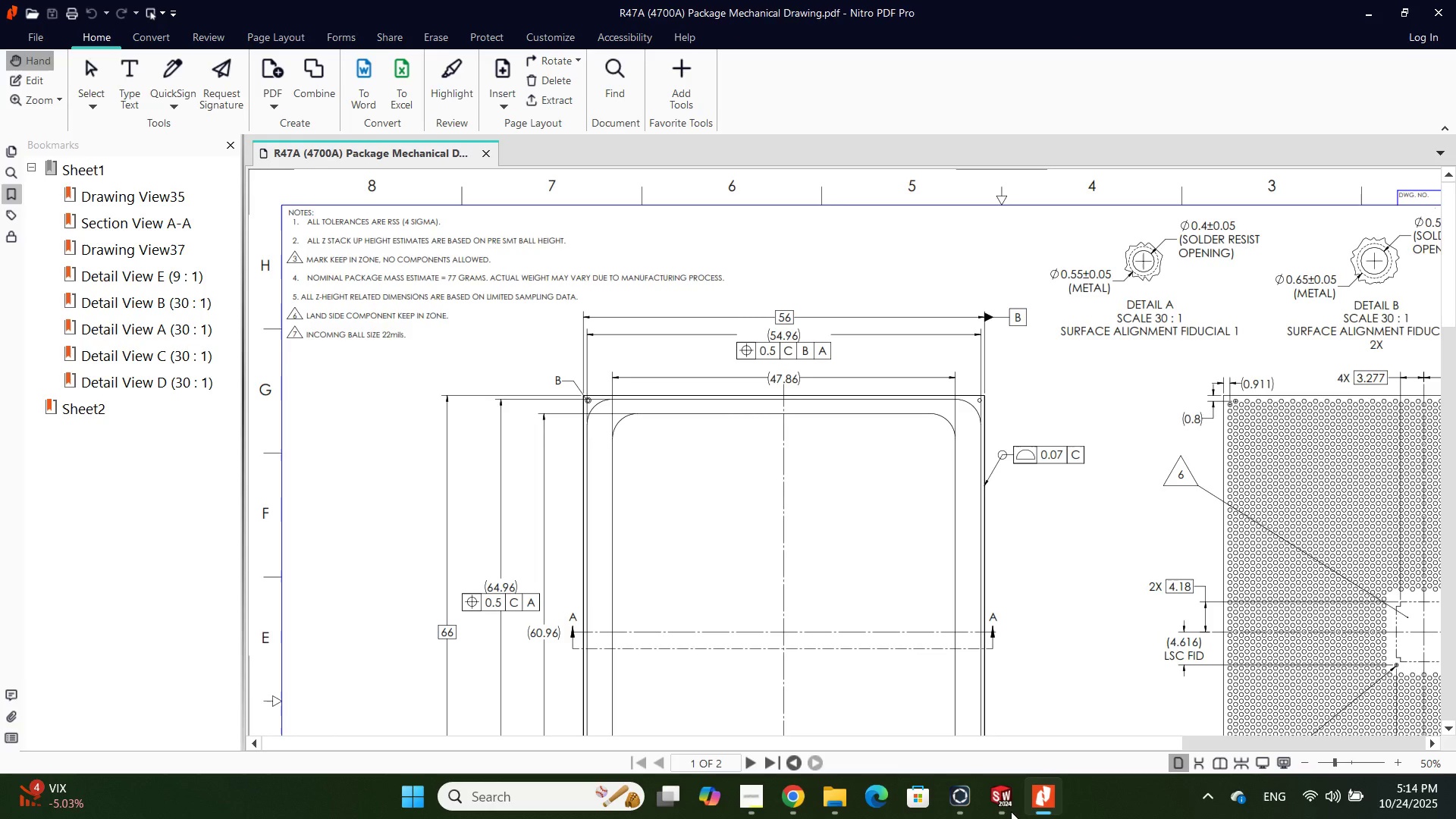 
left_click([1011, 811])
 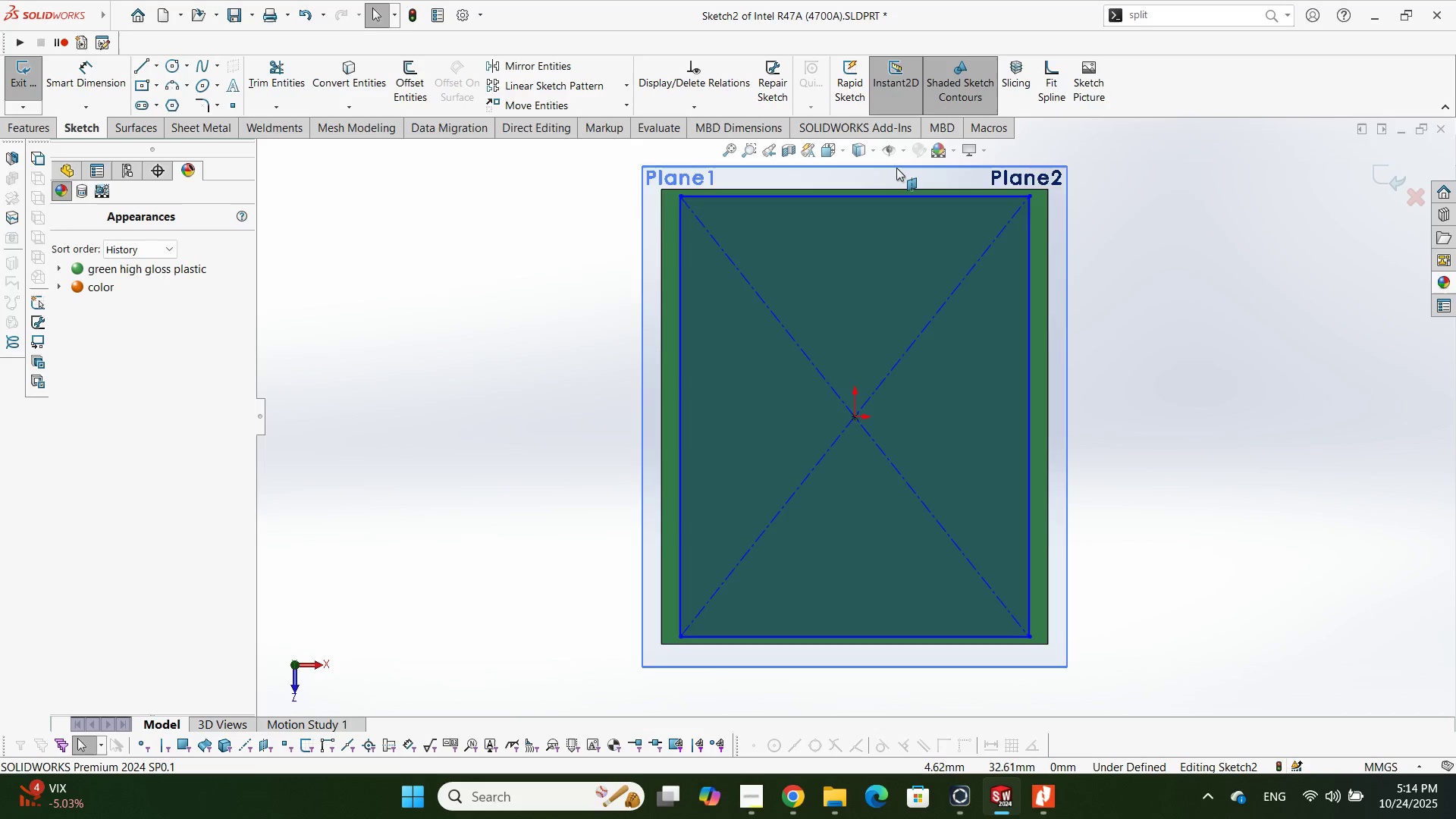 
scroll: coordinate [896, 168], scroll_direction: up, amount: 1.0
 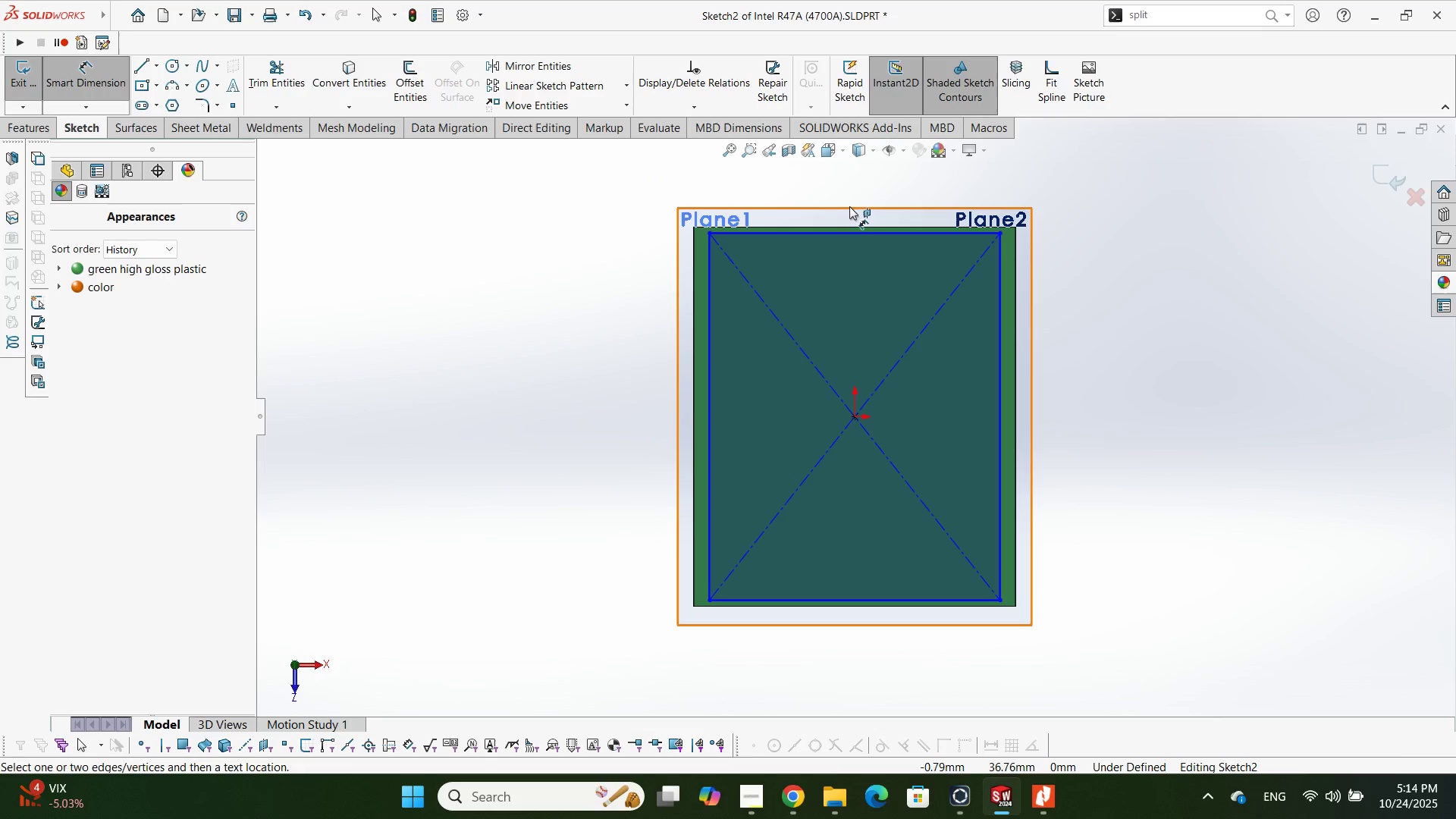 
left_click([849, 229])
 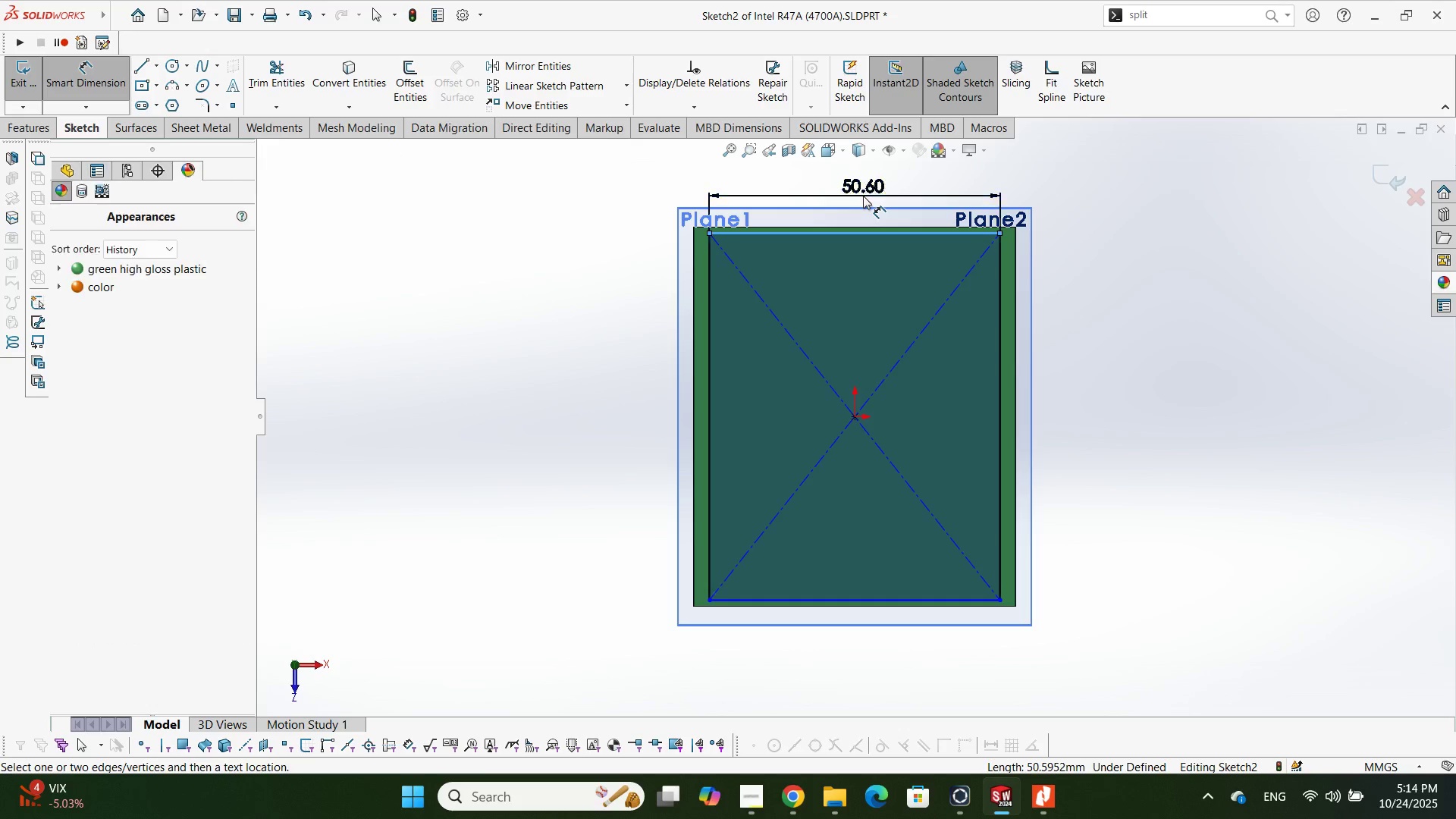 
double_click([863, 196])
 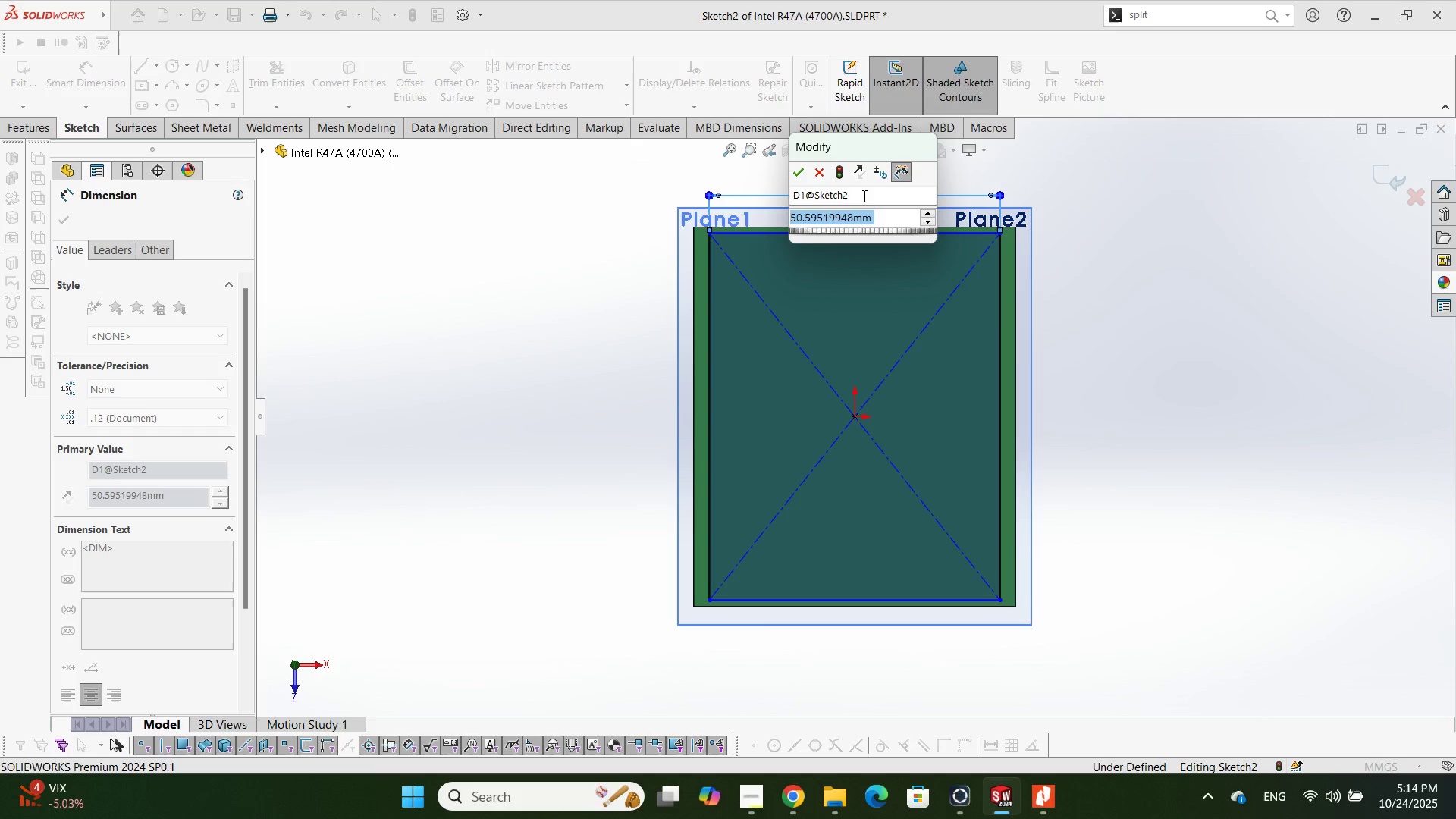 
key(Numpad5)
 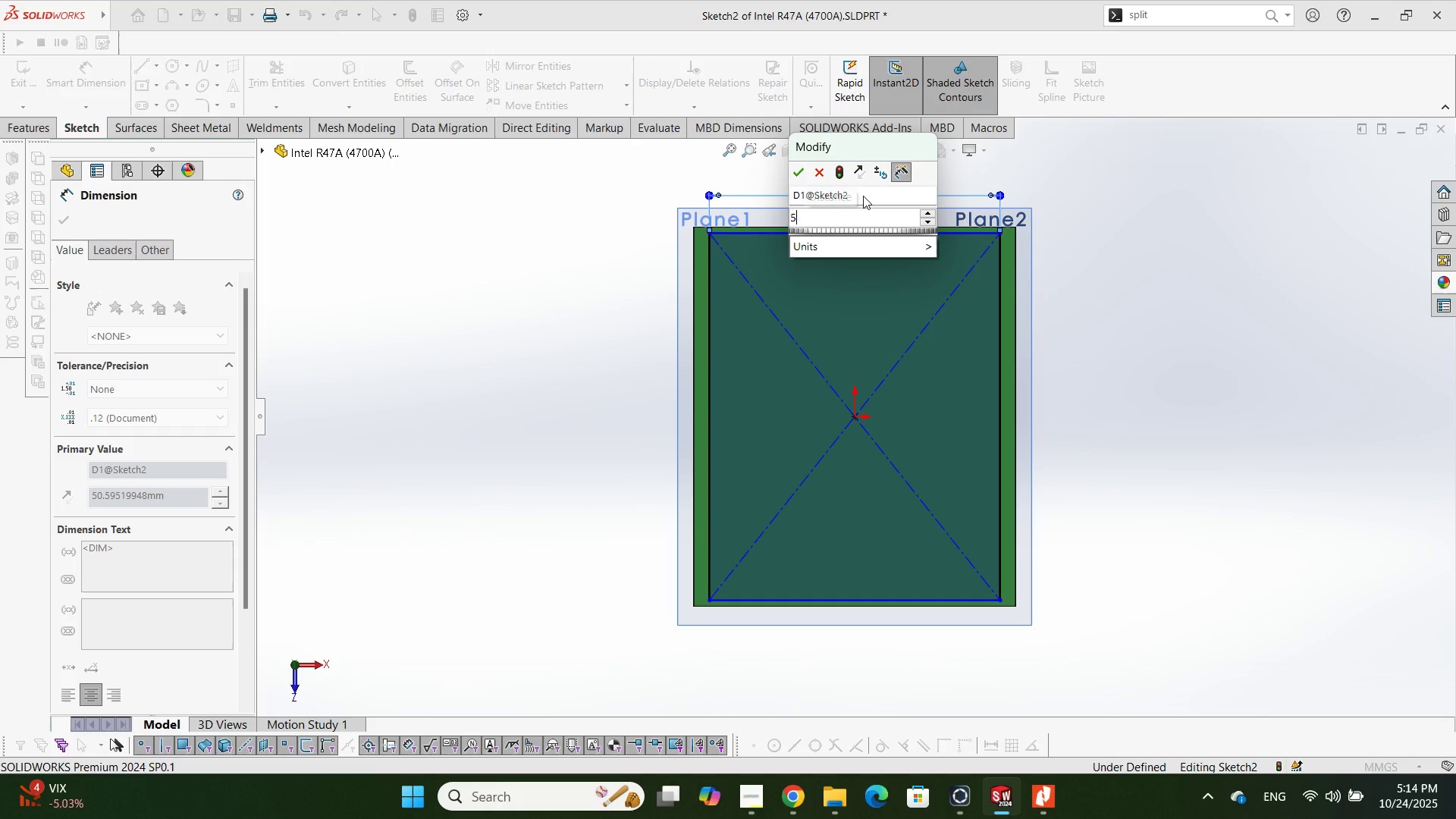 
key(Numpad4)
 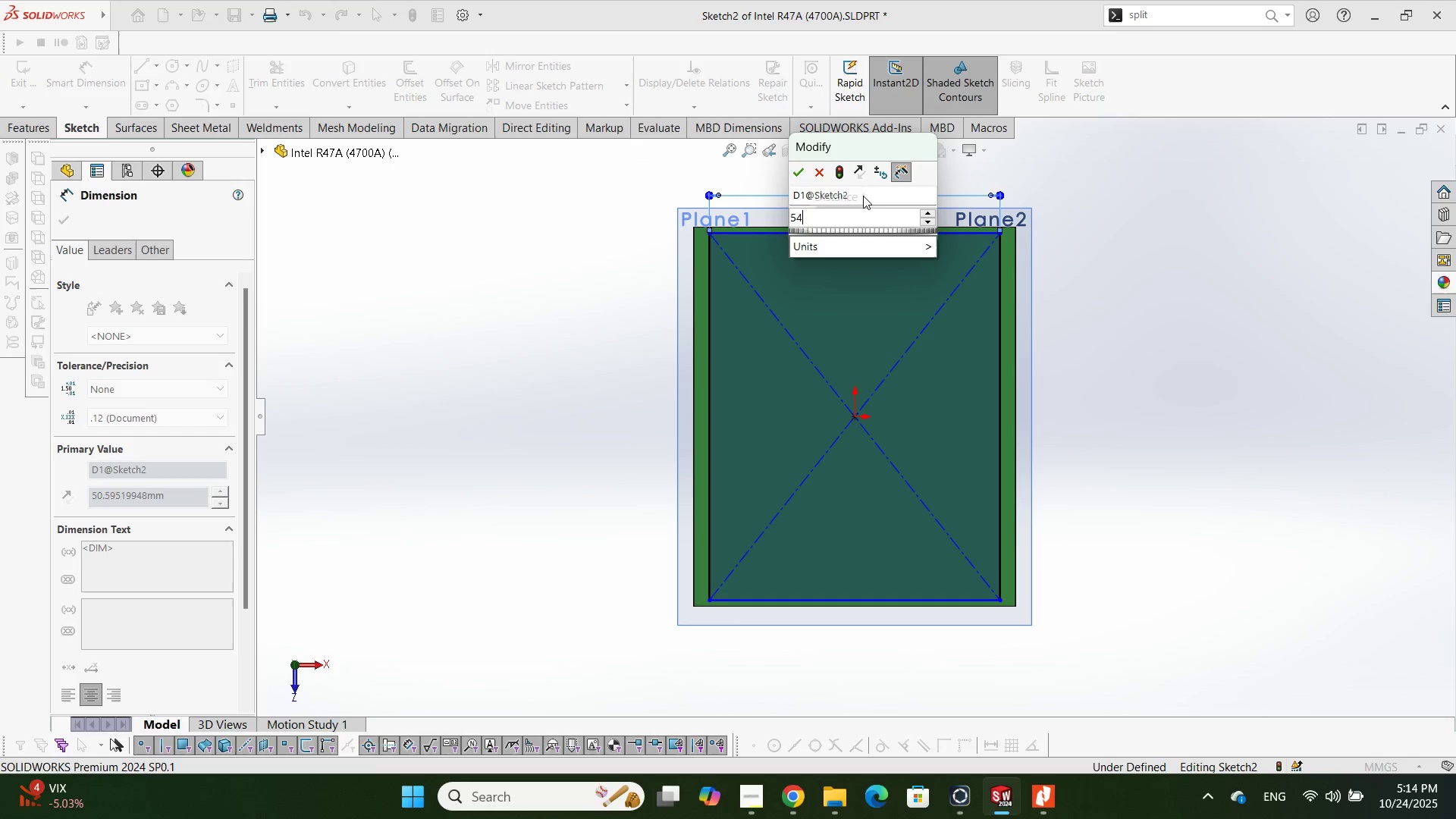 
key(NumpadDecimal)
 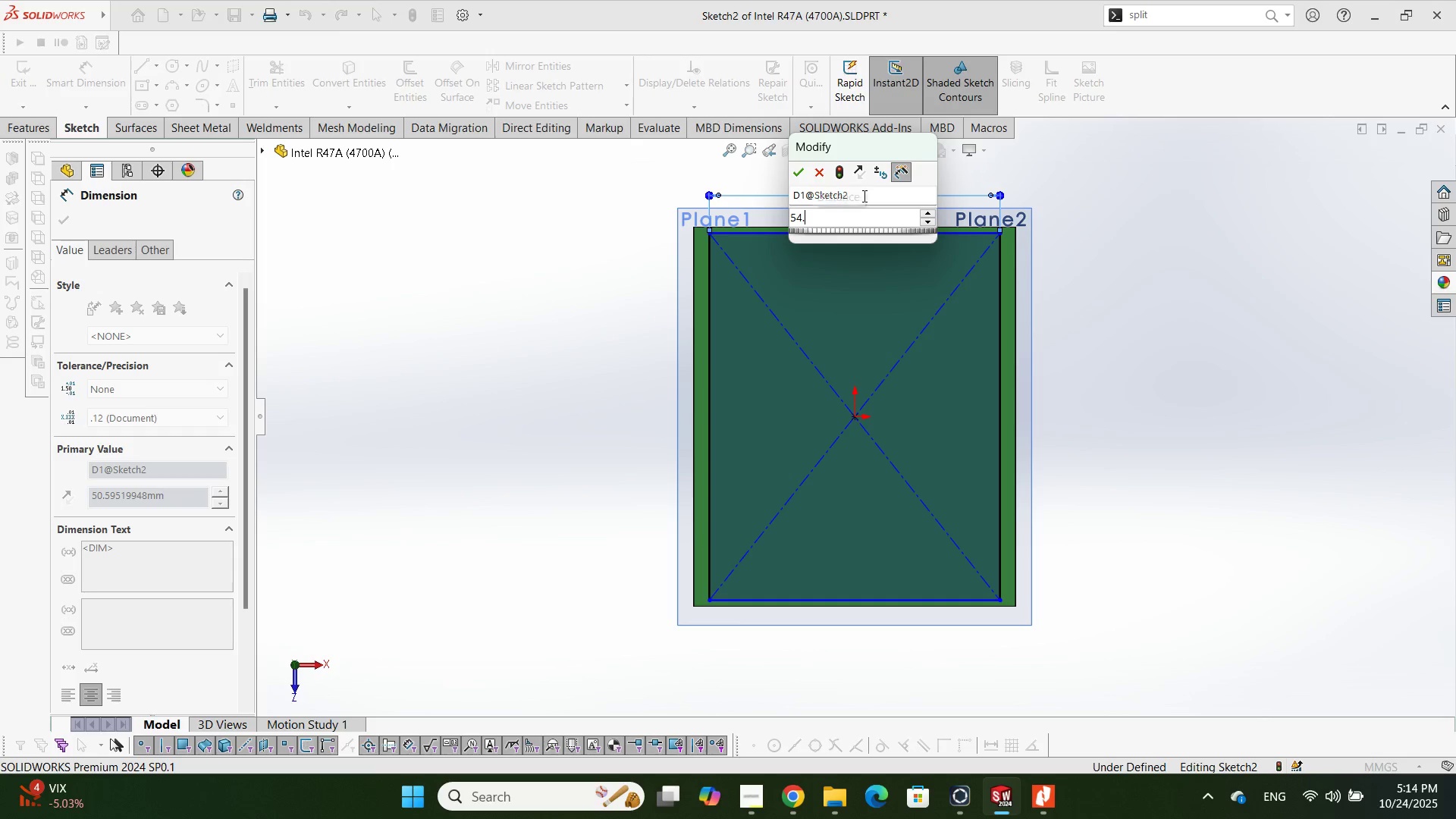 
key(Numpad9)
 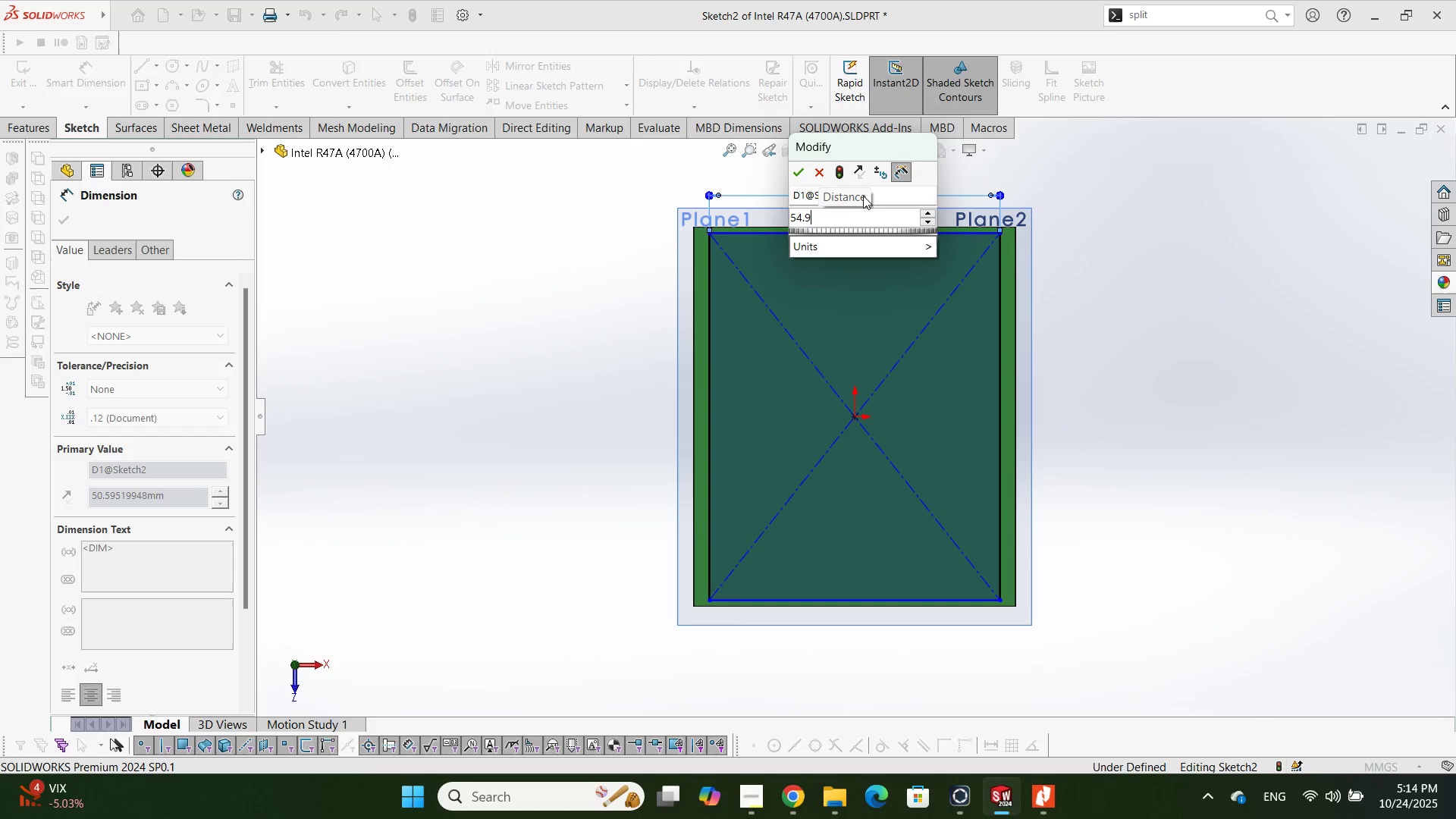 
key(Numpad5)
 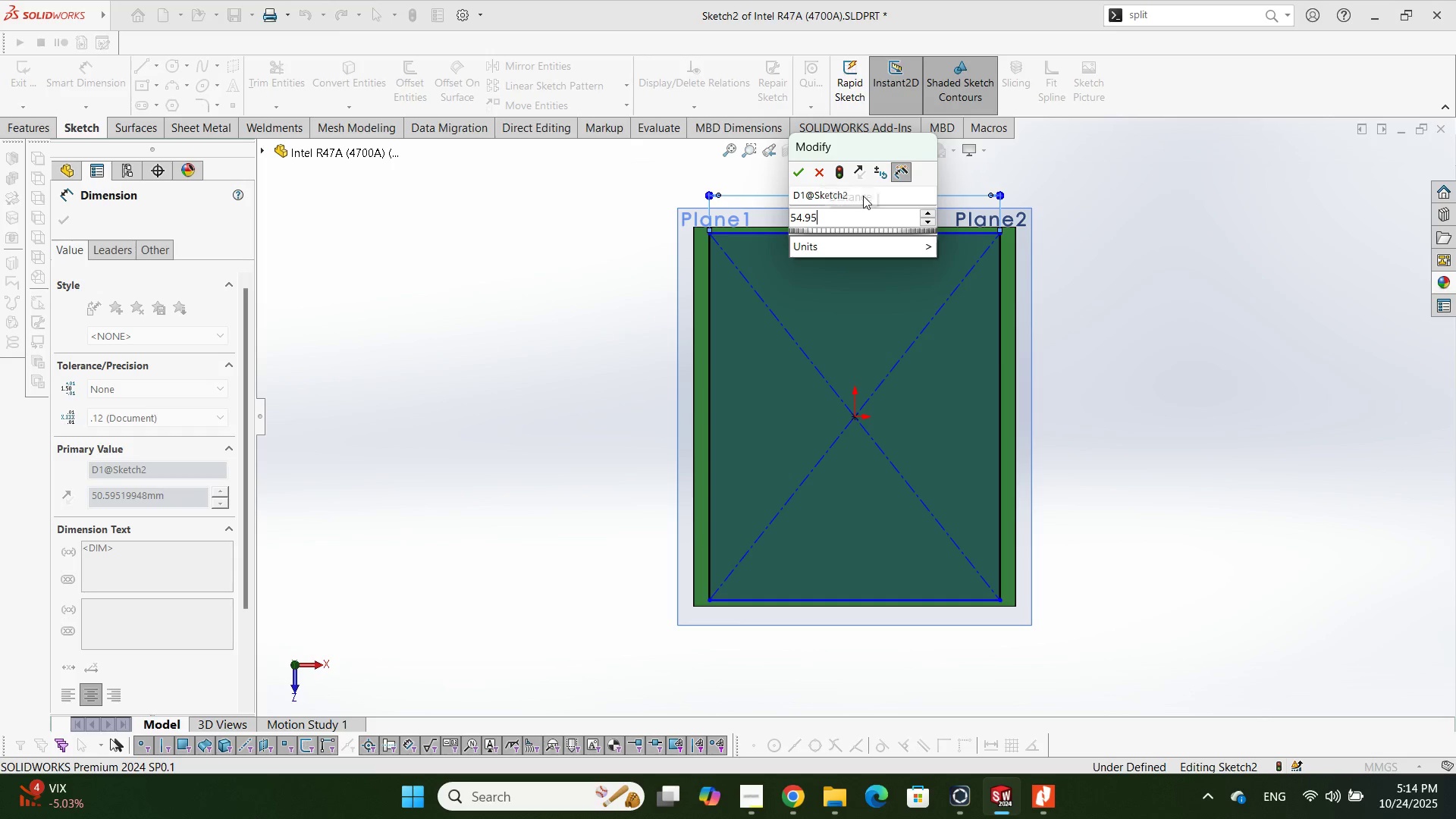 
key(NumpadEnter)
 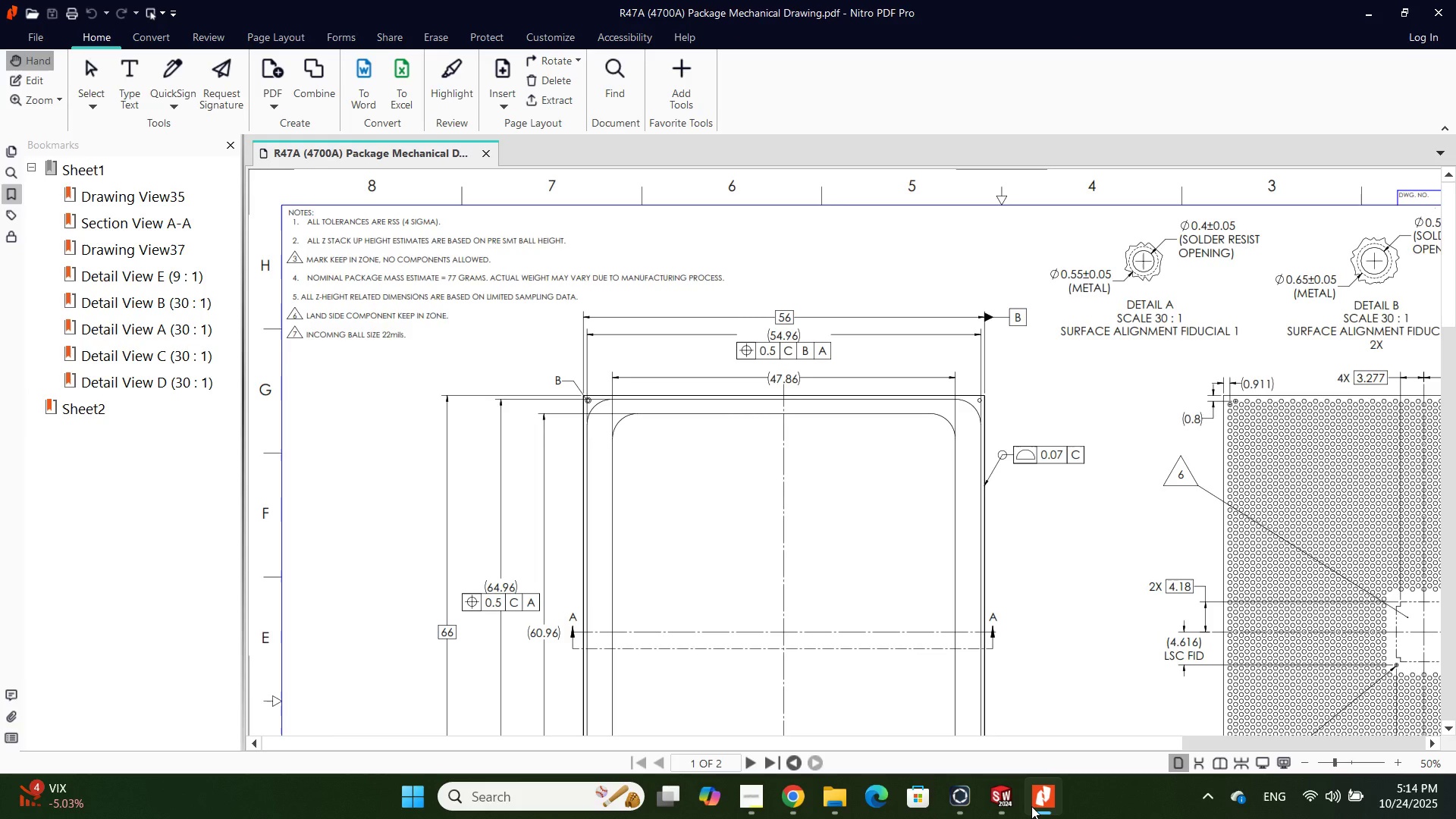 
left_click([1031, 806])
 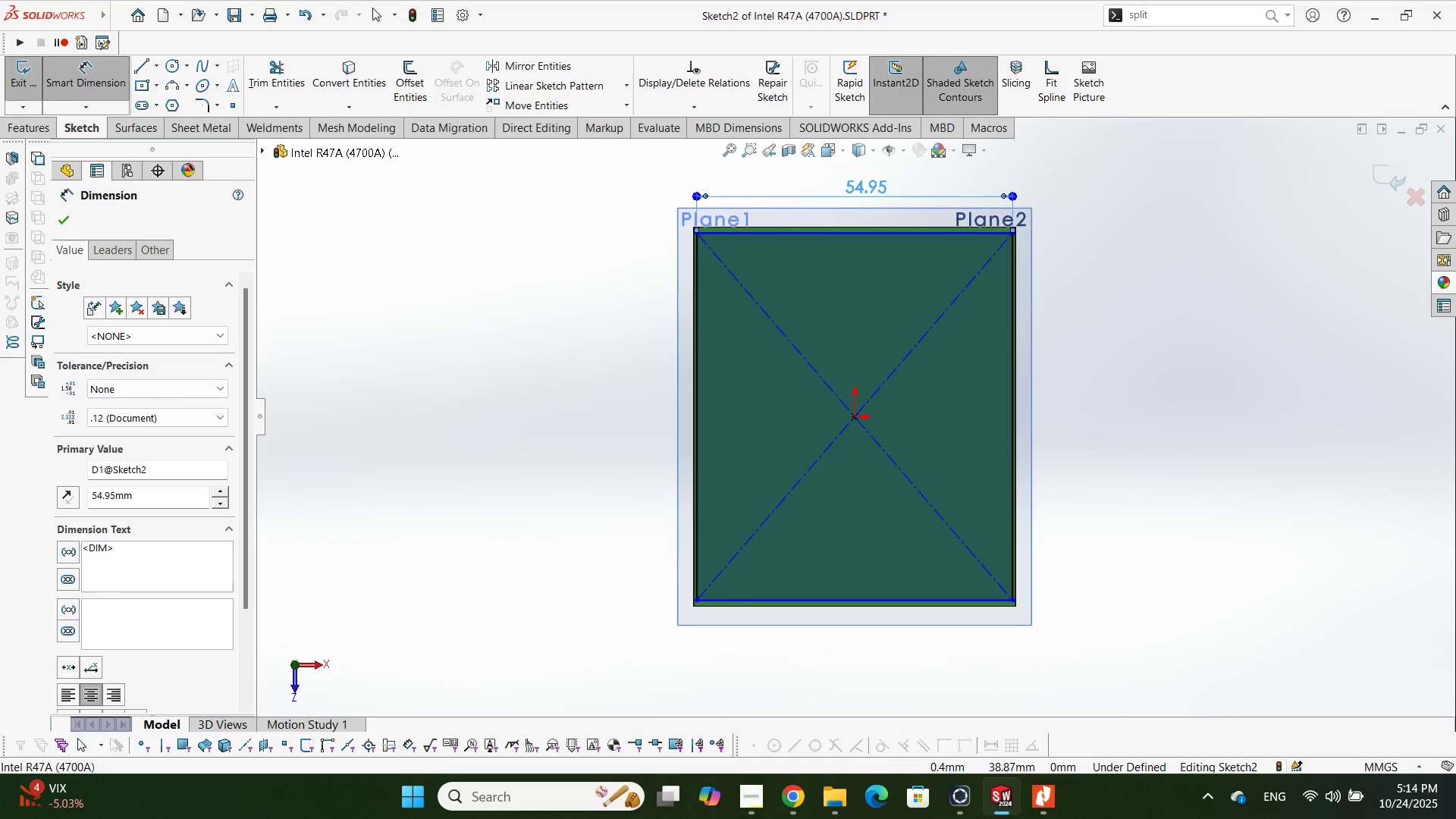 
triple_click([858, 193])
 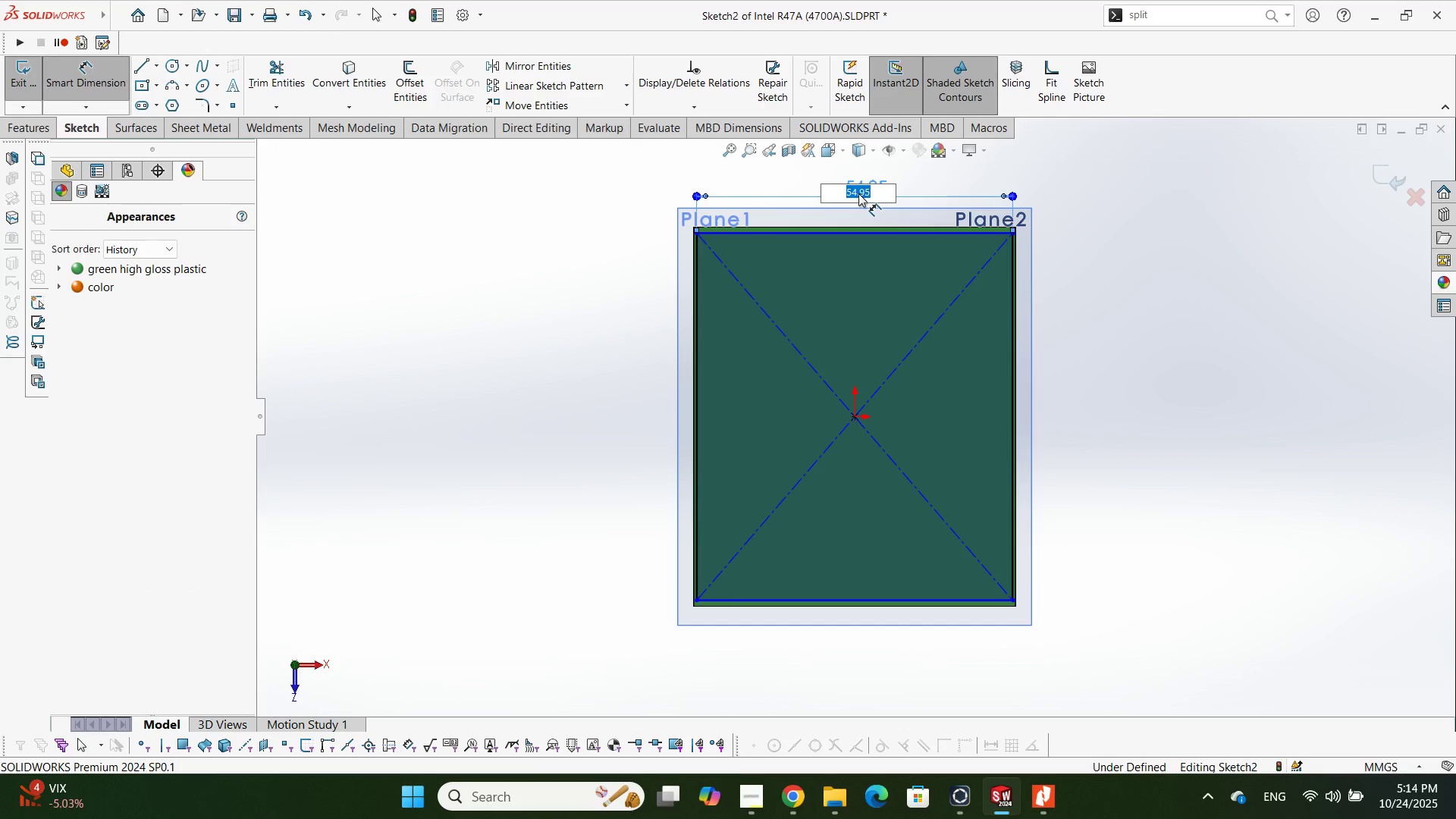 
key(Numpad5)
 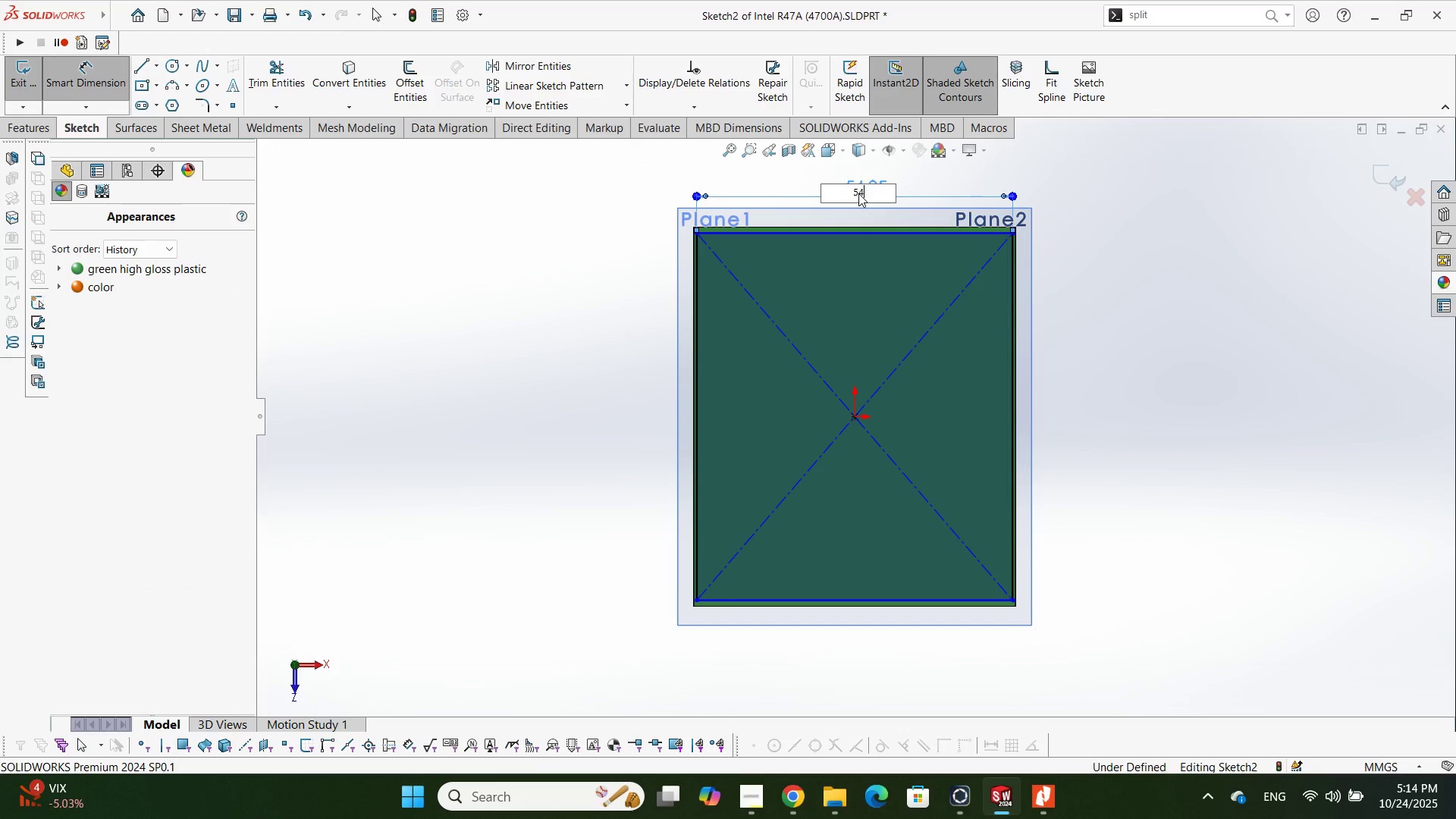 
key(Numpad4)
 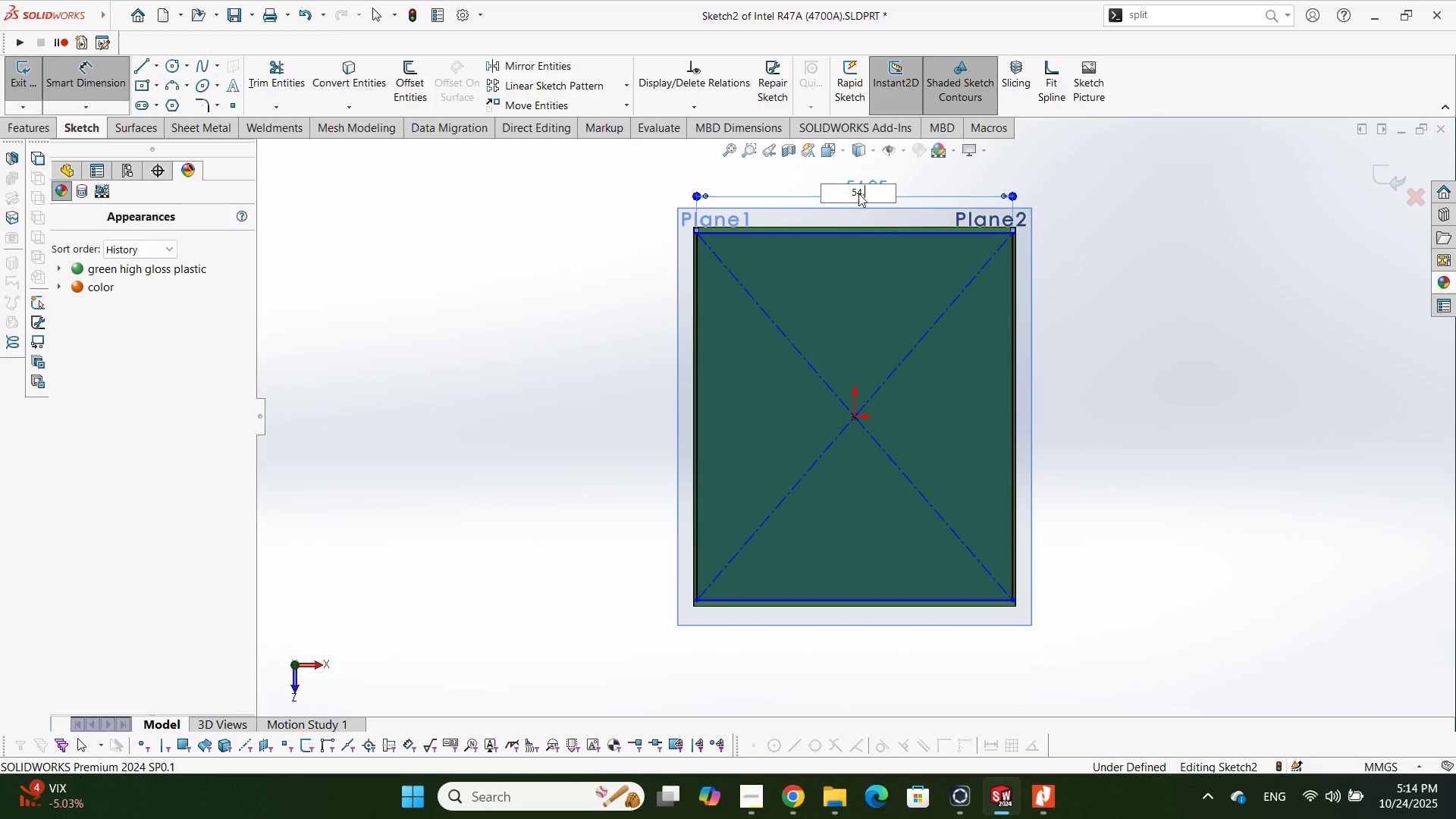 
key(NumpadDecimal)
 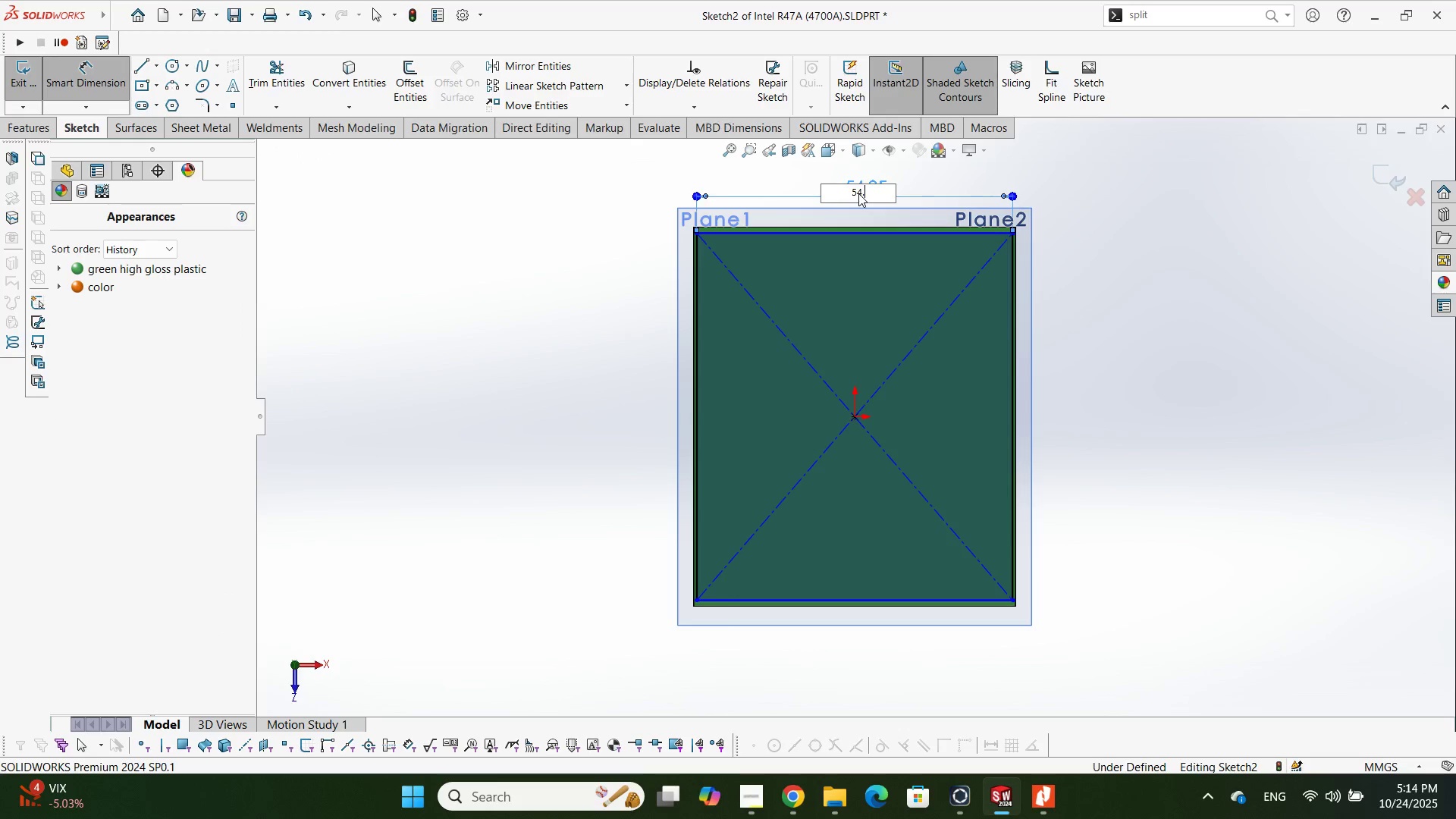 
key(Numpad9)
 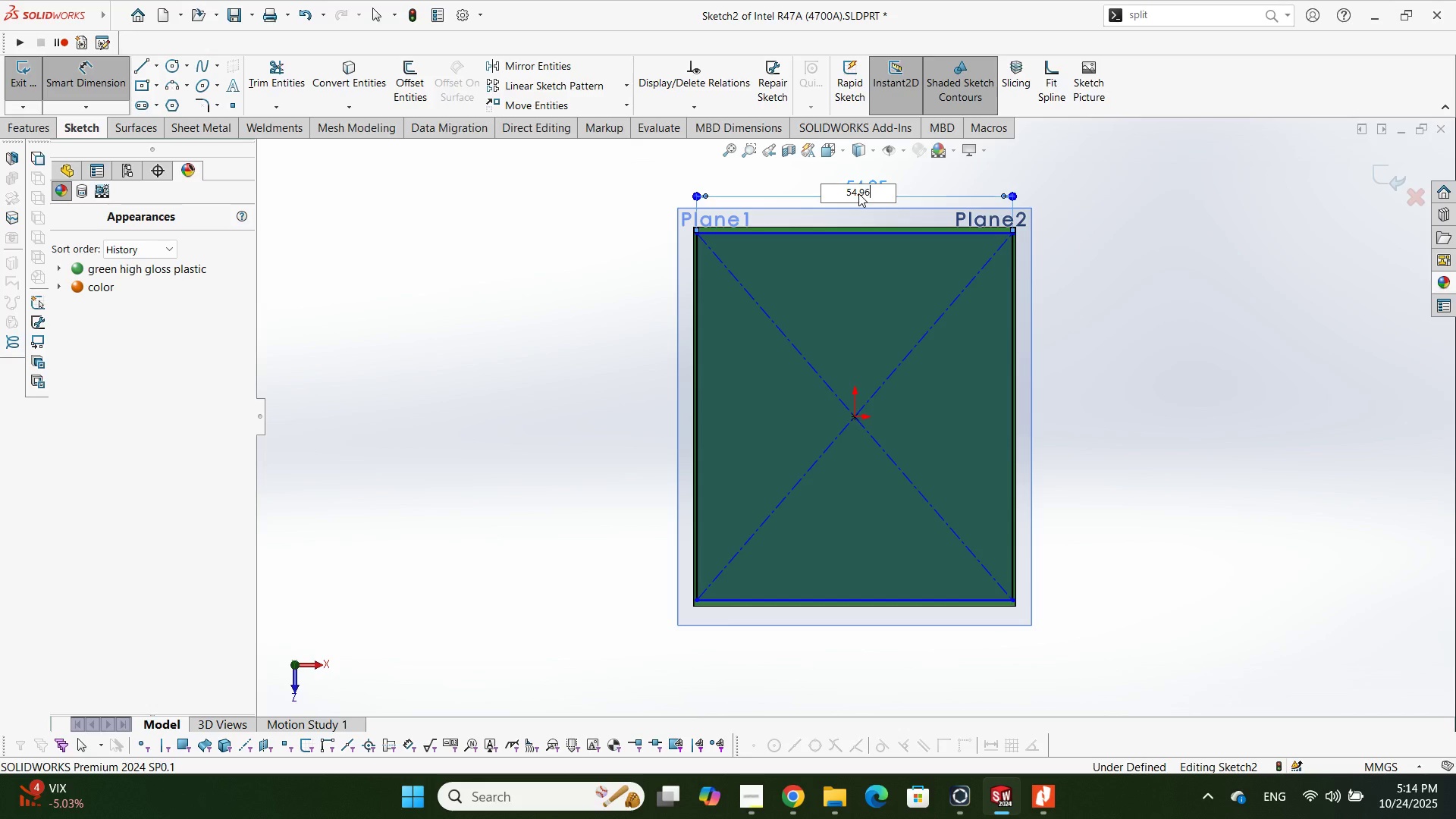 
key(Numpad6)
 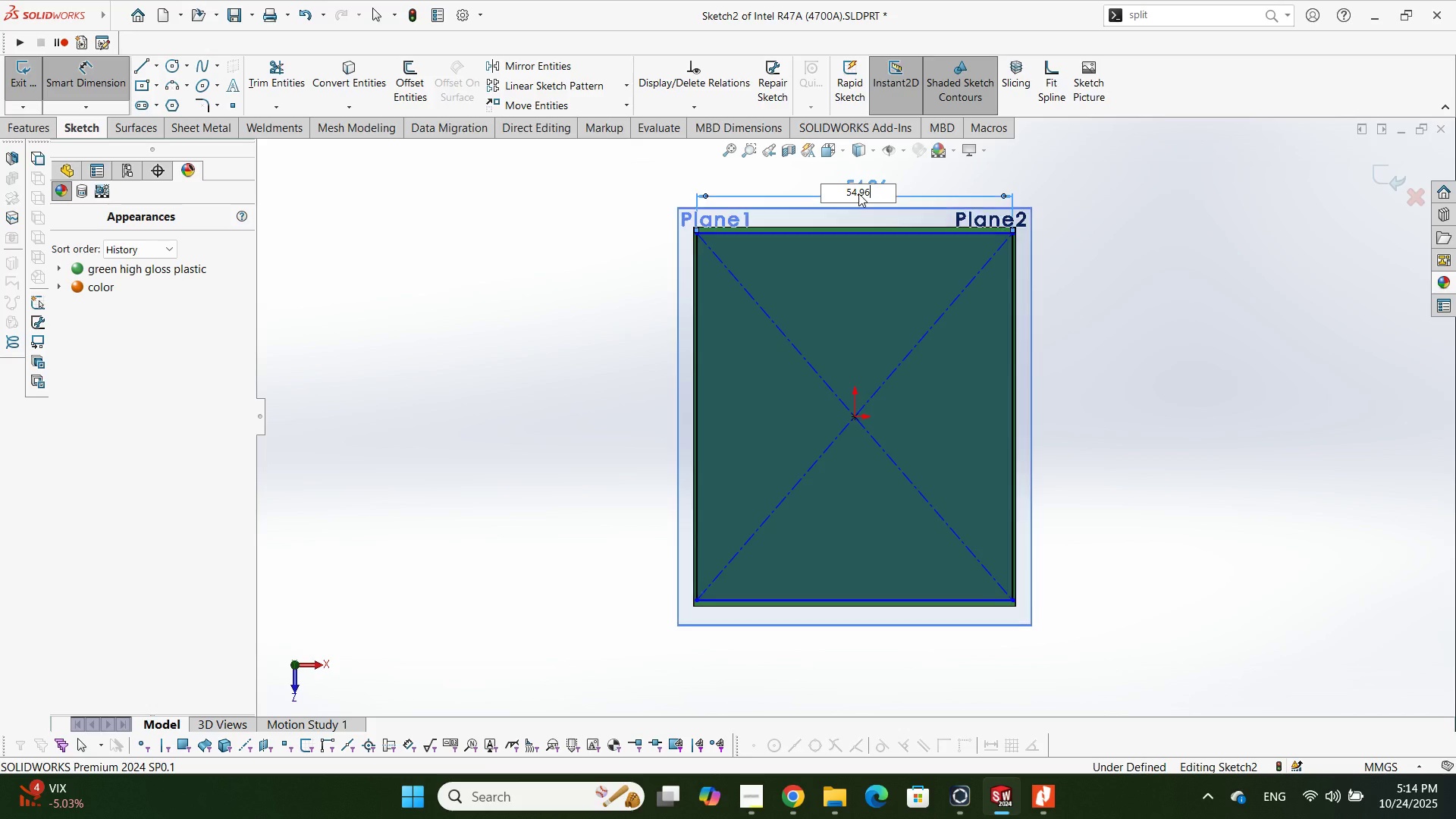 
key(NumpadEnter)
 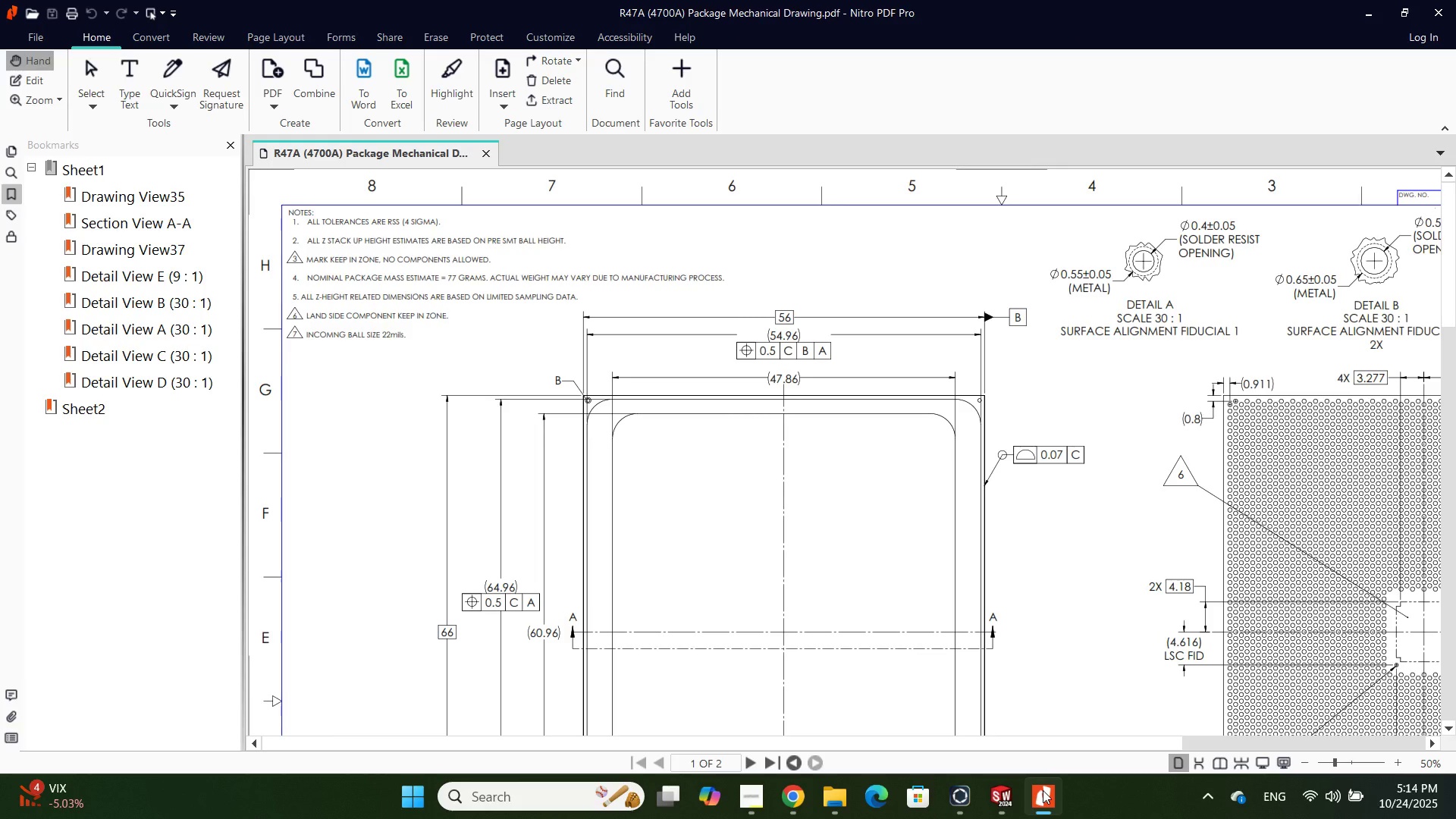 
left_click([1043, 790])
 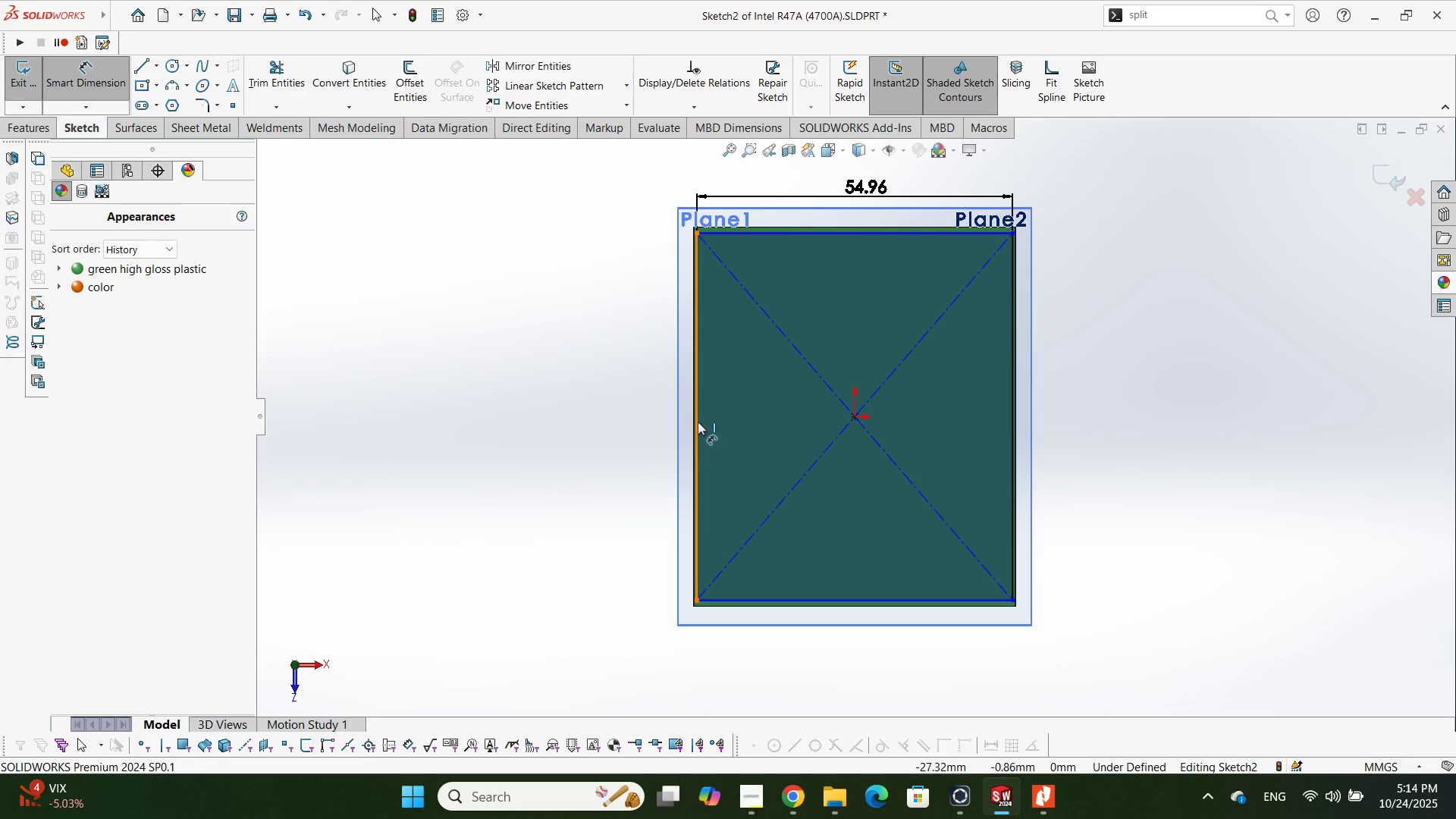 
left_click([698, 422])
 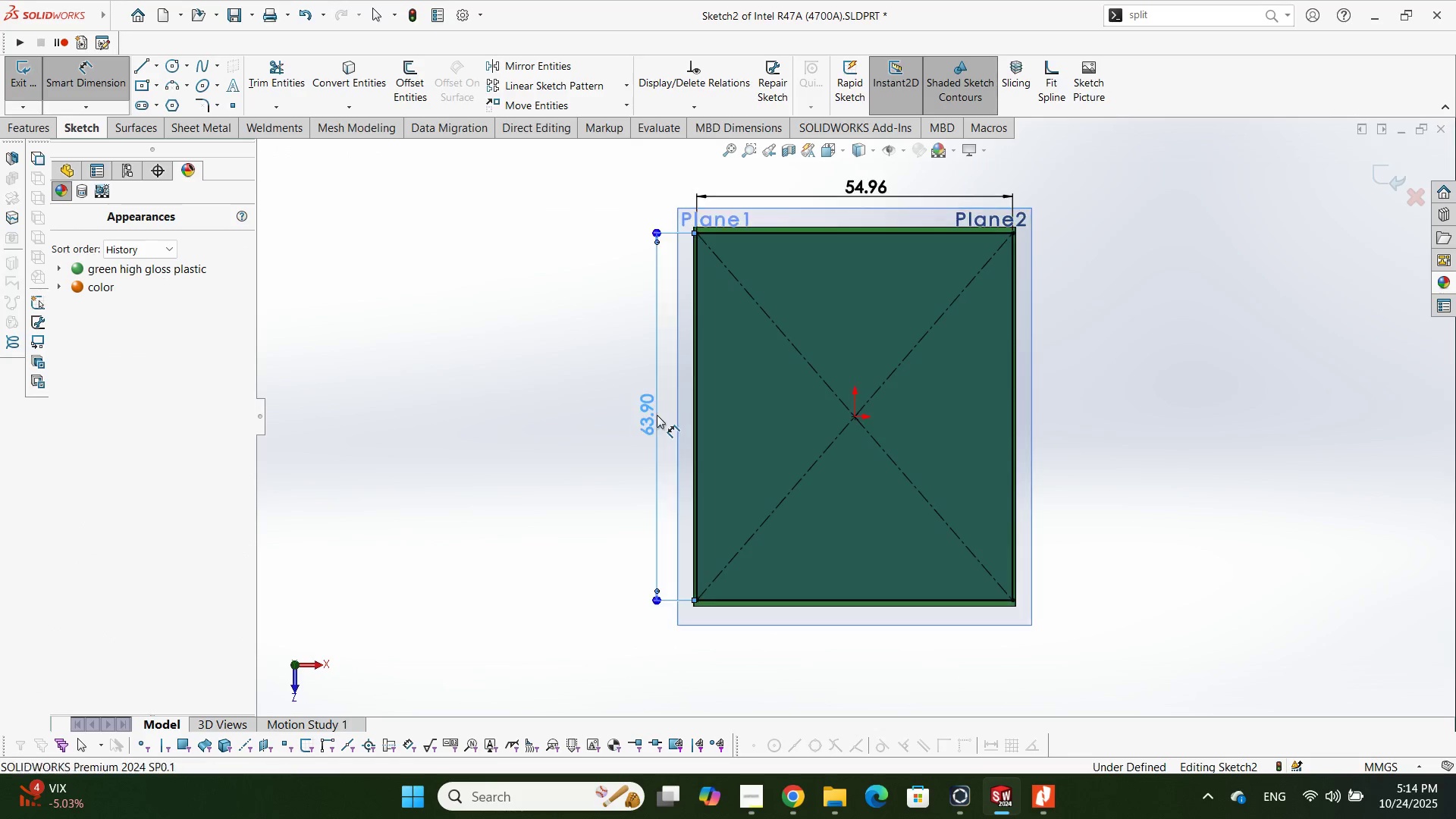 
double_click([657, 415])
 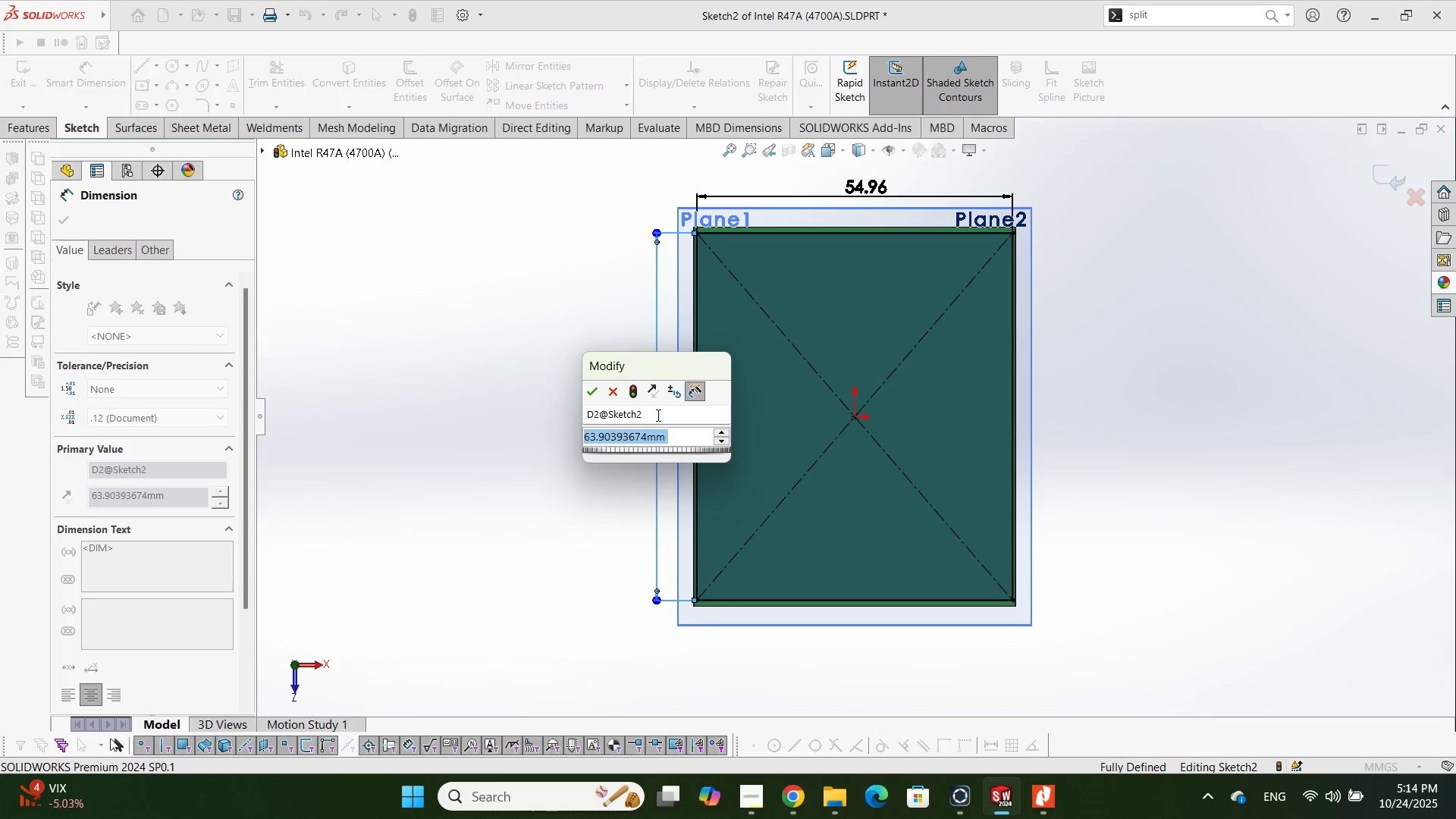 
key(Numpad6)
 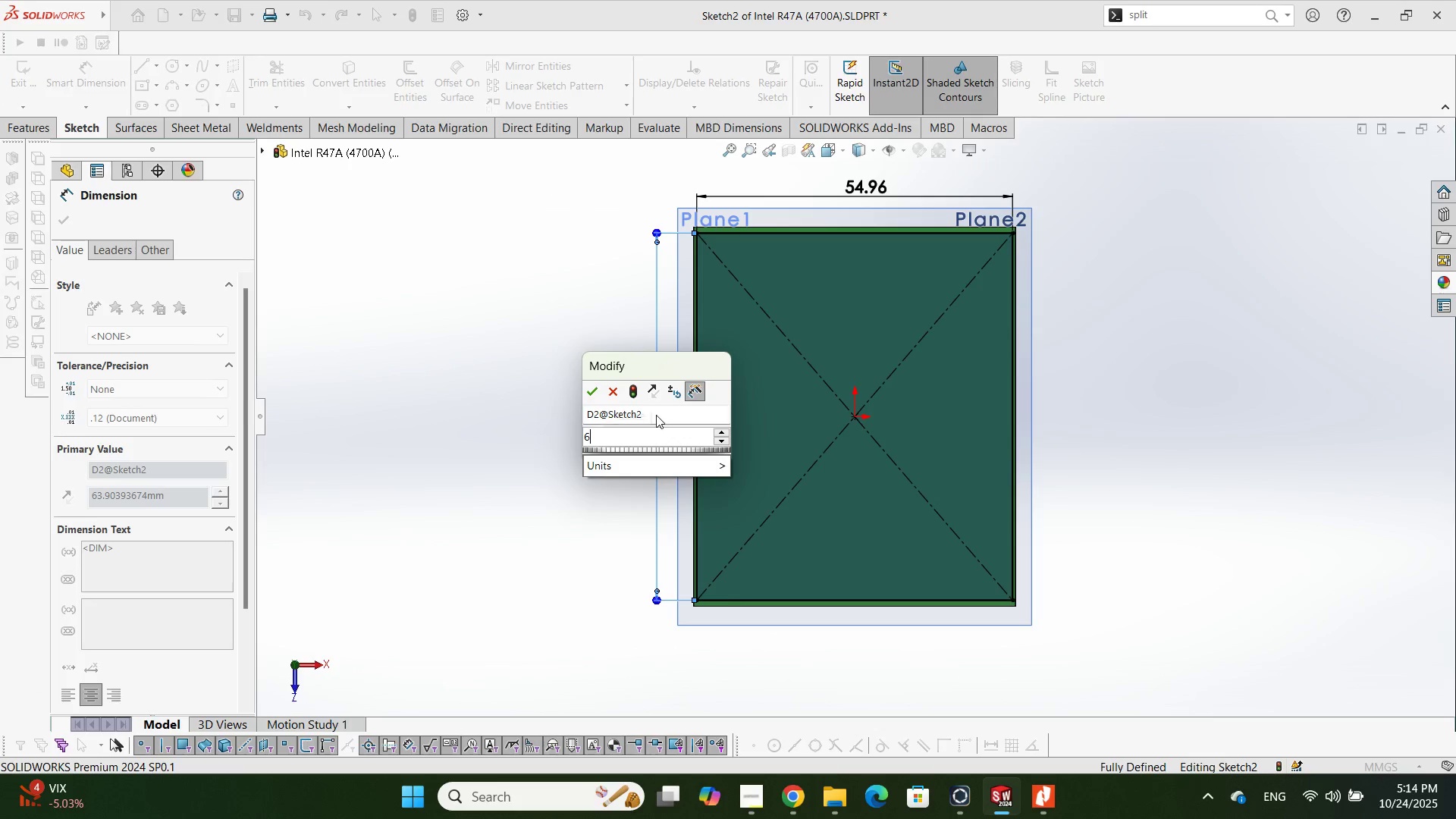 
key(Numpad4)
 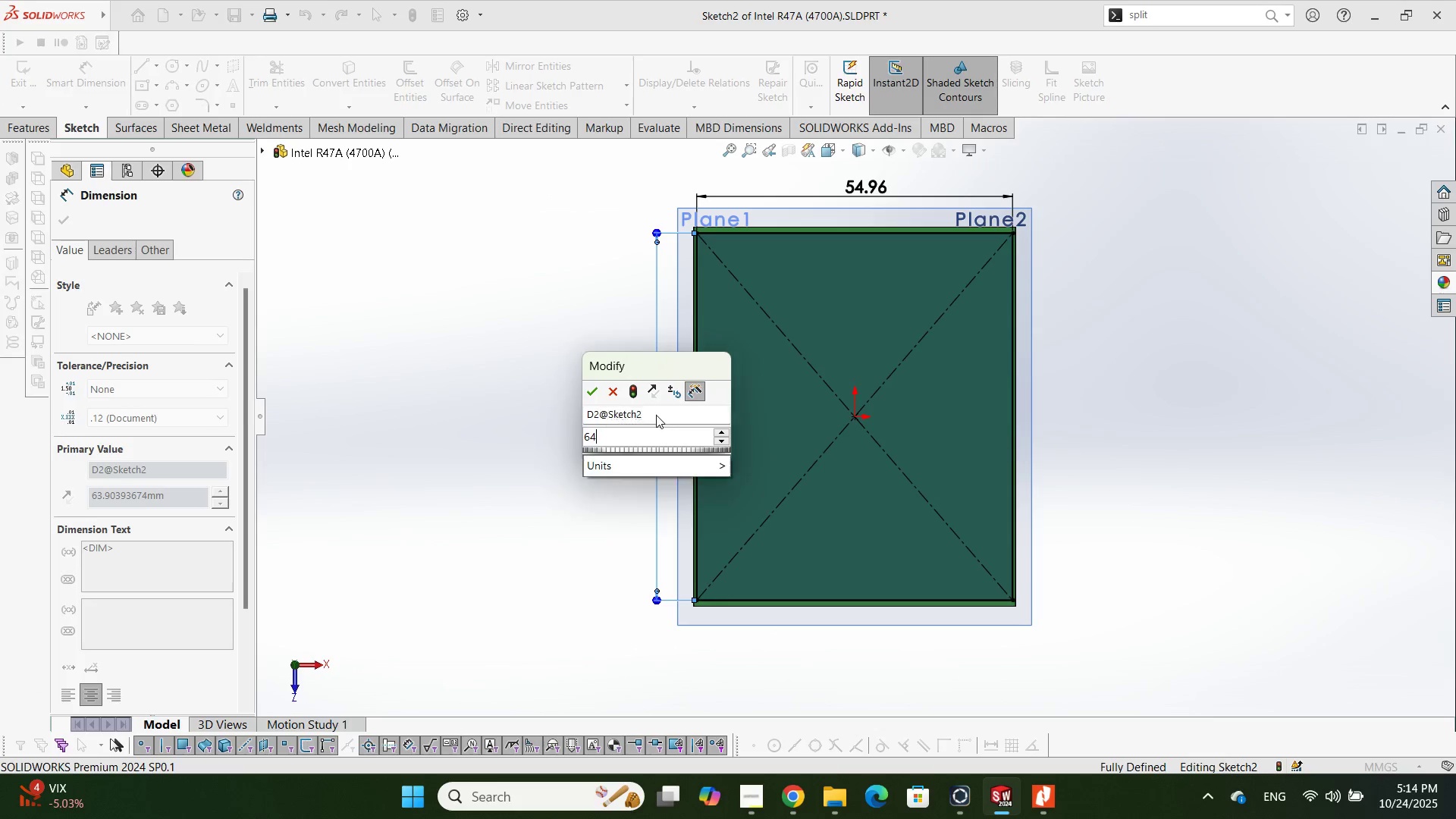 
key(NumpadDecimal)
 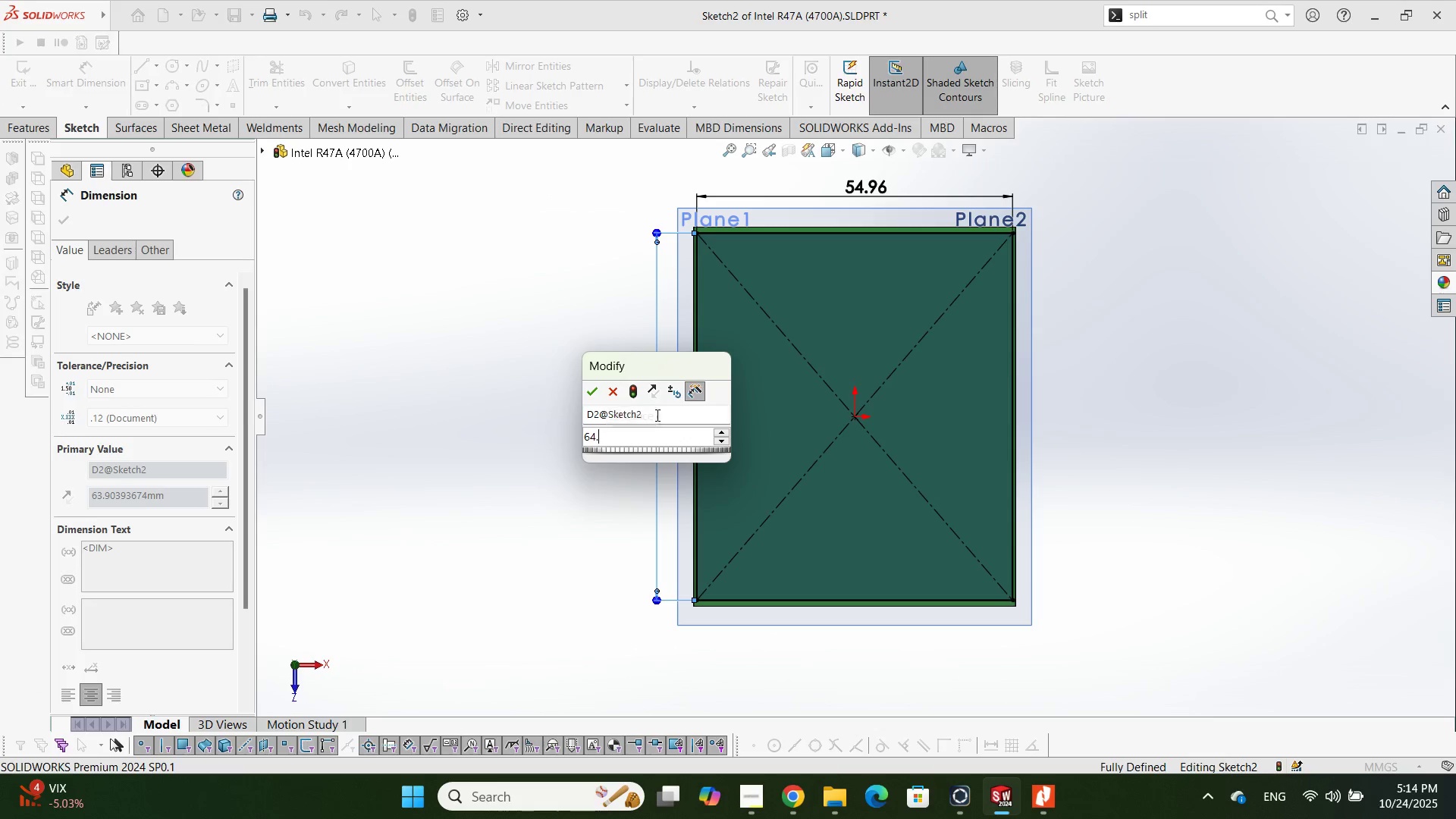 
key(Numpad9)
 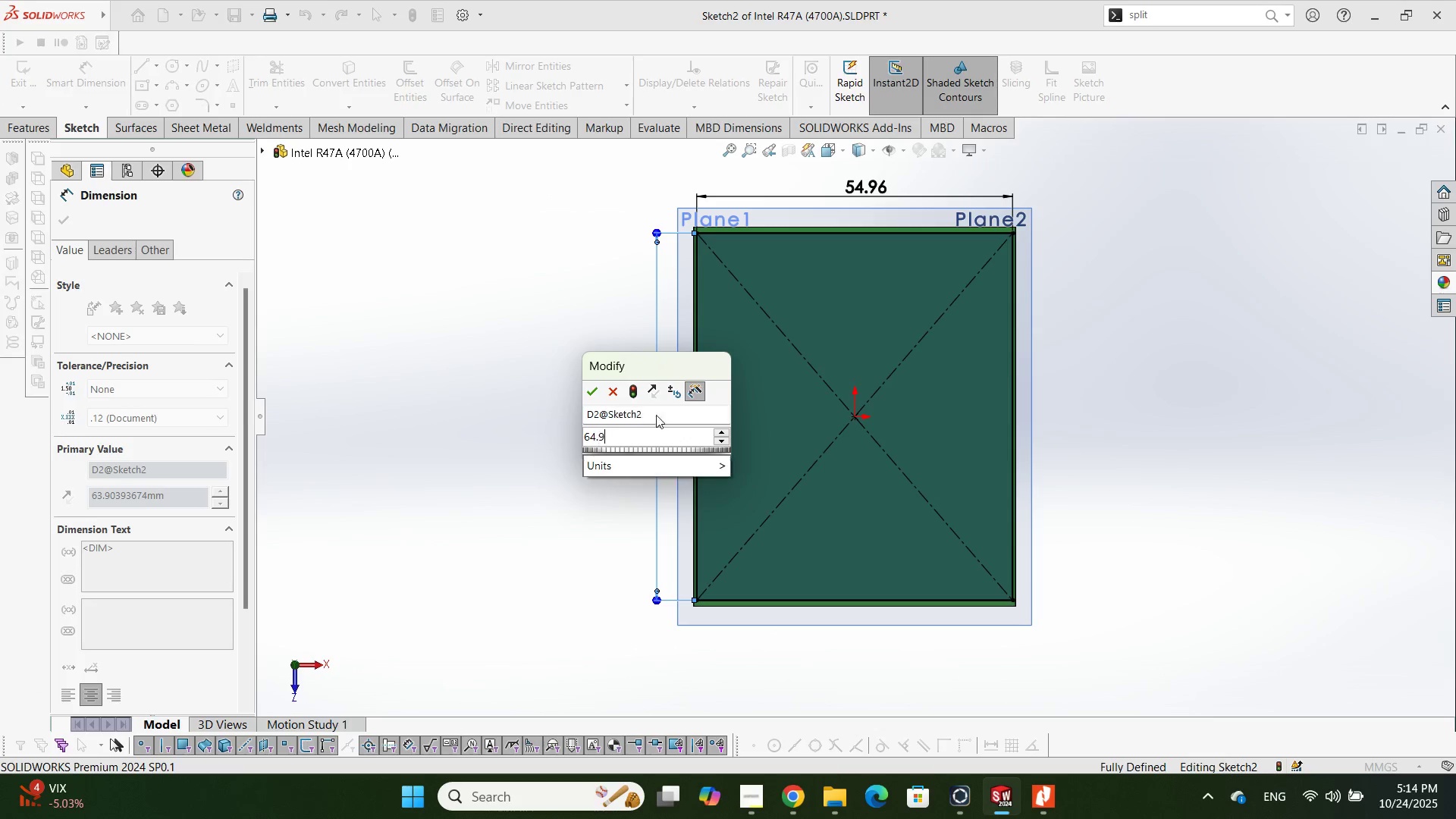 
key(Numpad6)
 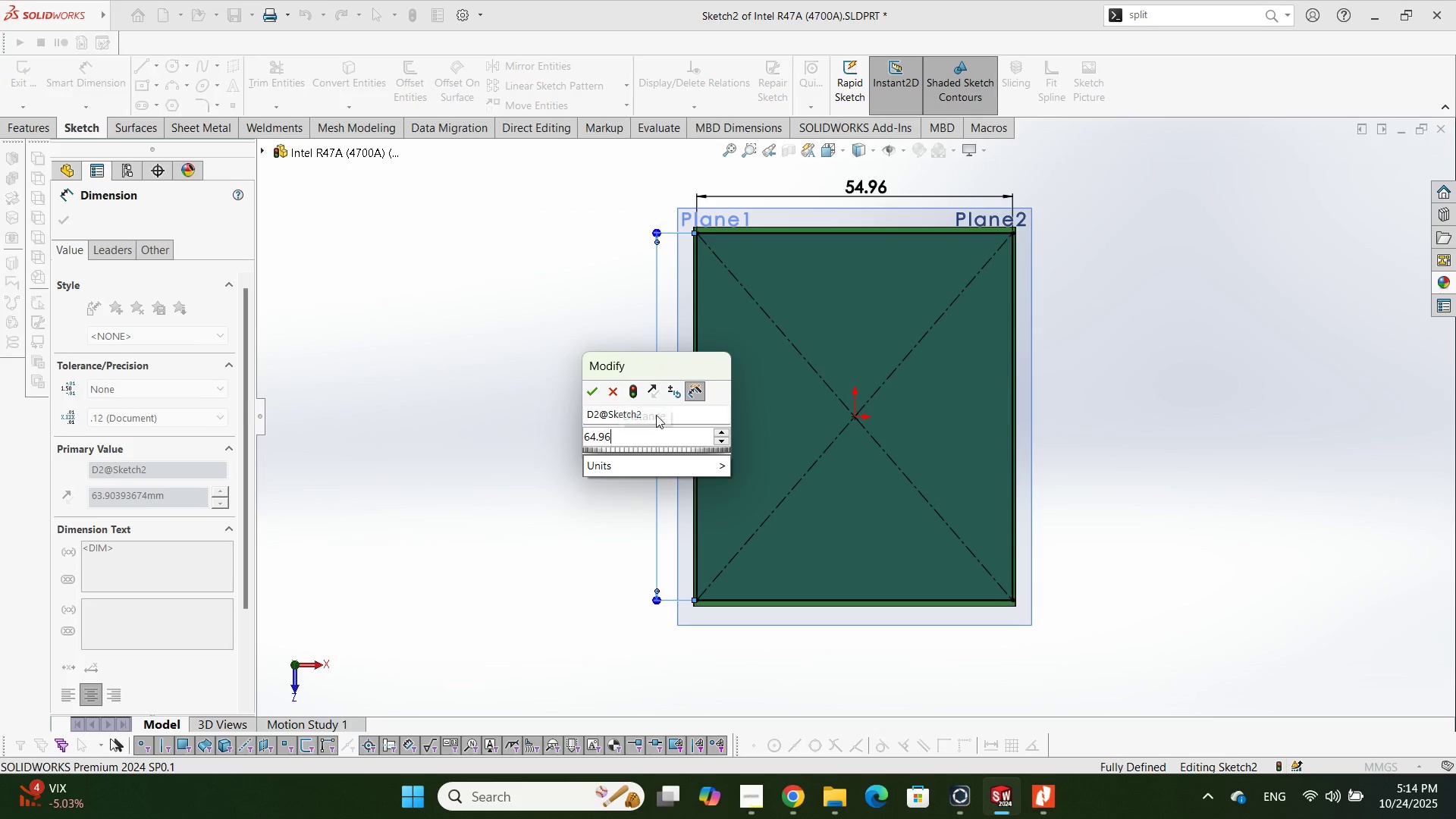 
key(NumpadEnter)
 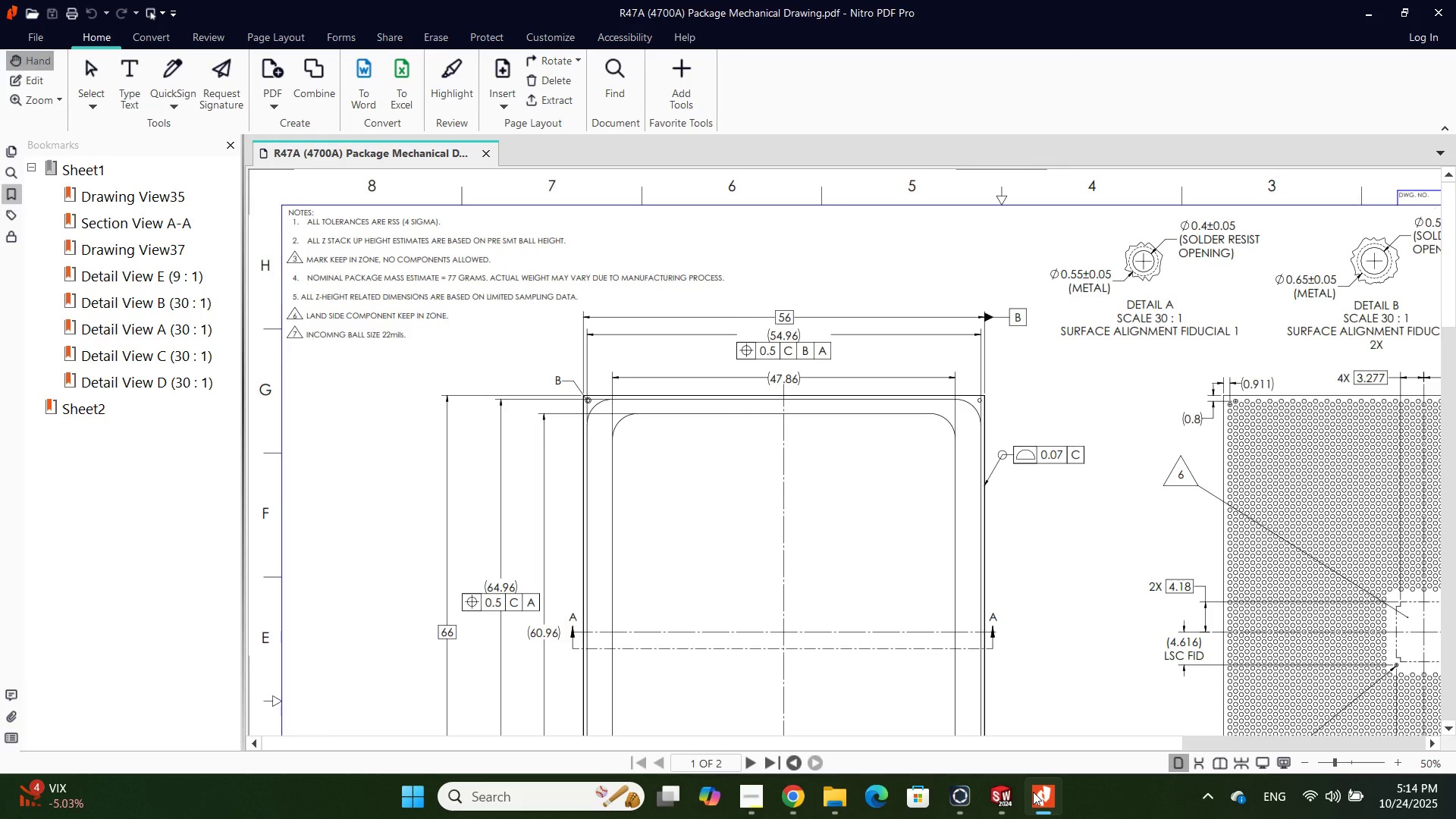 
wait(6.09)
 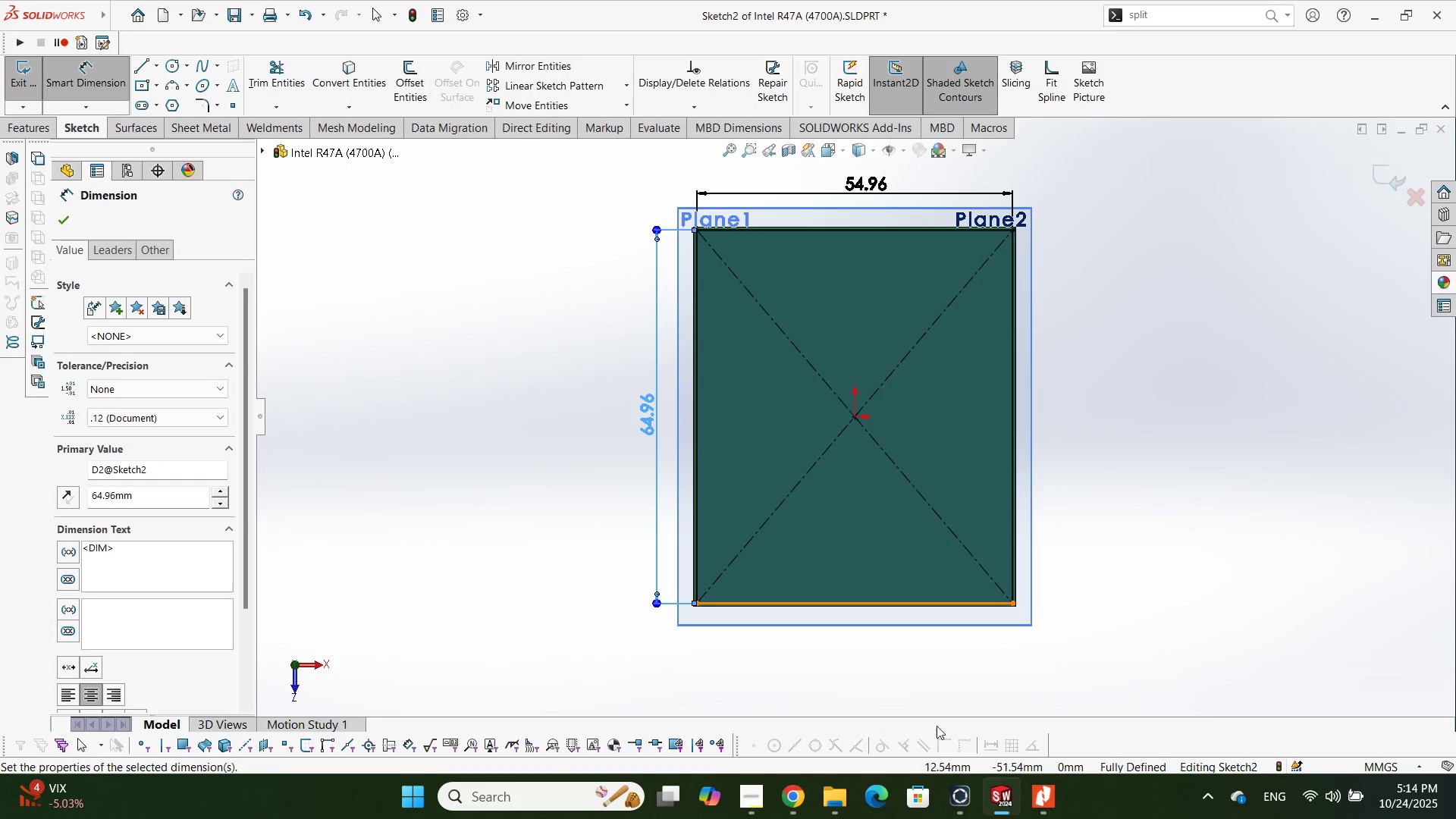 
scroll: coordinate [808, 565], scroll_direction: down, amount: 1.0
 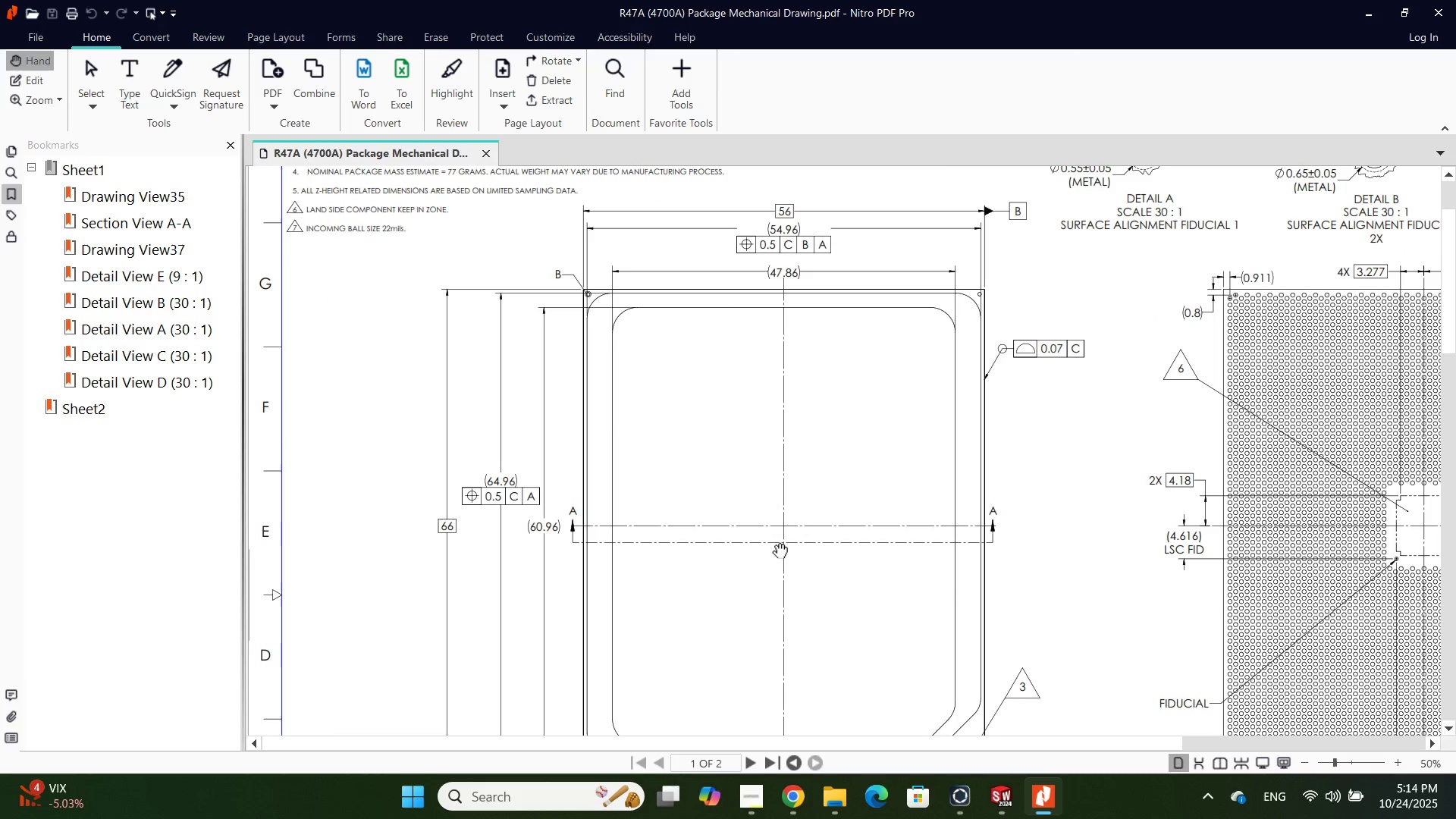 
wait(5.47)
 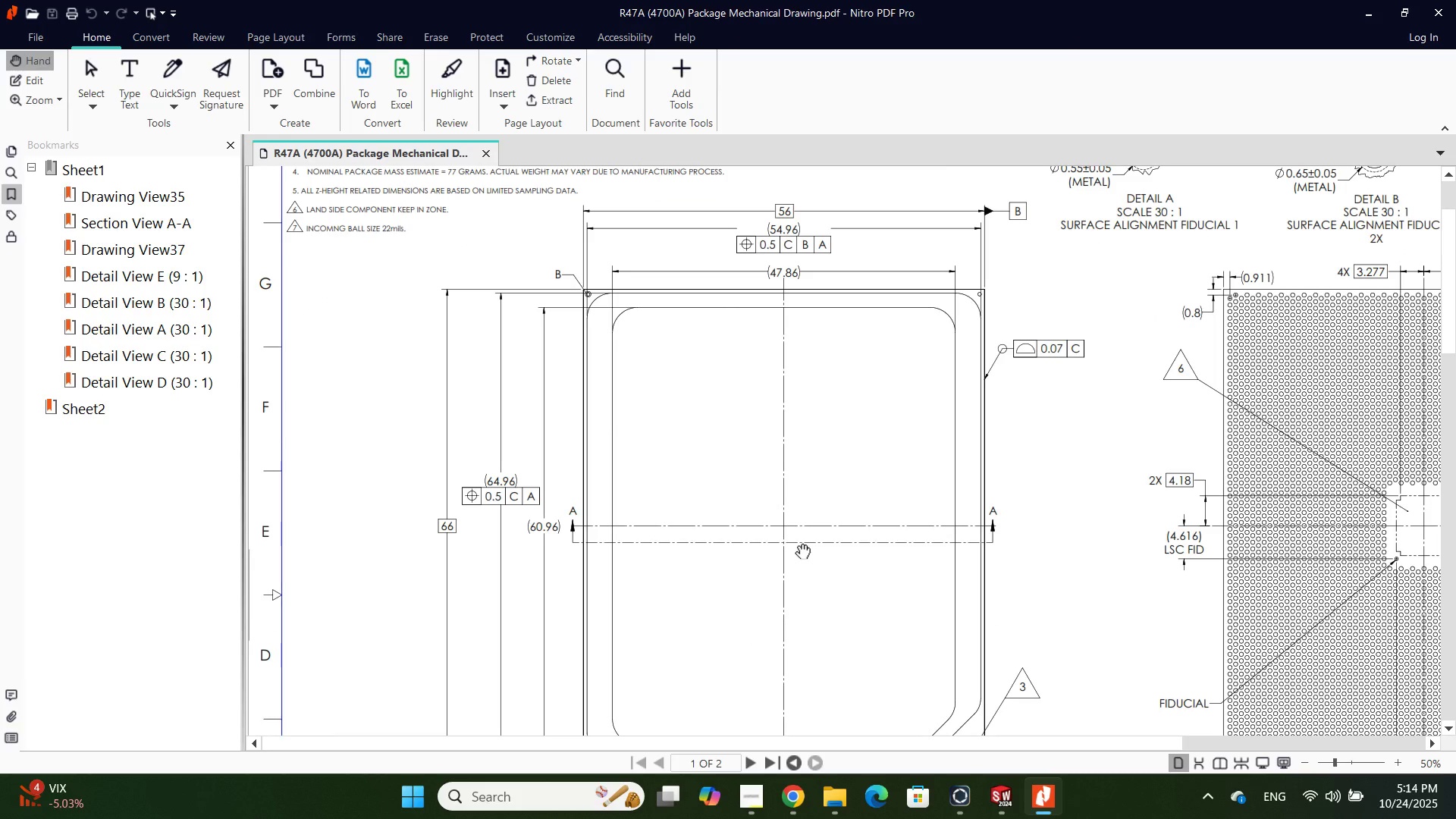 
key(Alt+AltLeft)
 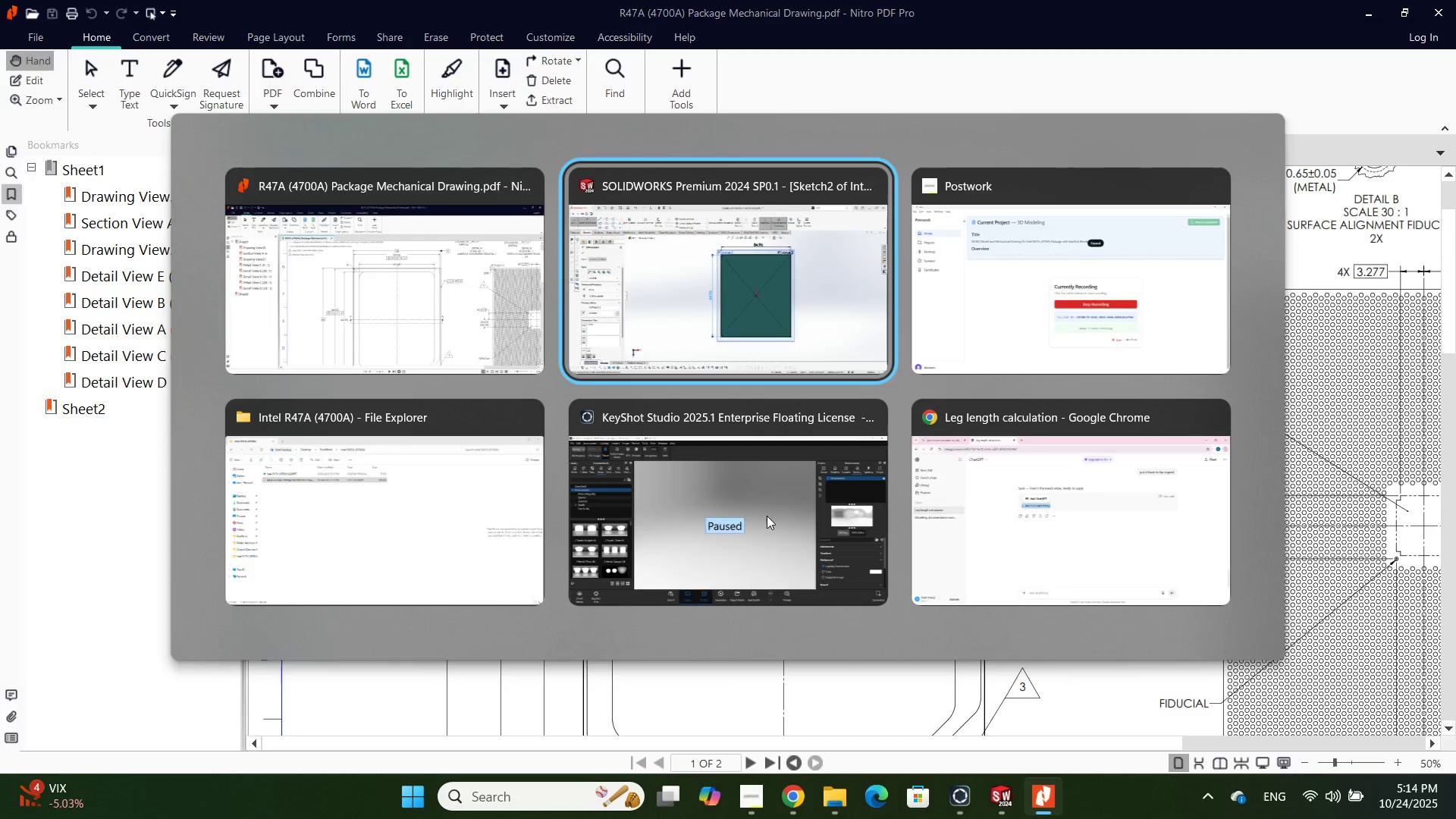 
key(Alt+Tab)
 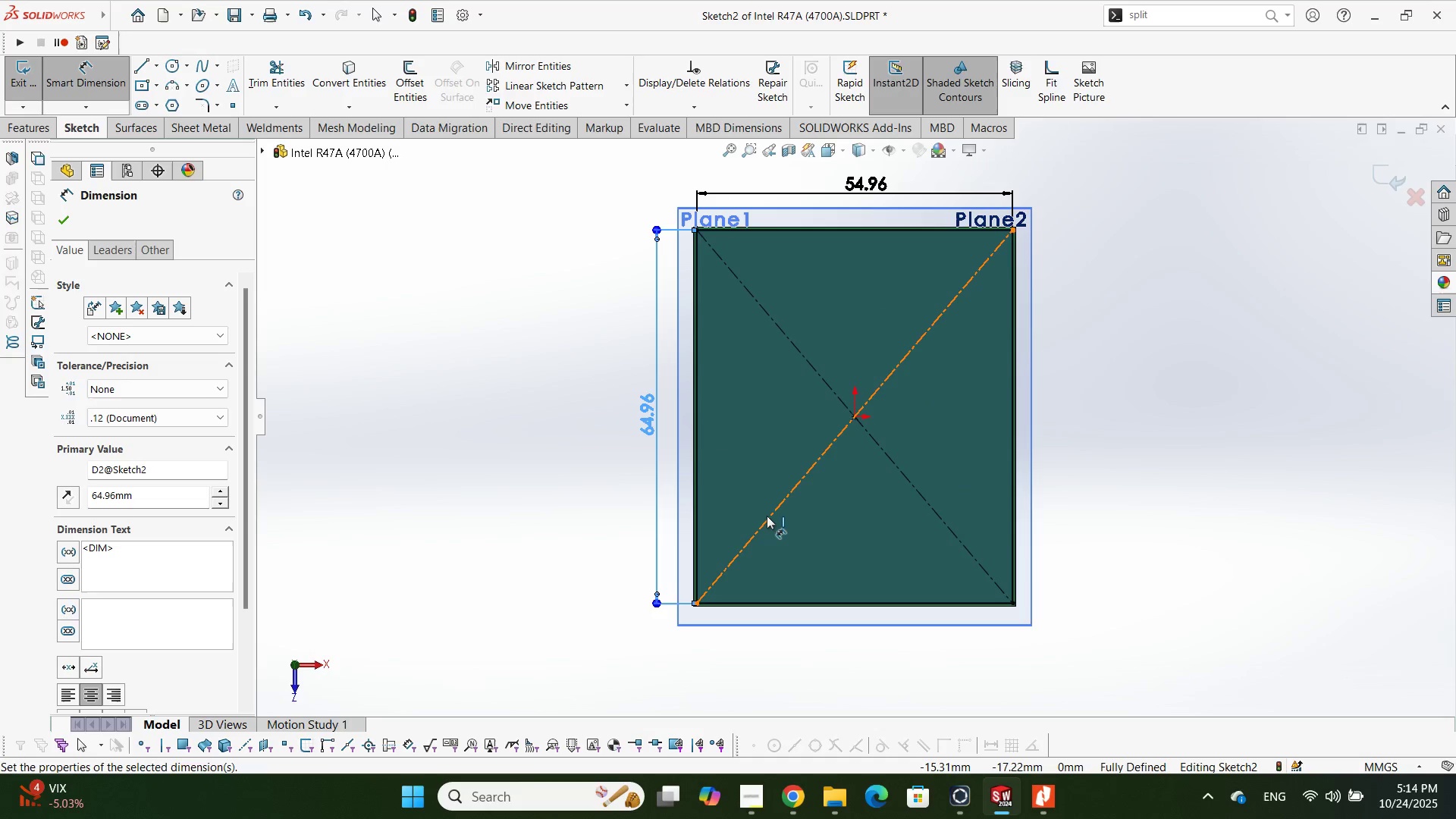 
key(Alt+AltLeft)
 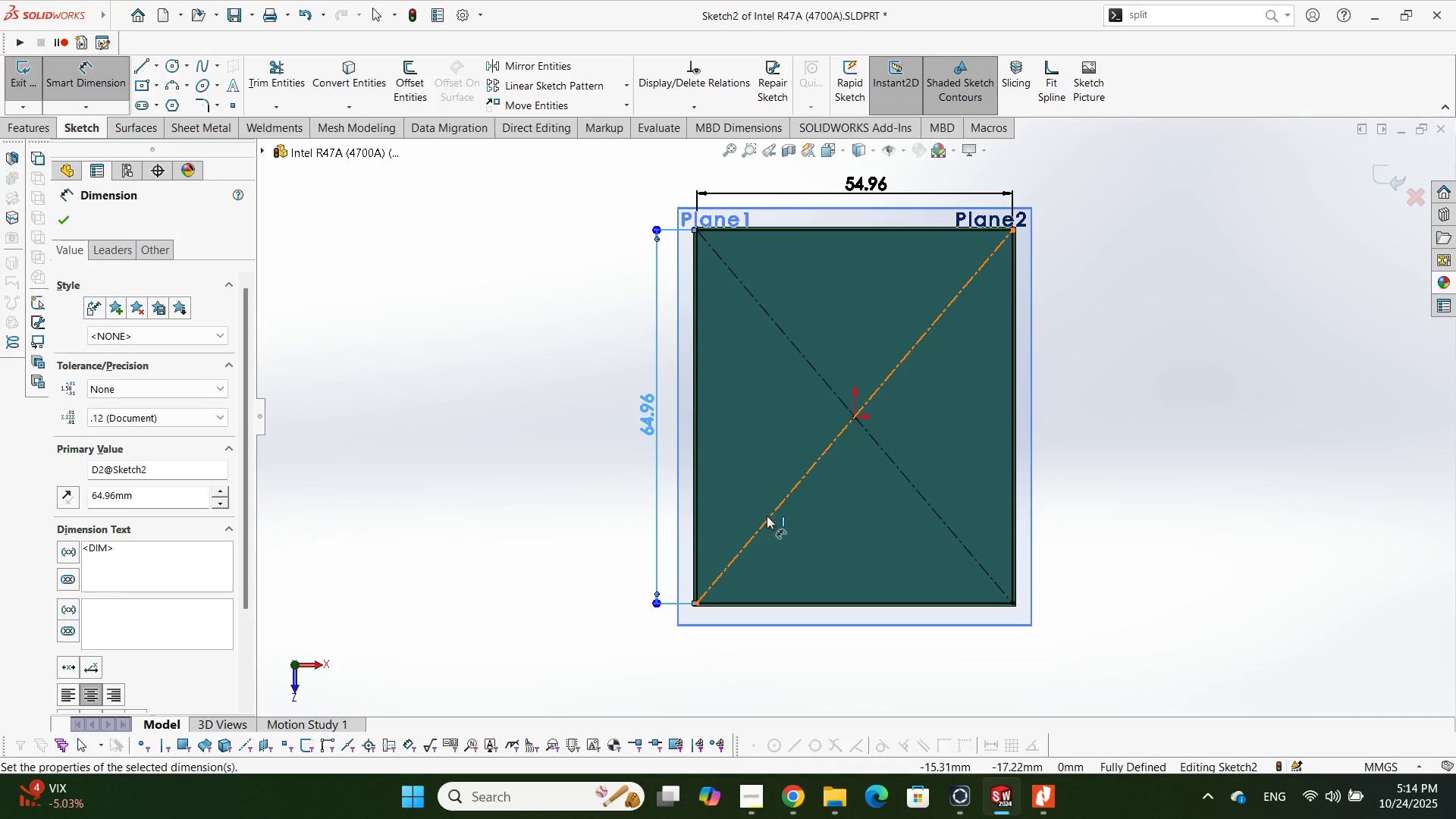 
key(Alt+Tab)
 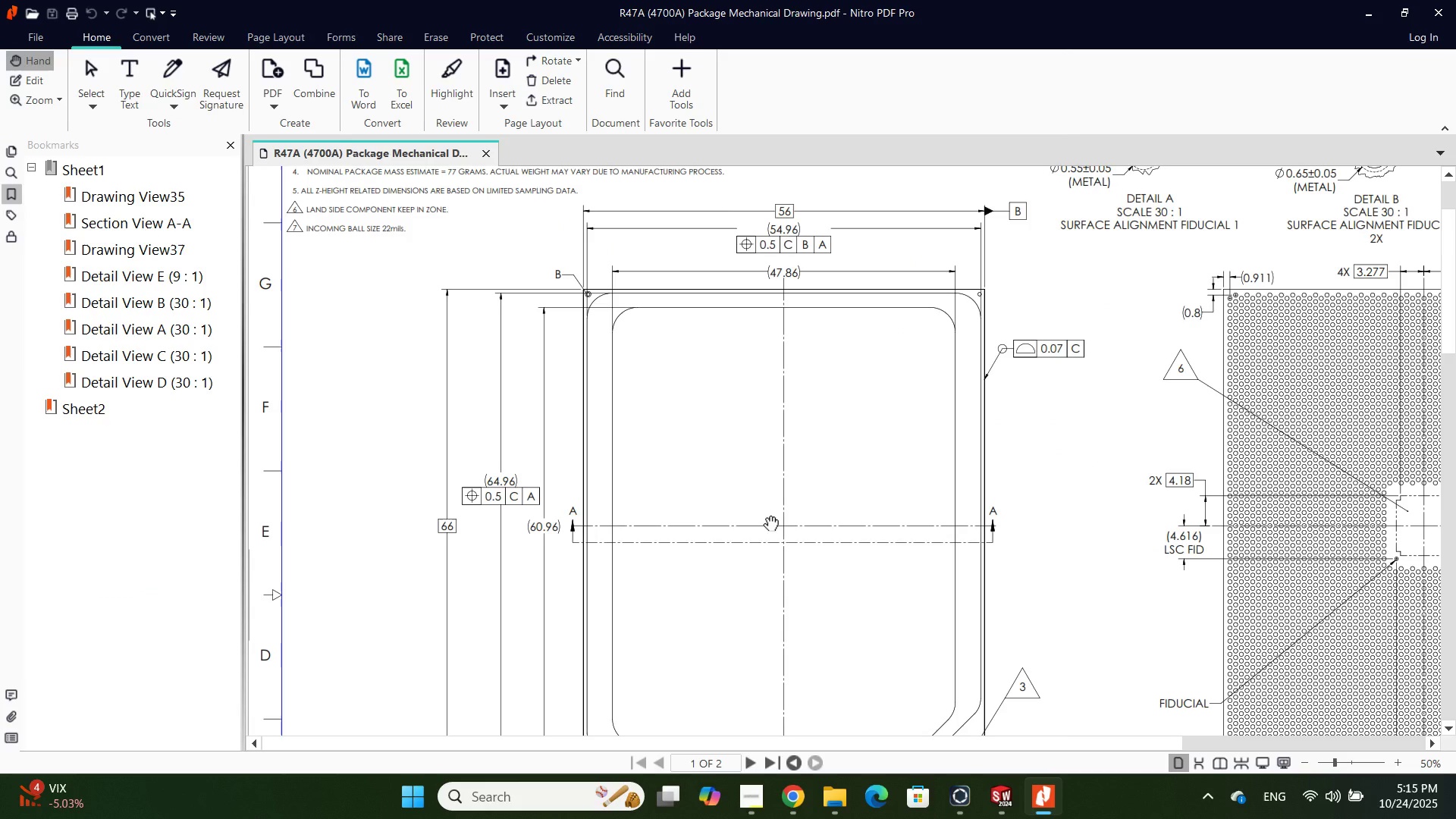 
key(Alt+AltLeft)
 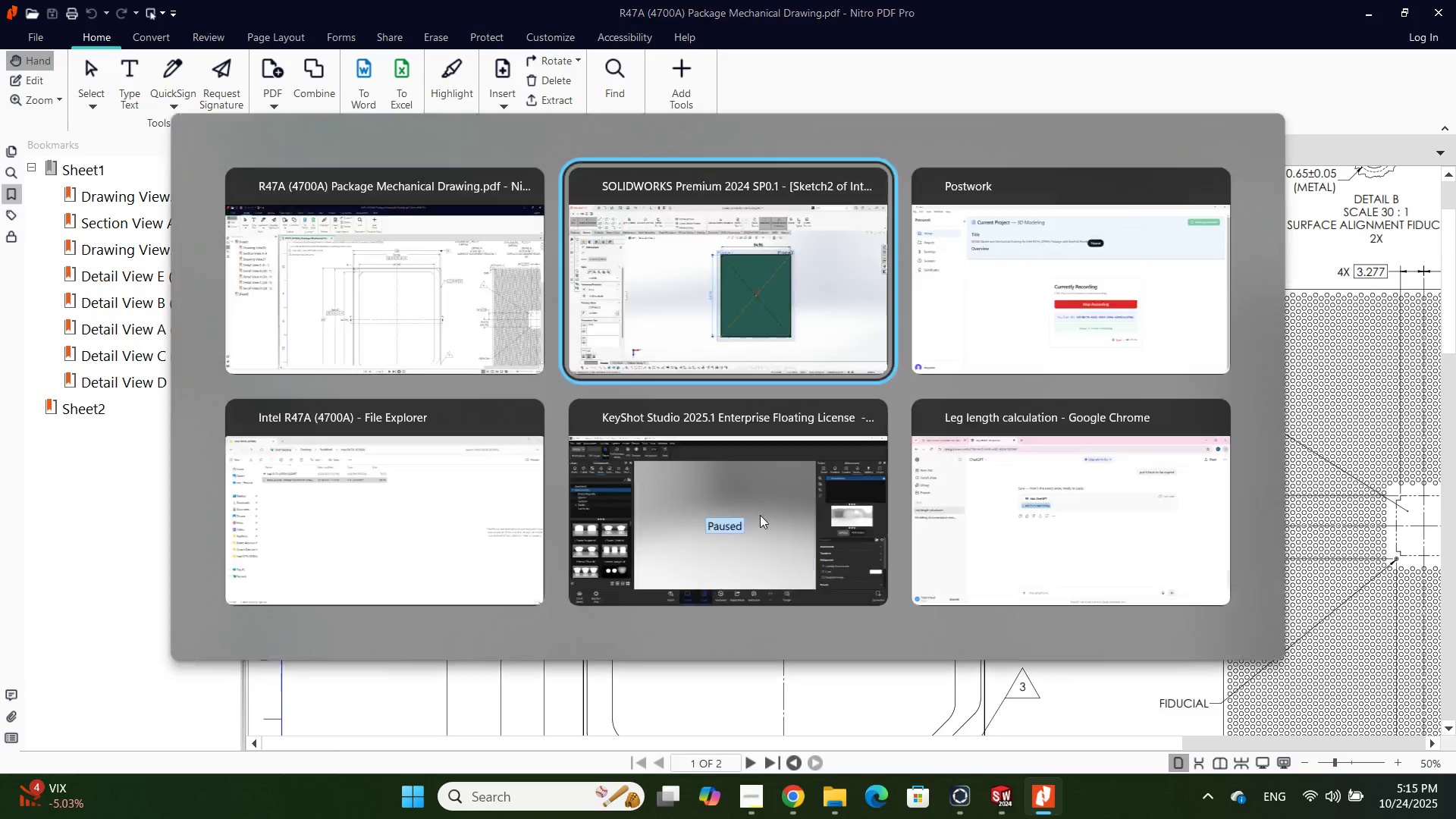 
key(Alt+Tab)
 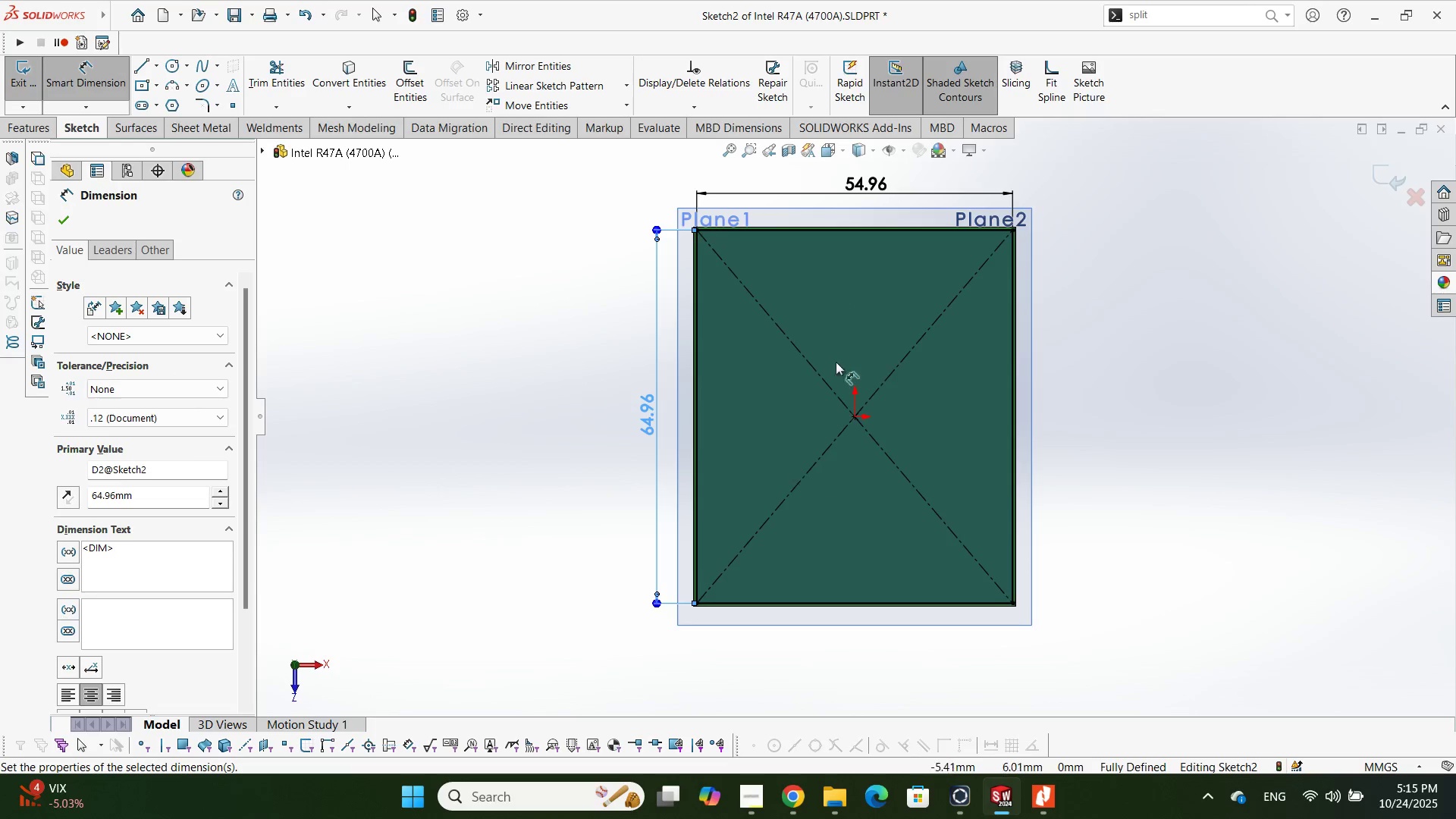 
scroll: coordinate [858, 312], scroll_direction: down, amount: 1.0
 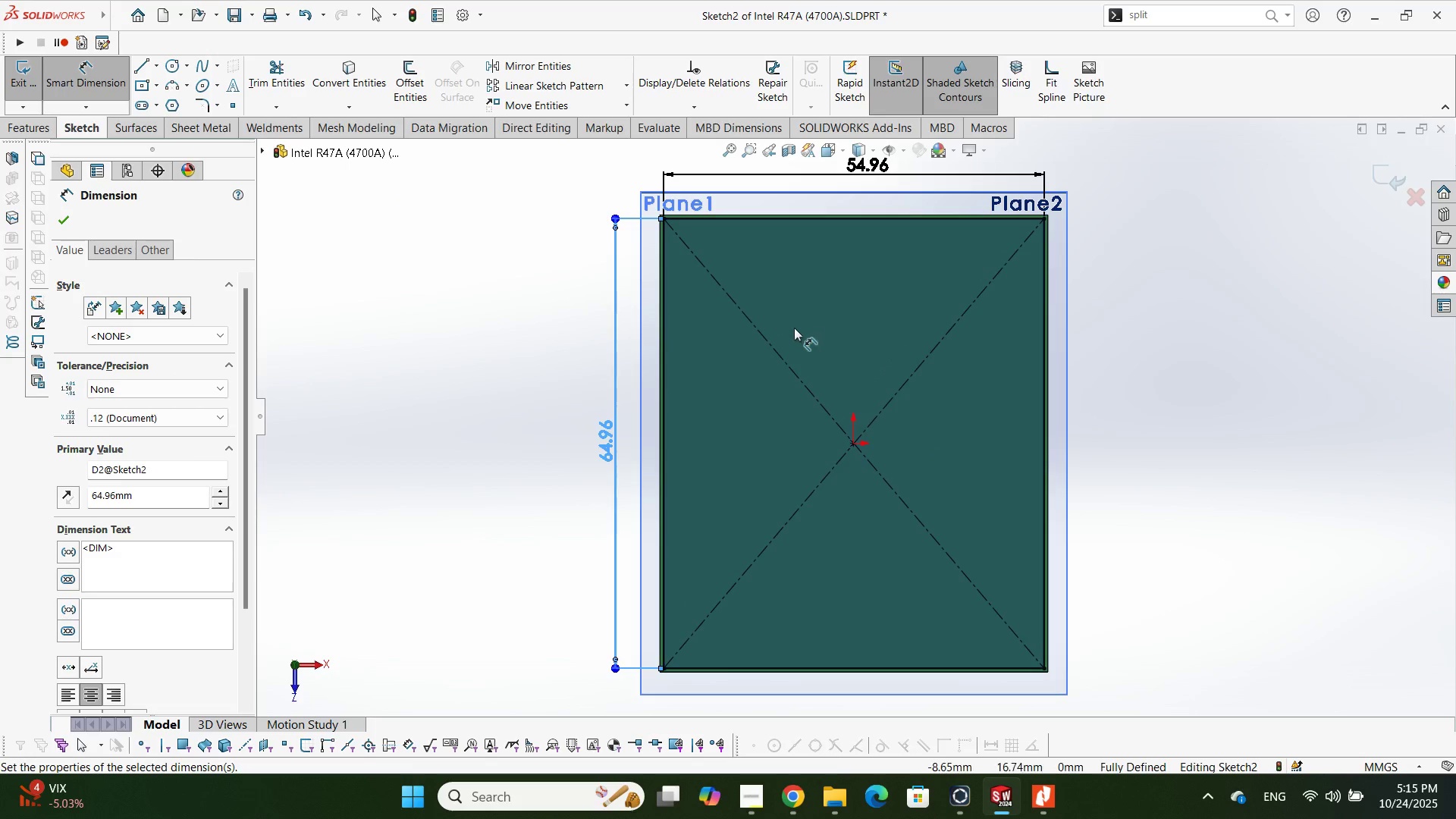 
key(Alt+AltLeft)
 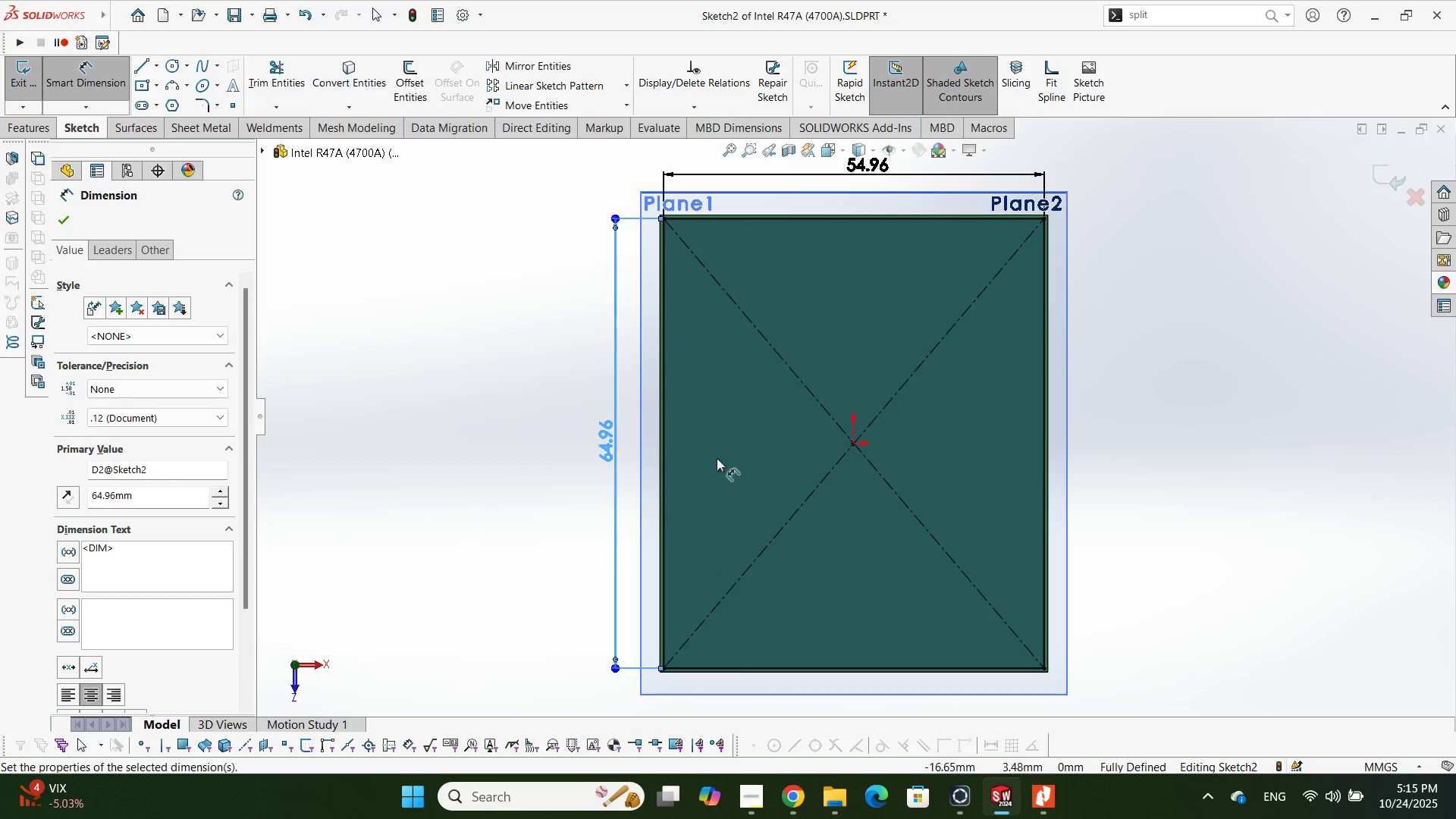 
key(Alt+Tab)
 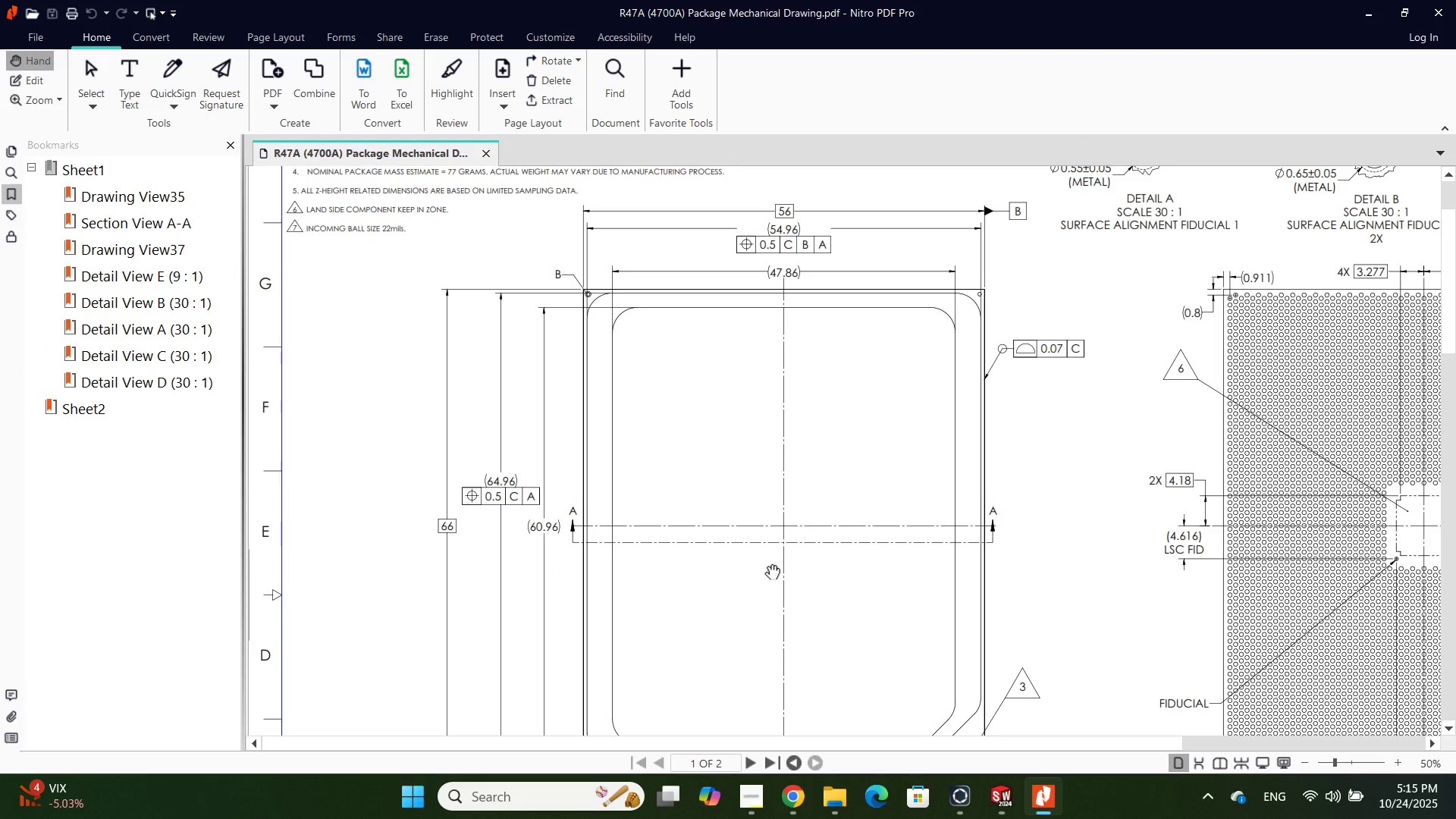 
scroll: coordinate [764, 532], scroll_direction: down, amount: 4.0
 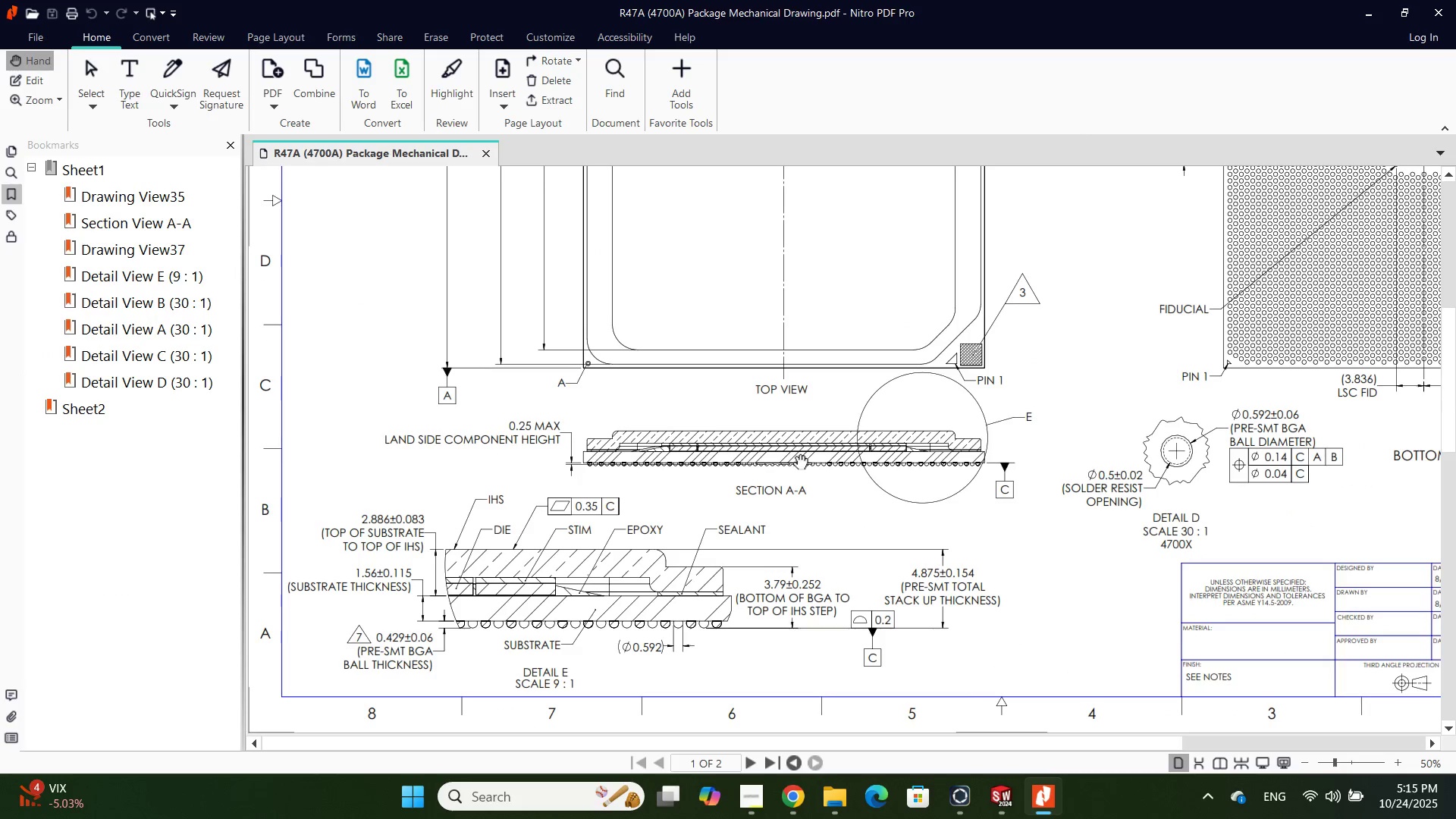 
hold_key(key=ControlLeft, duration=0.81)
scroll: coordinate [738, 431], scroll_direction: up, amount: 1.0
 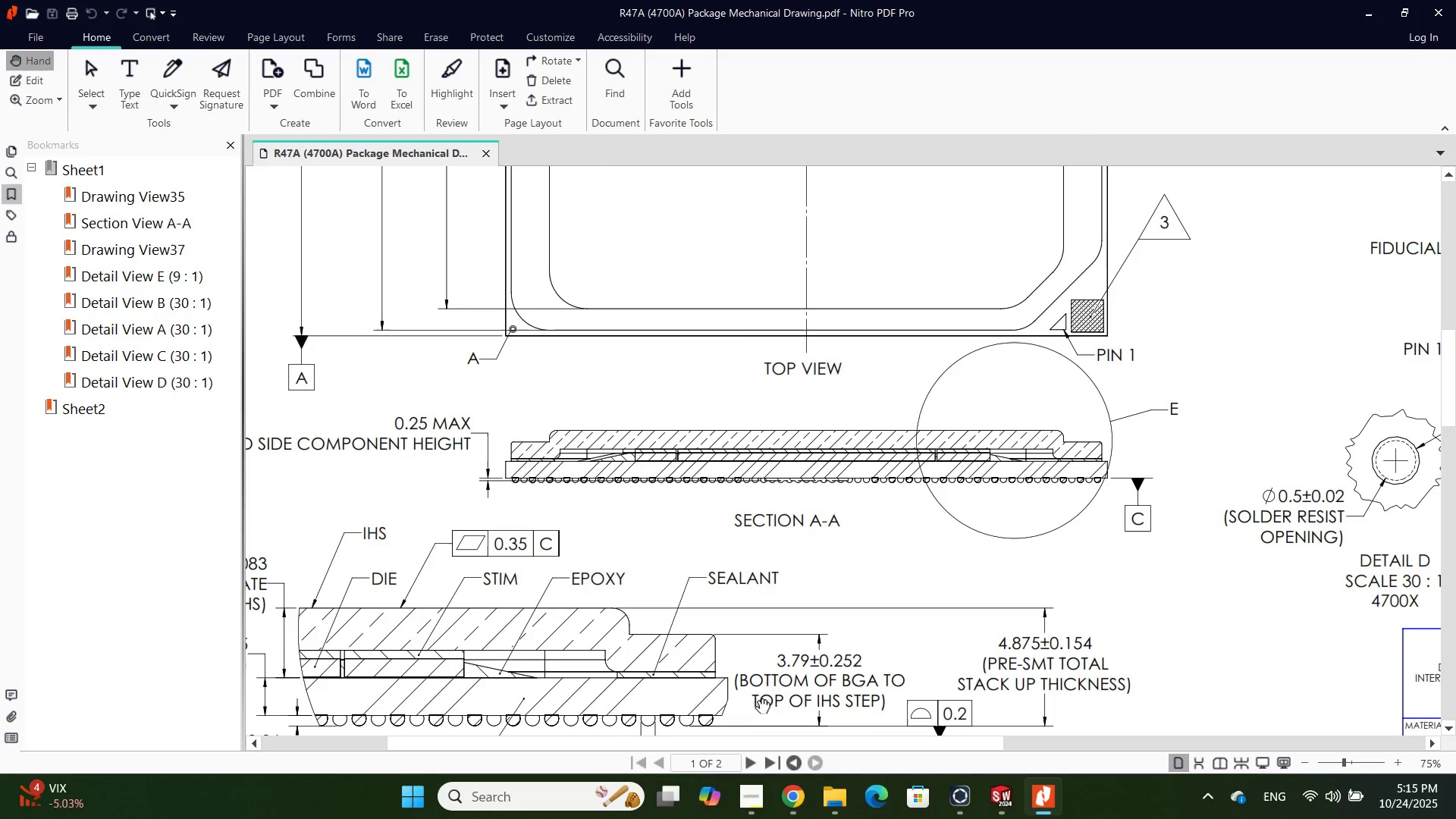 
scroll: coordinate [766, 657], scroll_direction: down, amount: 1.0
 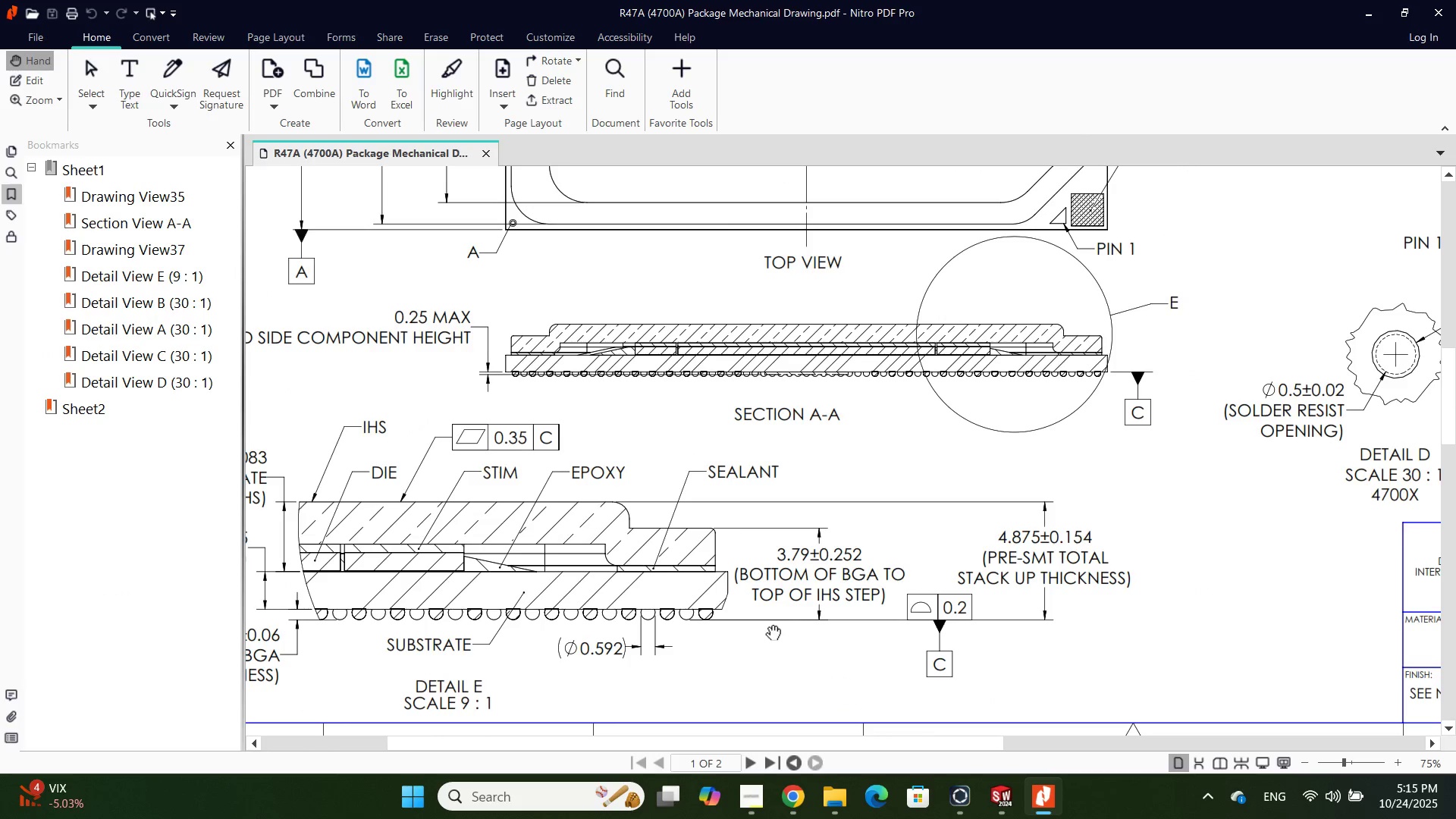 
hold_key(key=ControlLeft, duration=3.49)
scroll: coordinate [771, 614], scroll_direction: down, amount: 1.0
 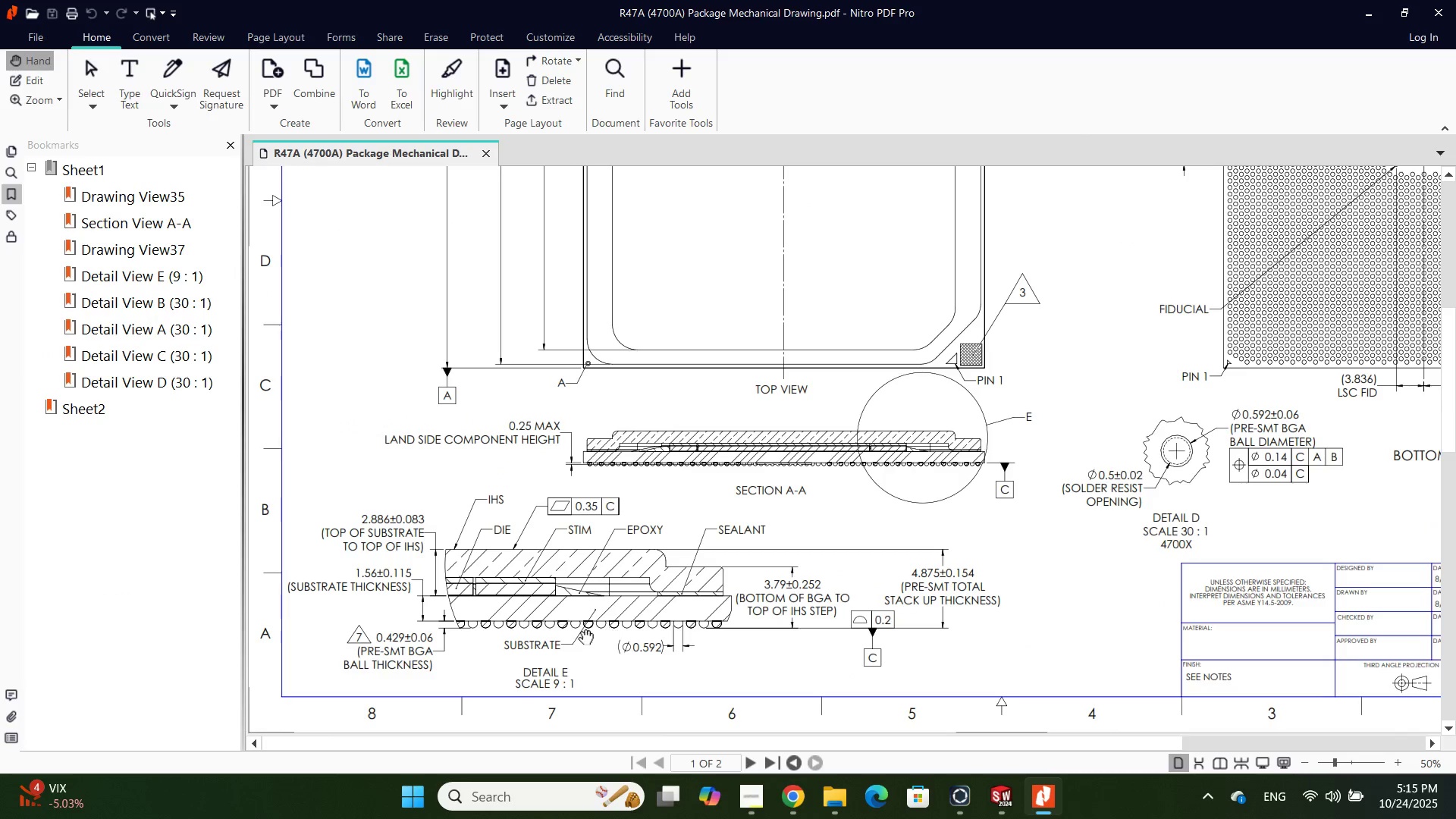 
scroll: coordinate [433, 590], scroll_direction: up, amount: 2.0
 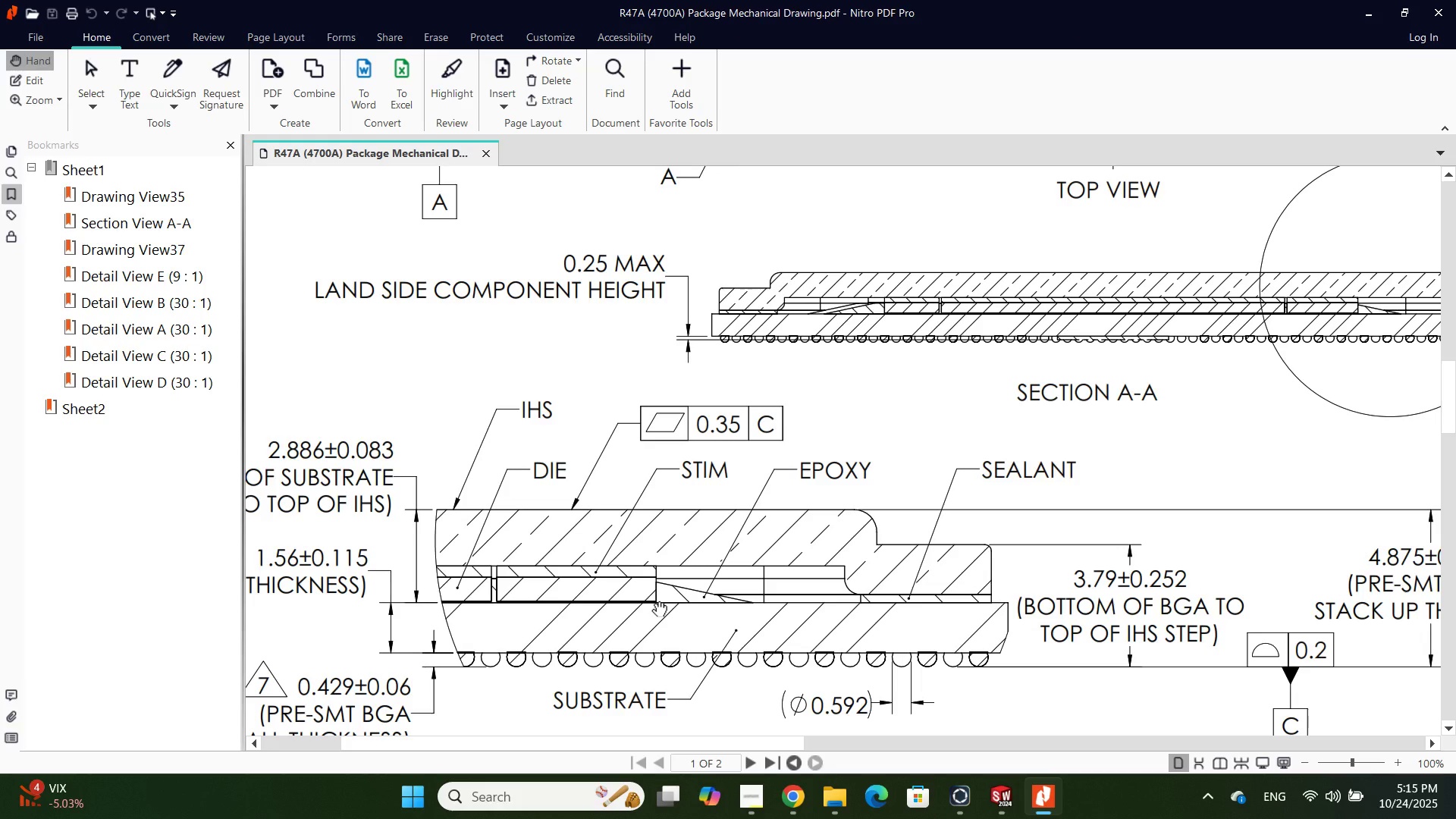 
key(Alt+AltLeft)
 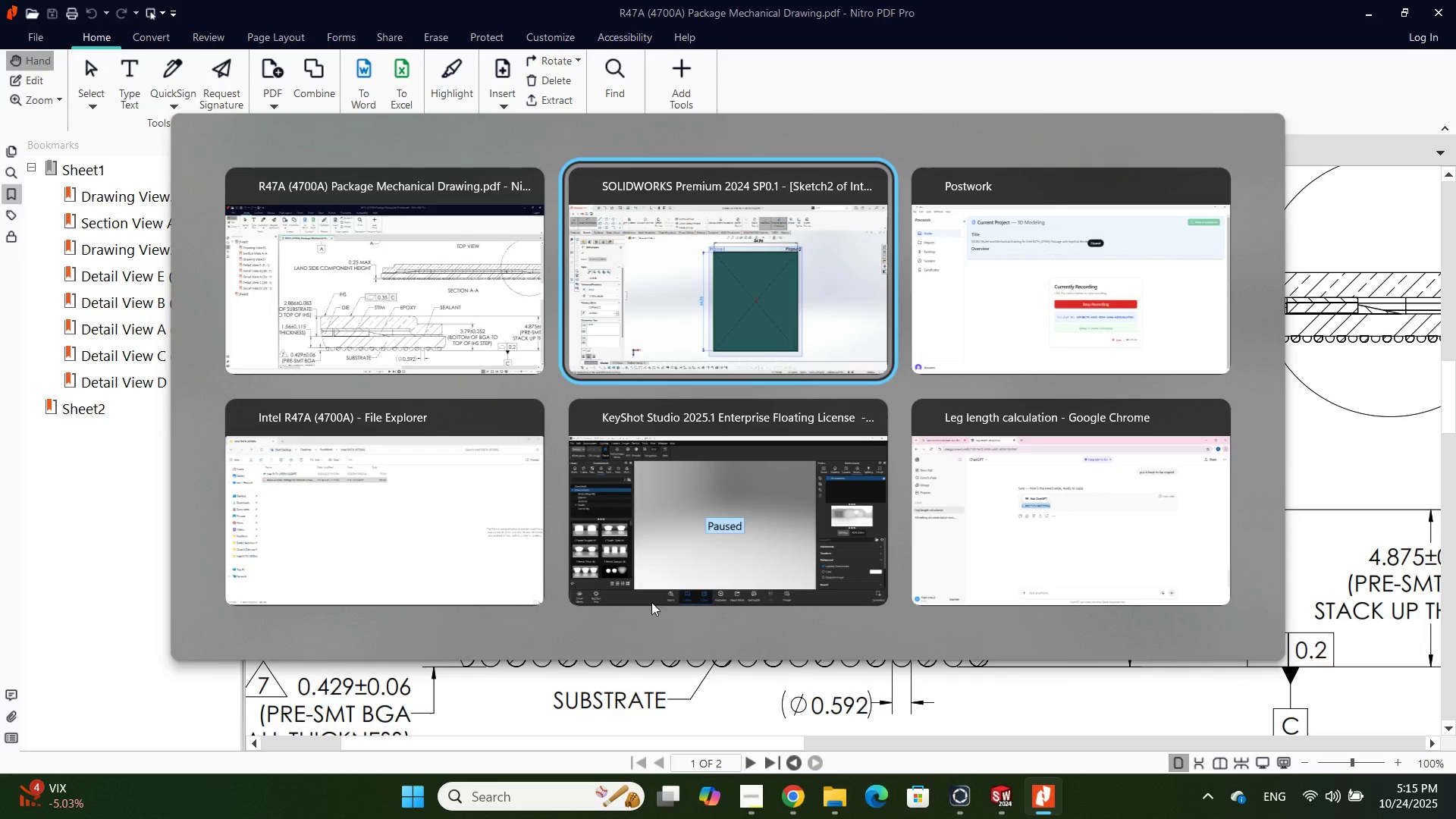 
key(Alt+Tab)
 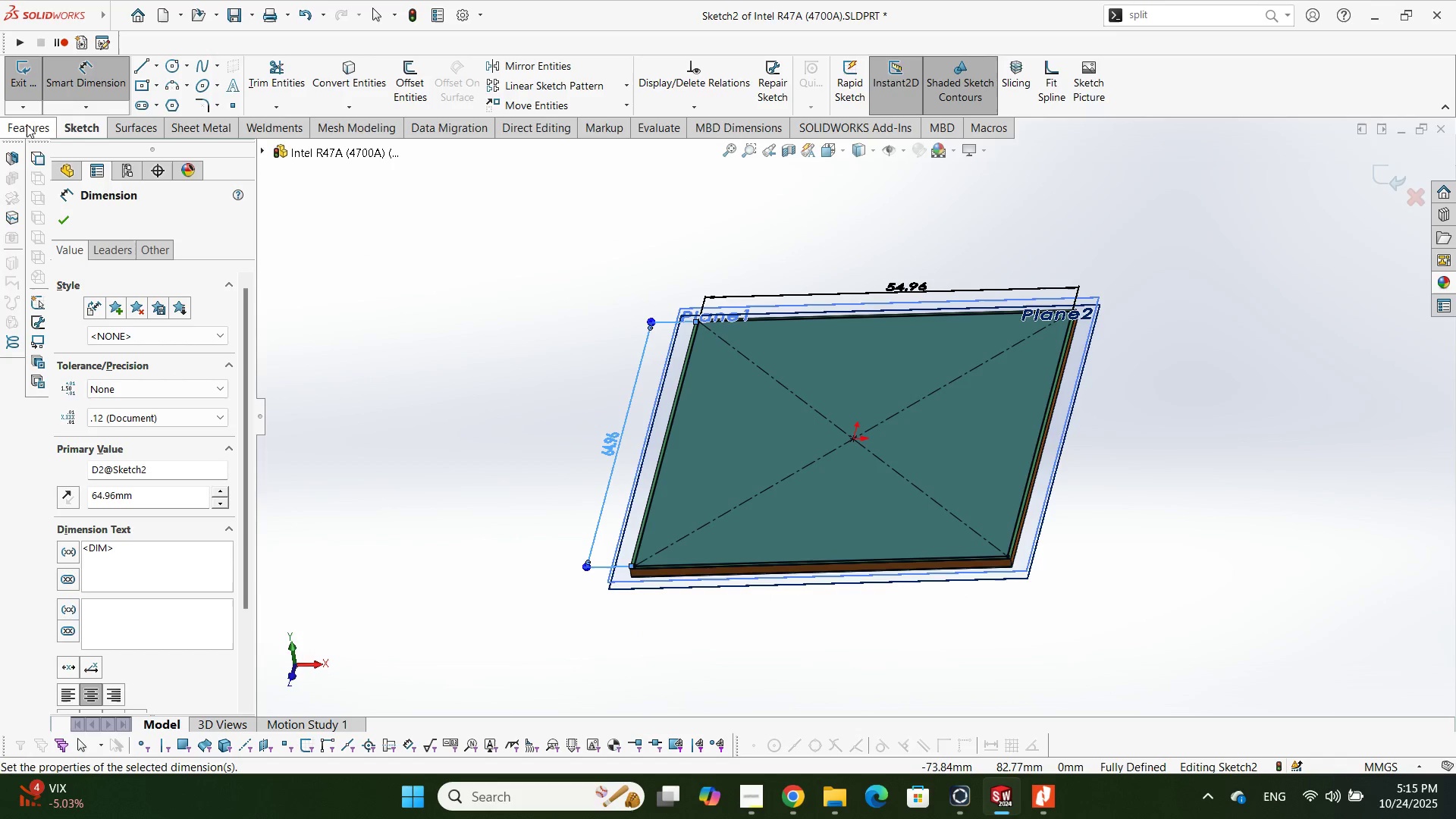 
double_click([26, 78])
 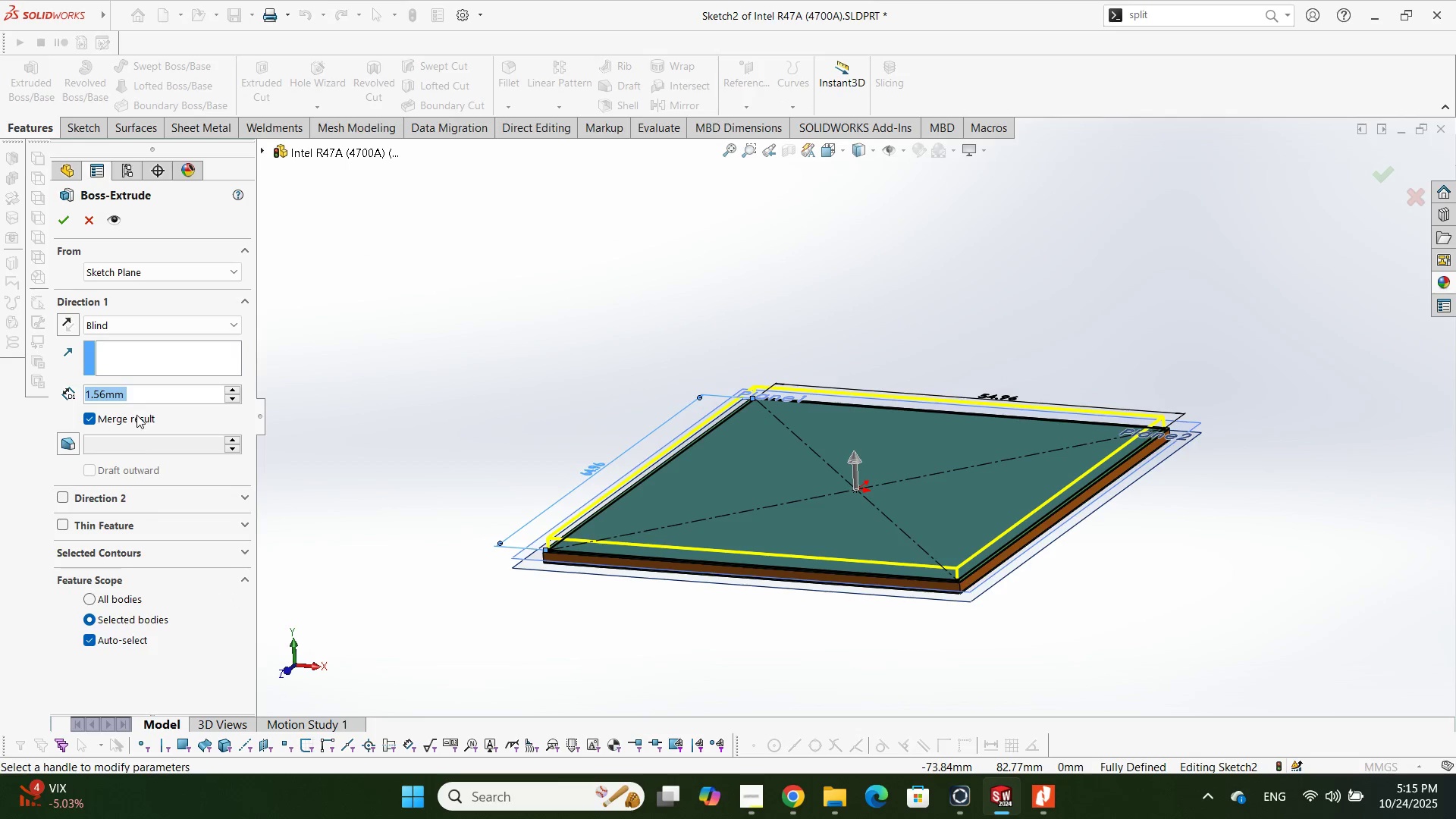 
key(Numpad3)
 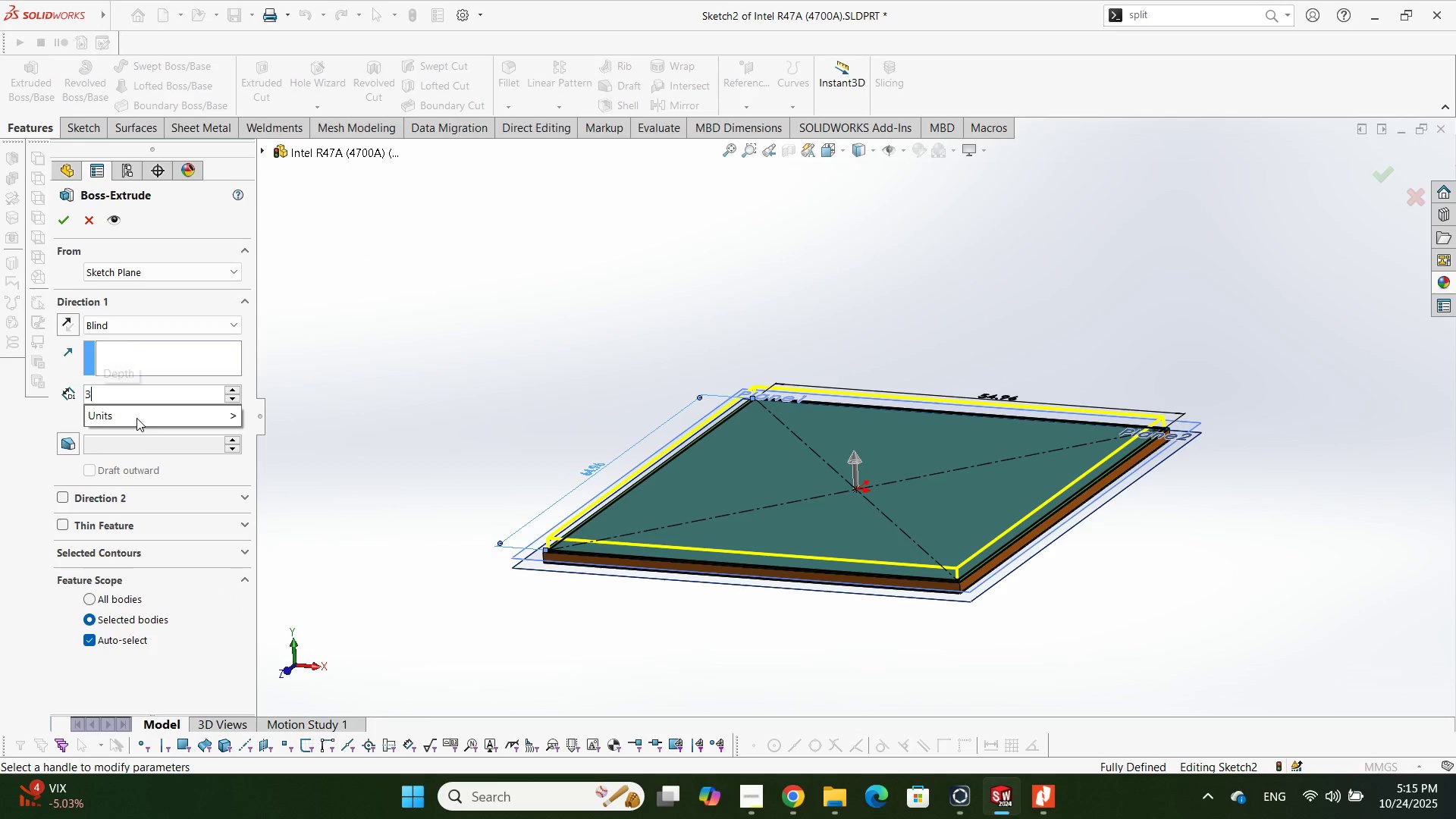 
key(NumpadDecimal)
 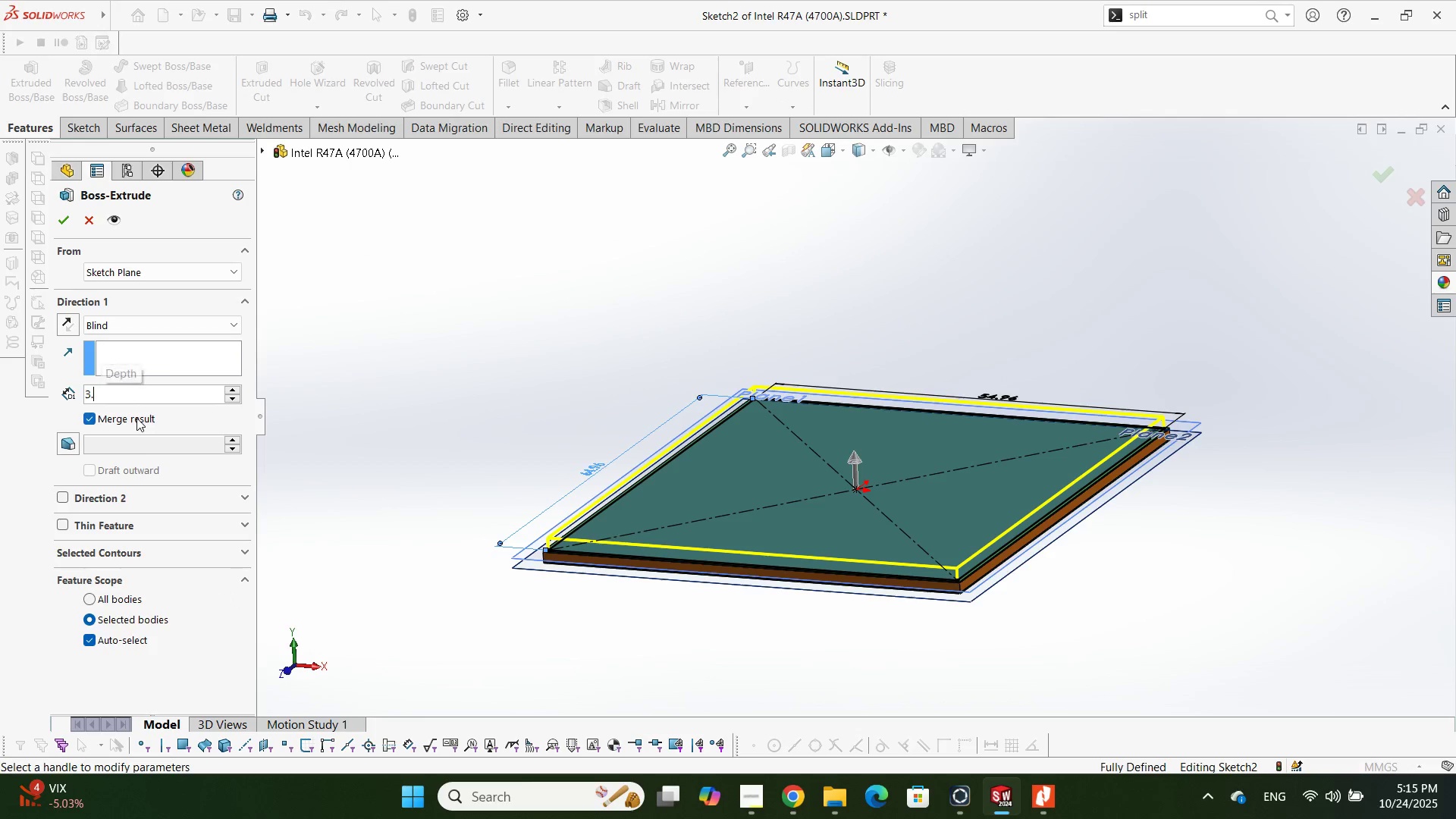 
key(Numpad7)
 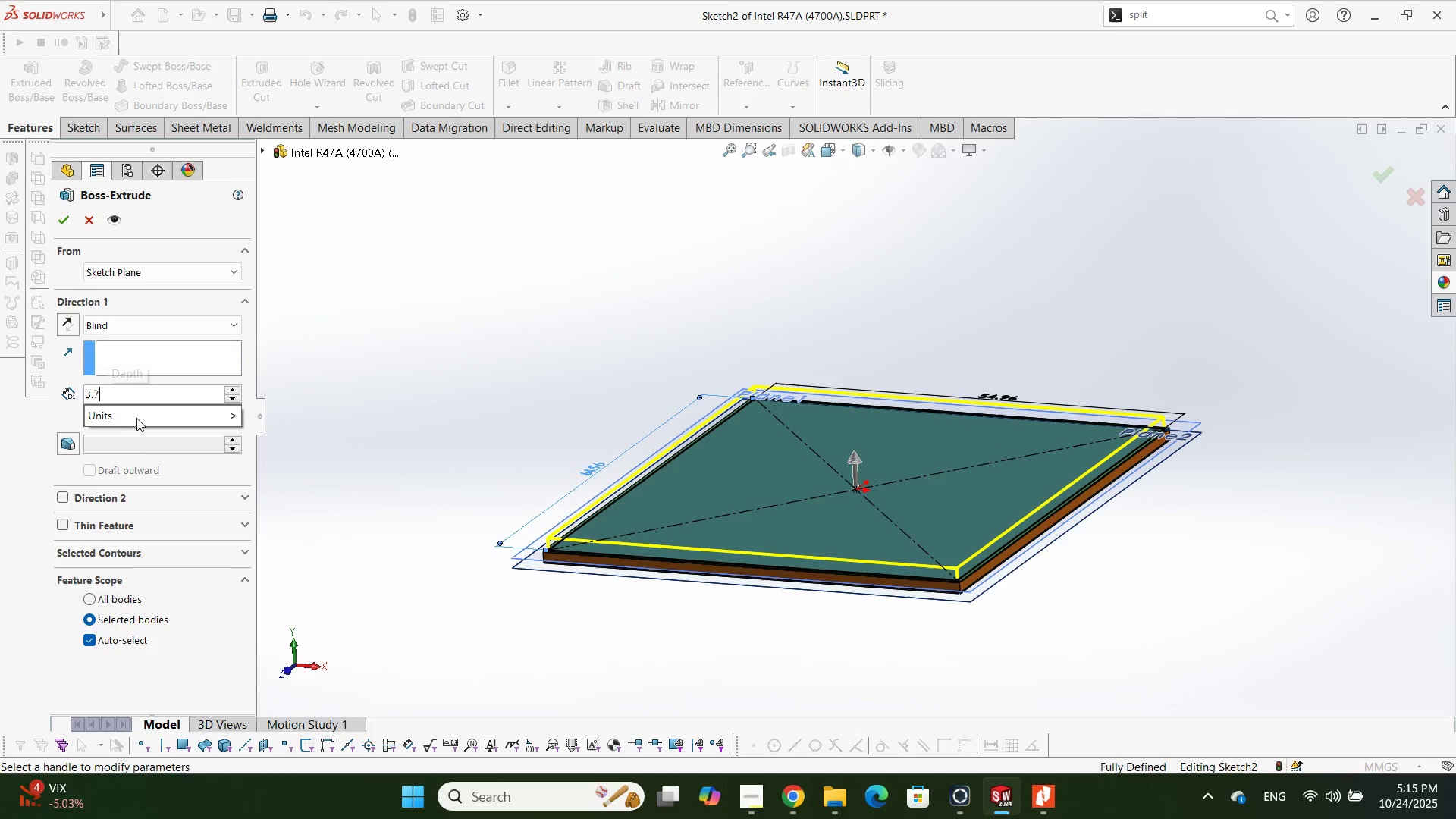 
key(Numpad9)
 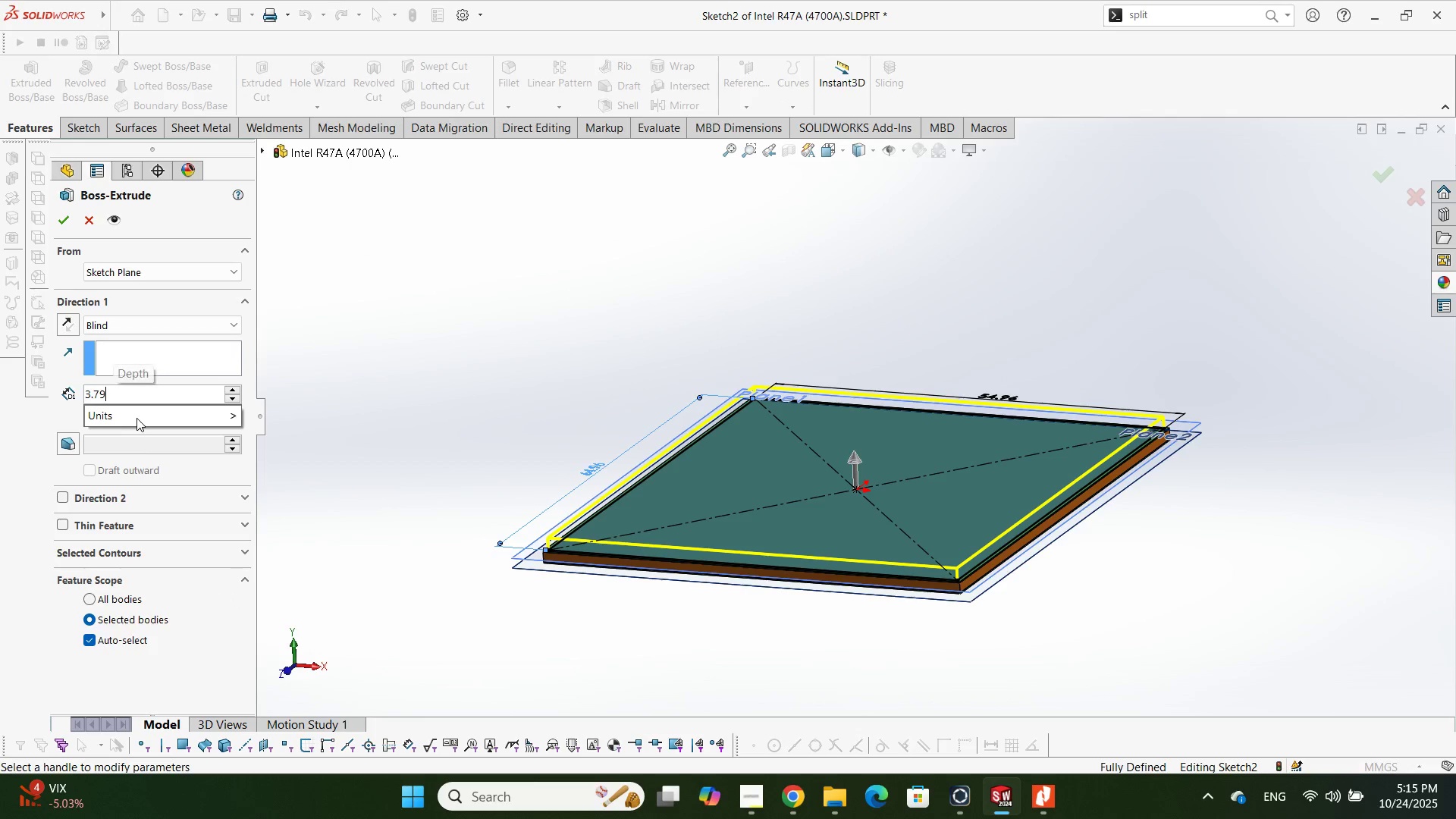 
key(NumpadSubtract)
 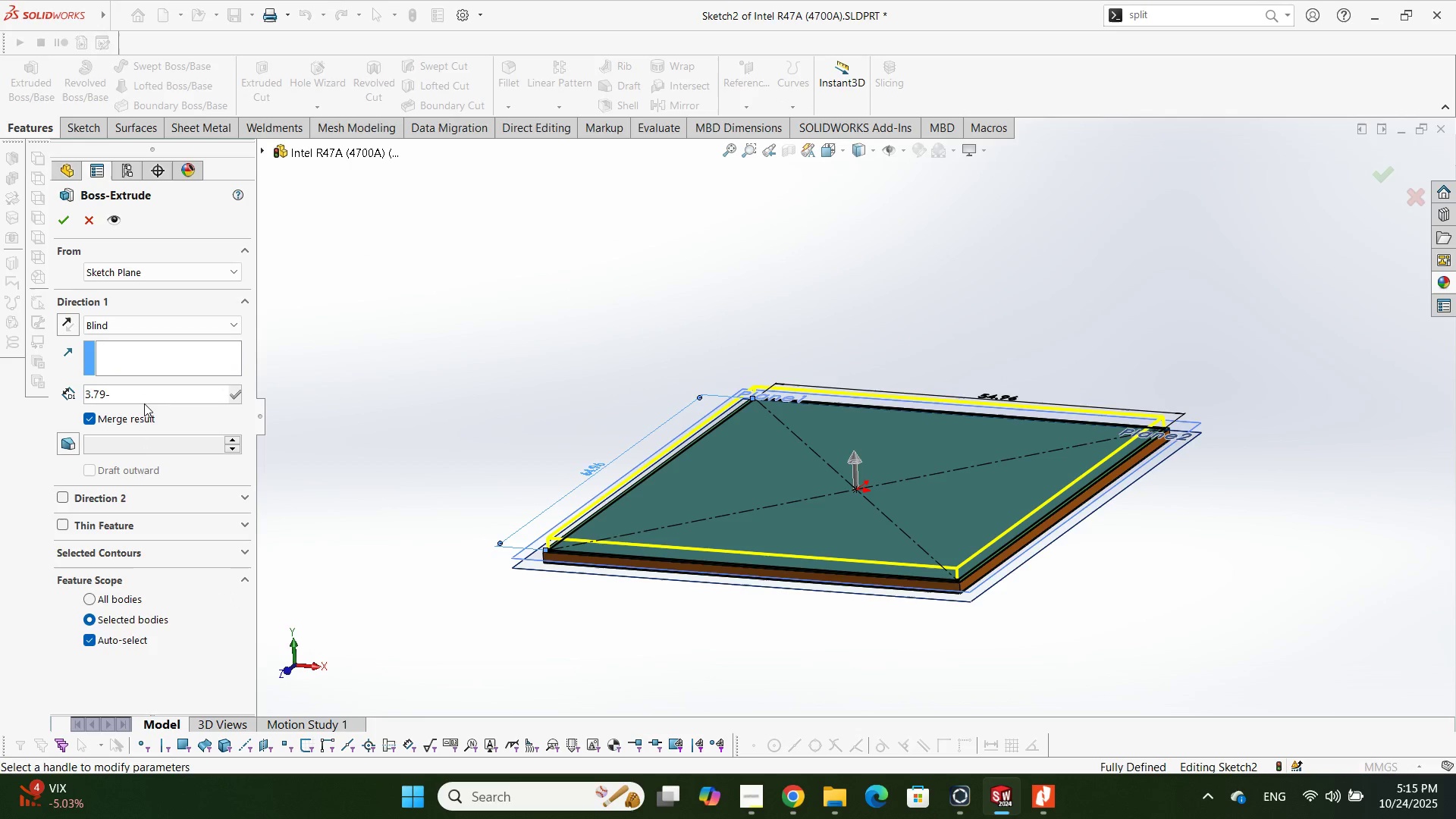 
key(Alt+AltLeft)
 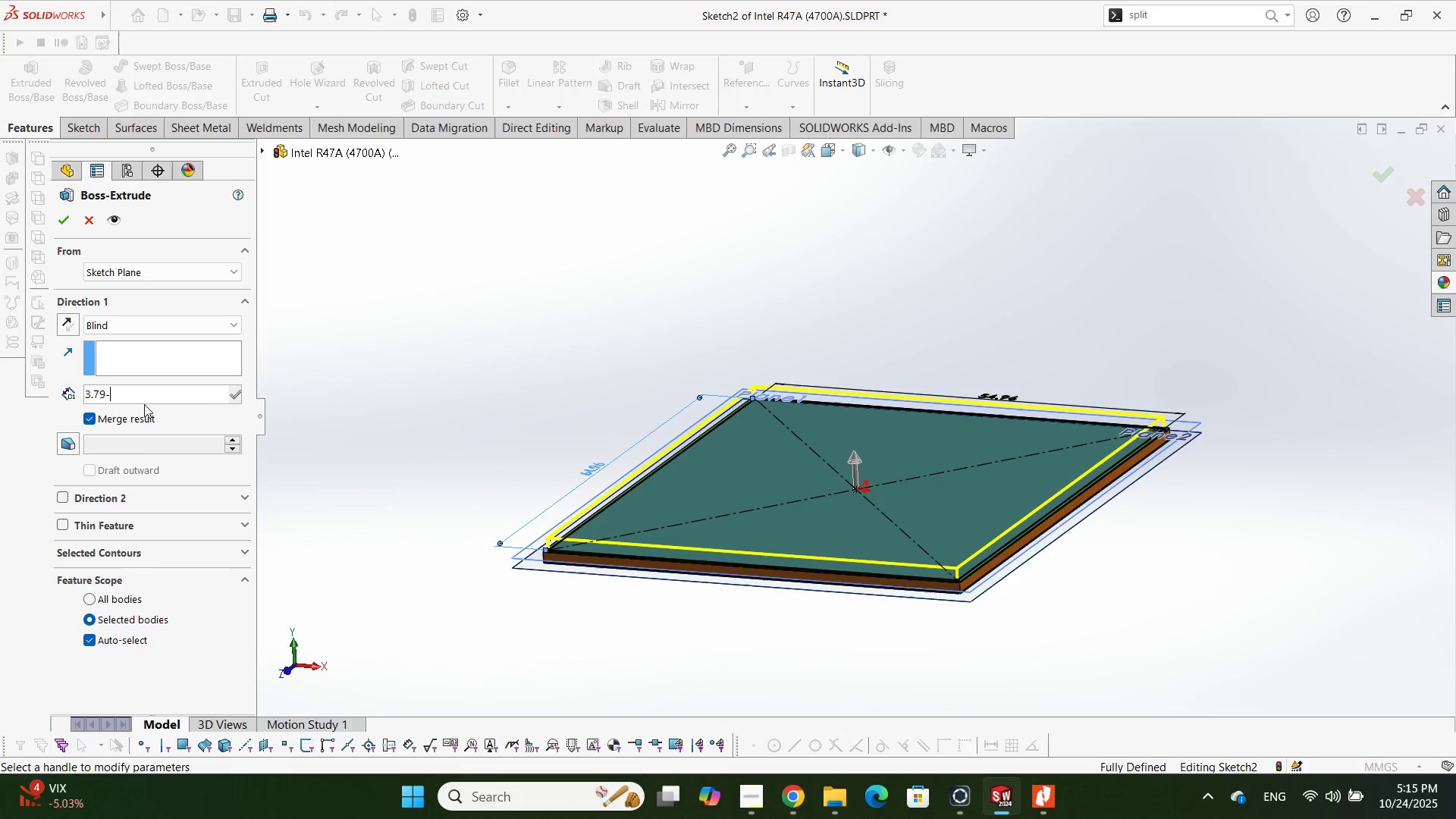 
key(Alt+Tab)
 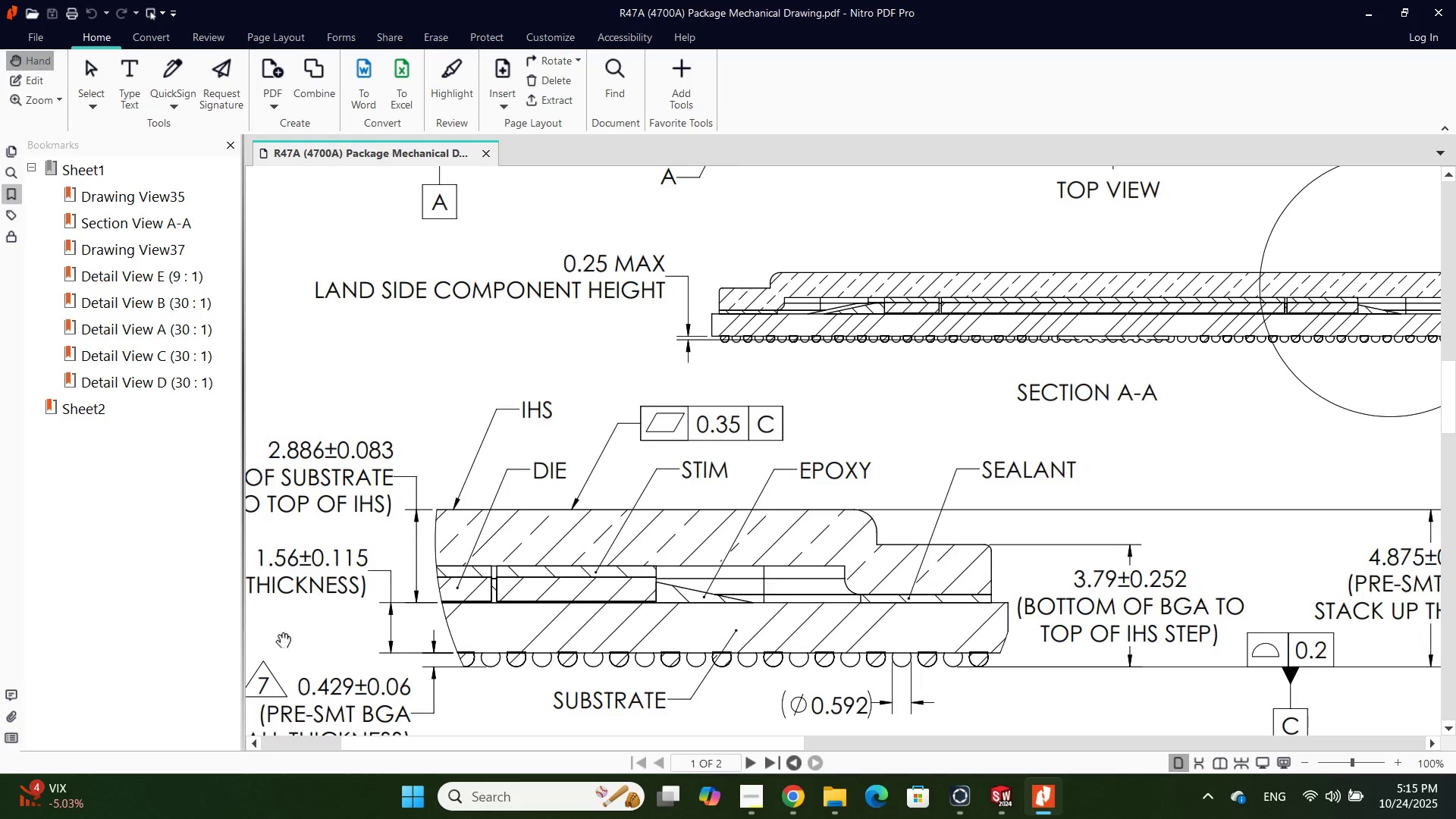 
key(Alt+AltLeft)
 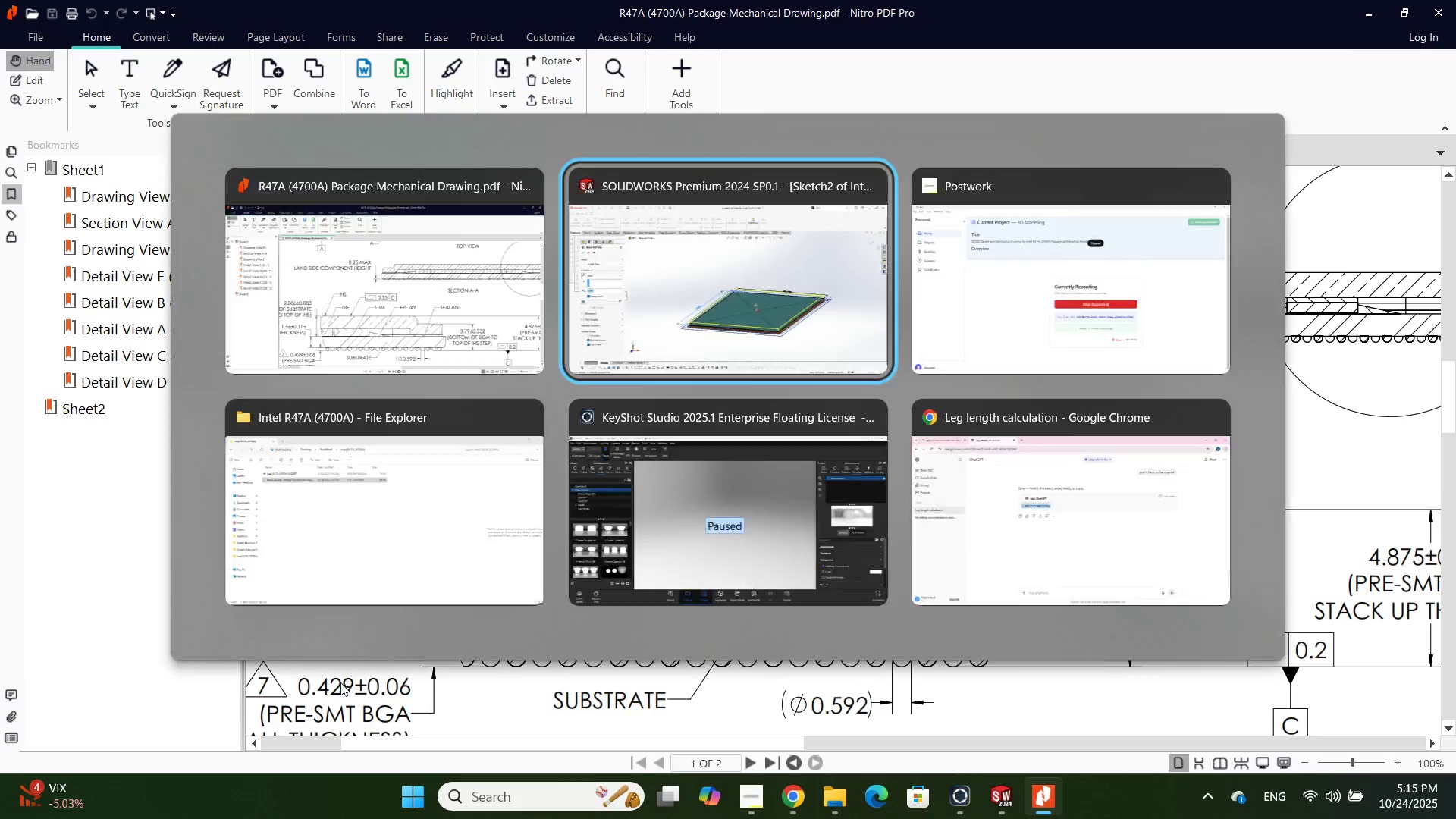 
key(Alt+Tab)
 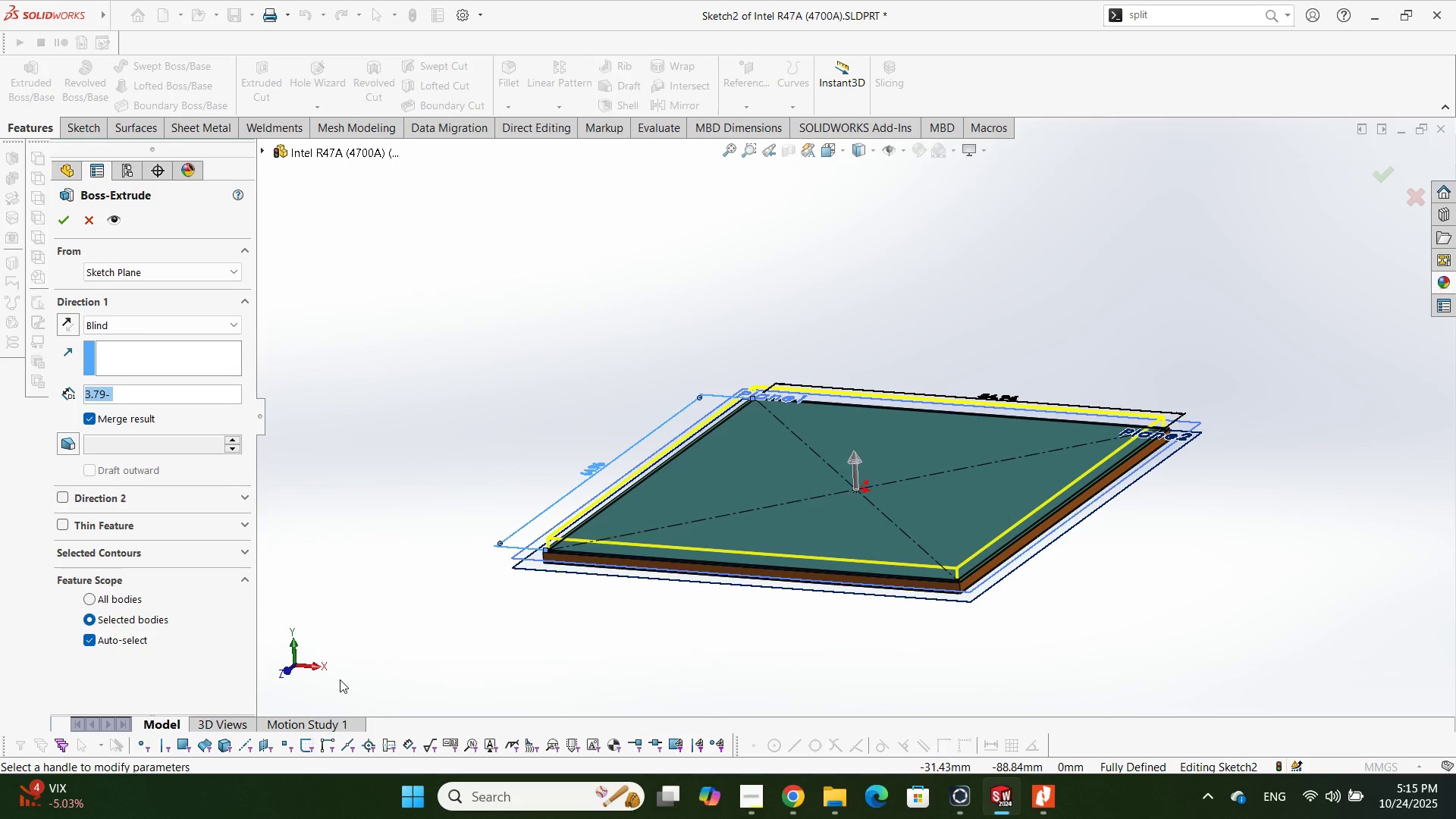 
key(ArrowRight)
 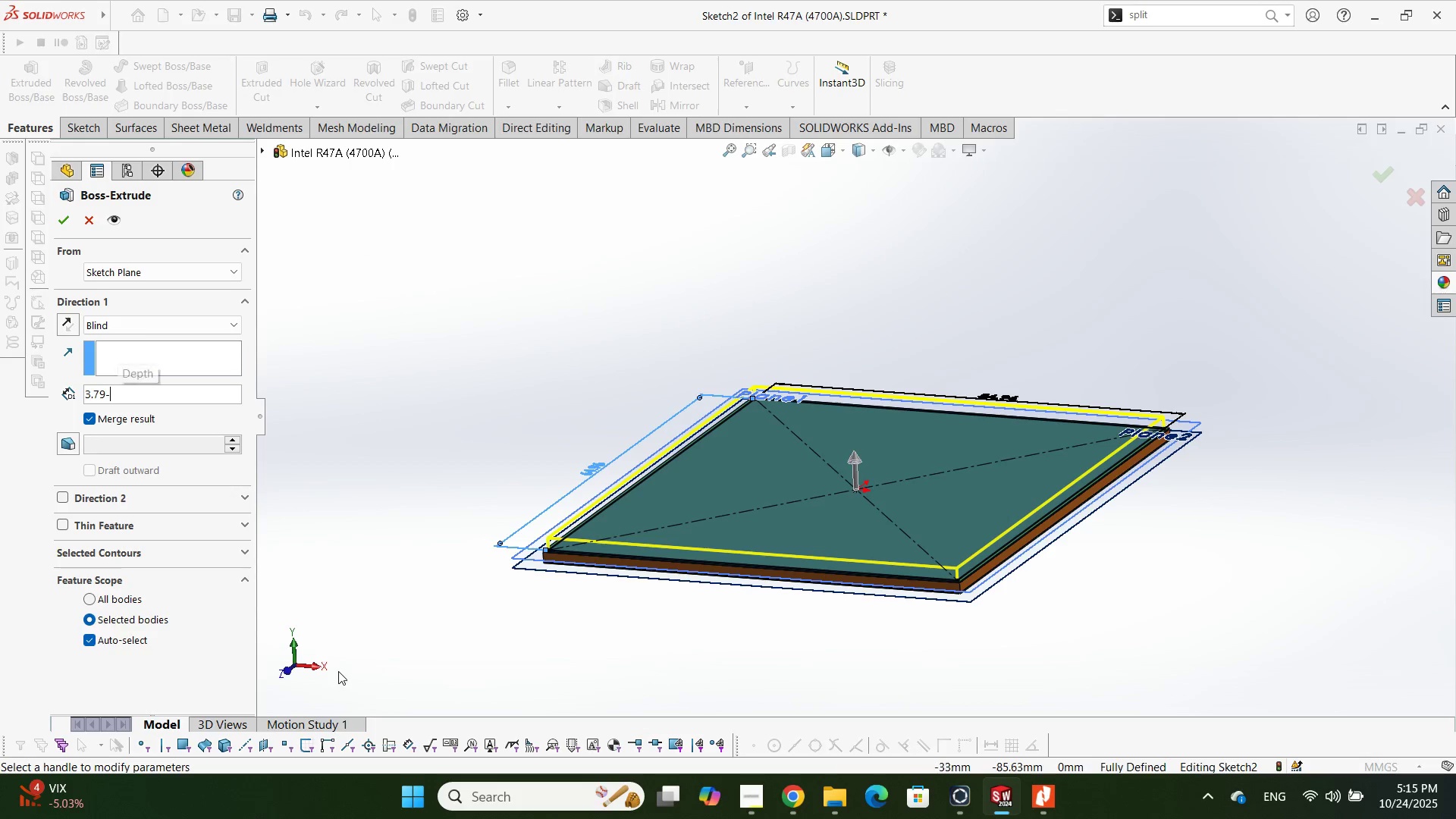 
key(Numpad0)
 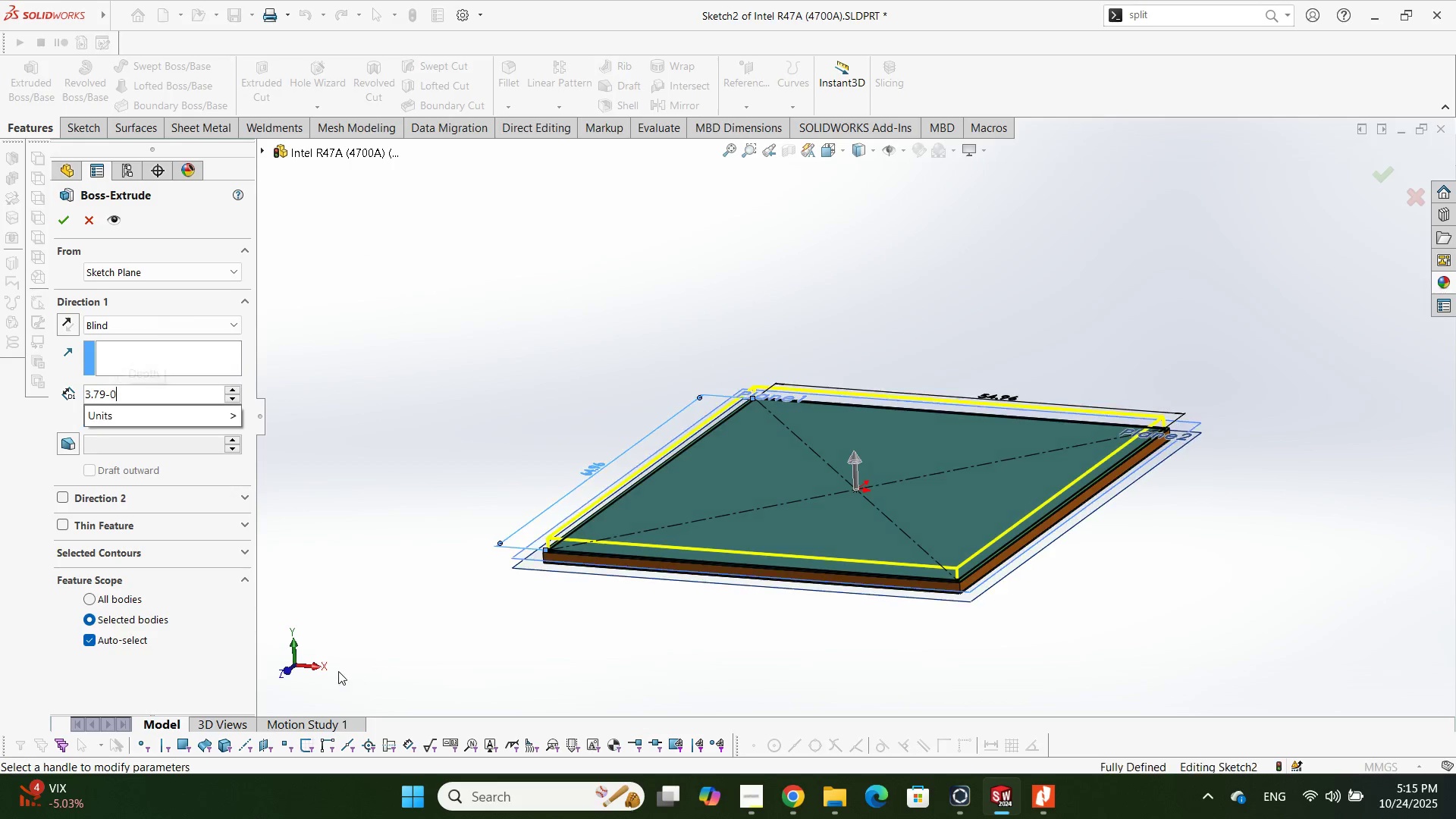 
key(NumpadDecimal)
 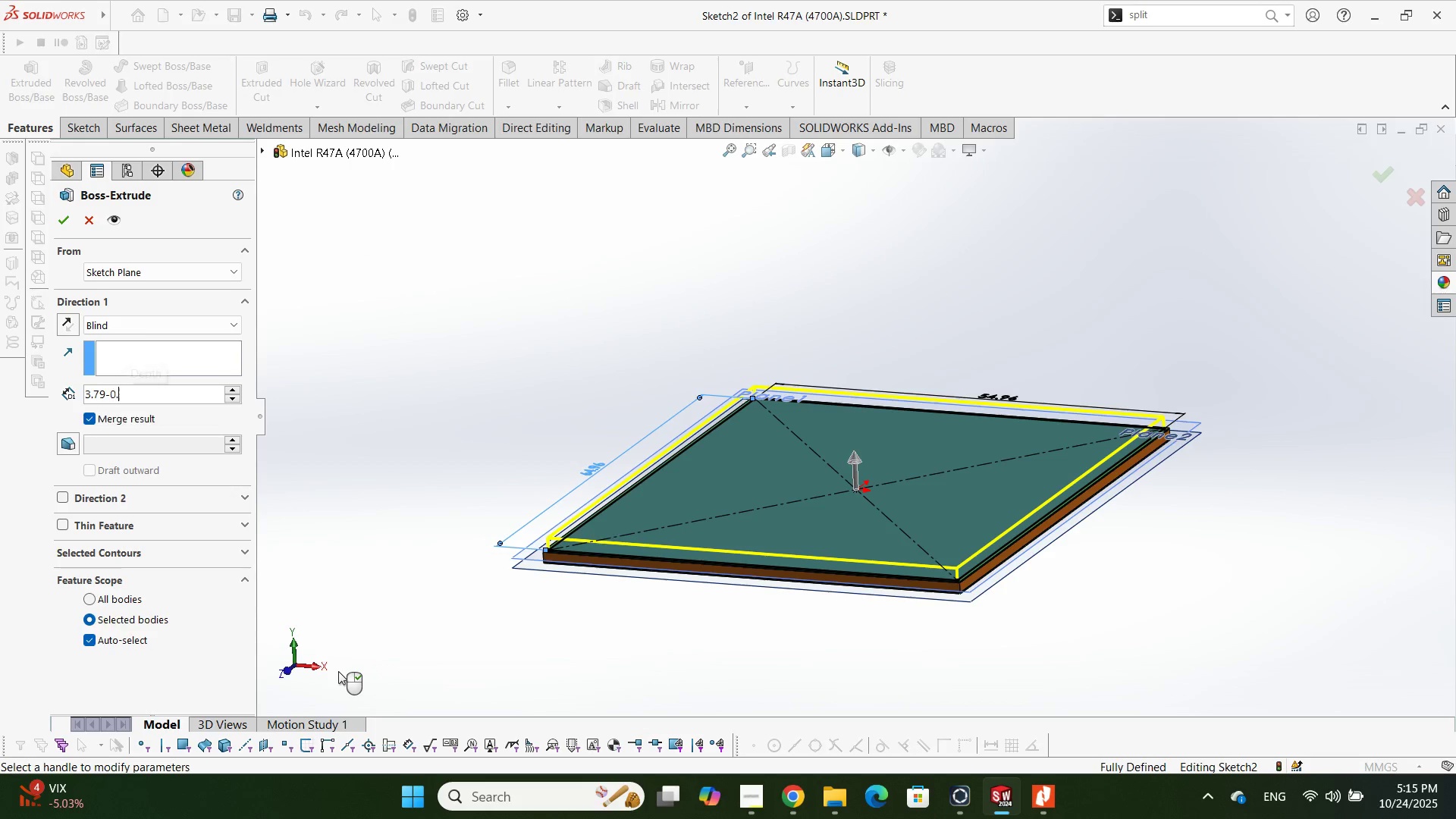 
key(Numpad4)
 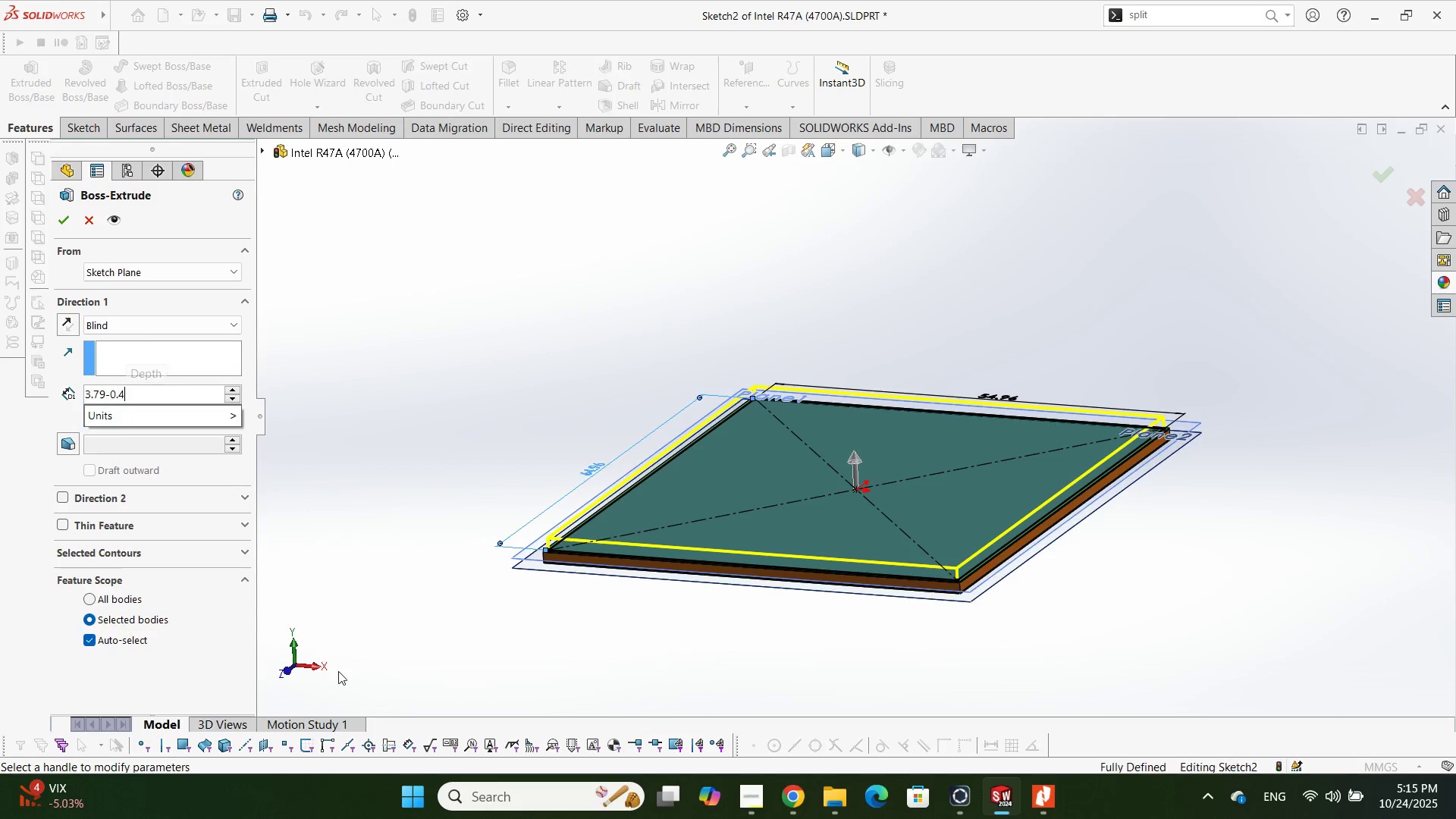 
key(Numpad2)
 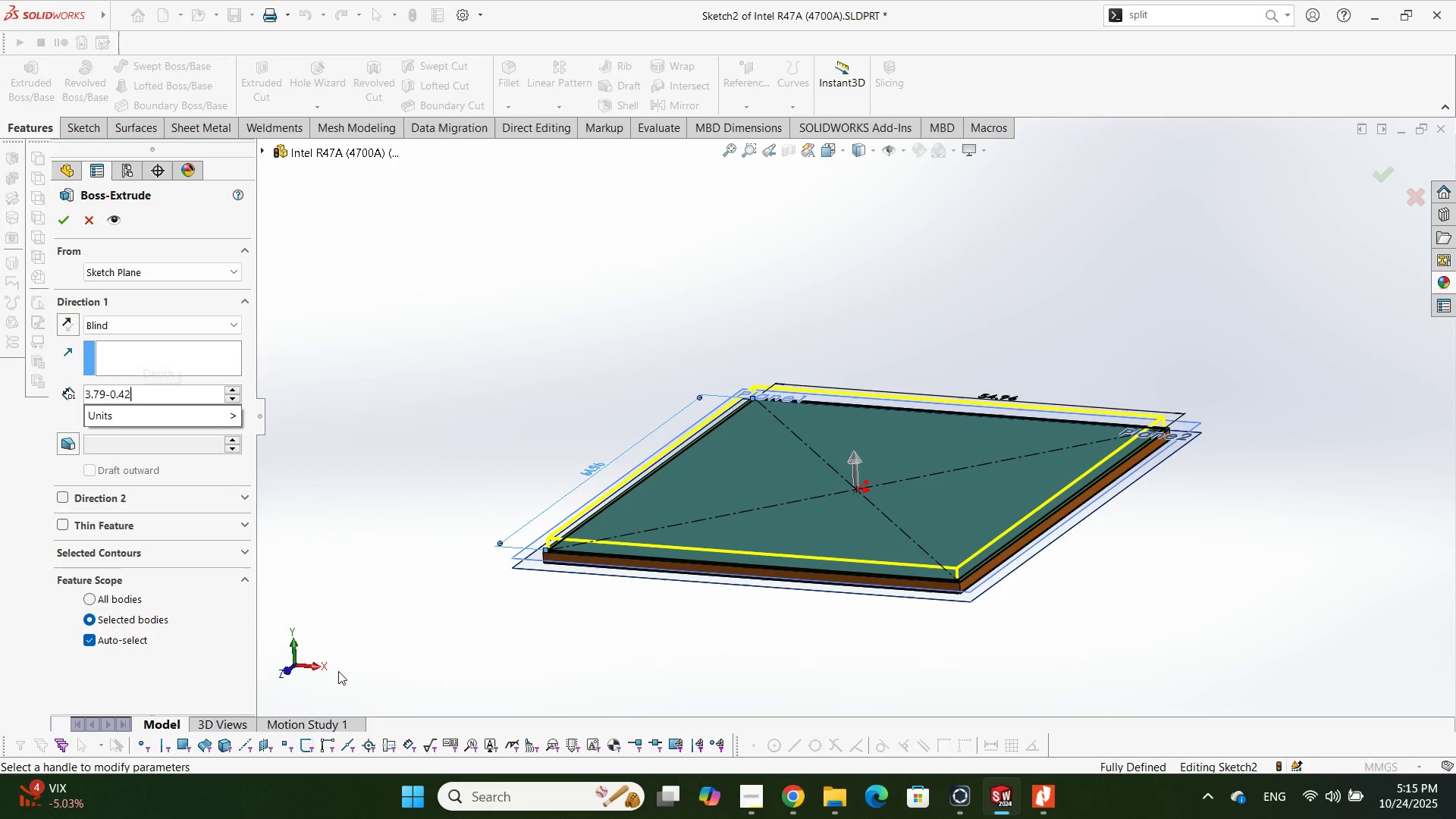 
key(Numpad9)
 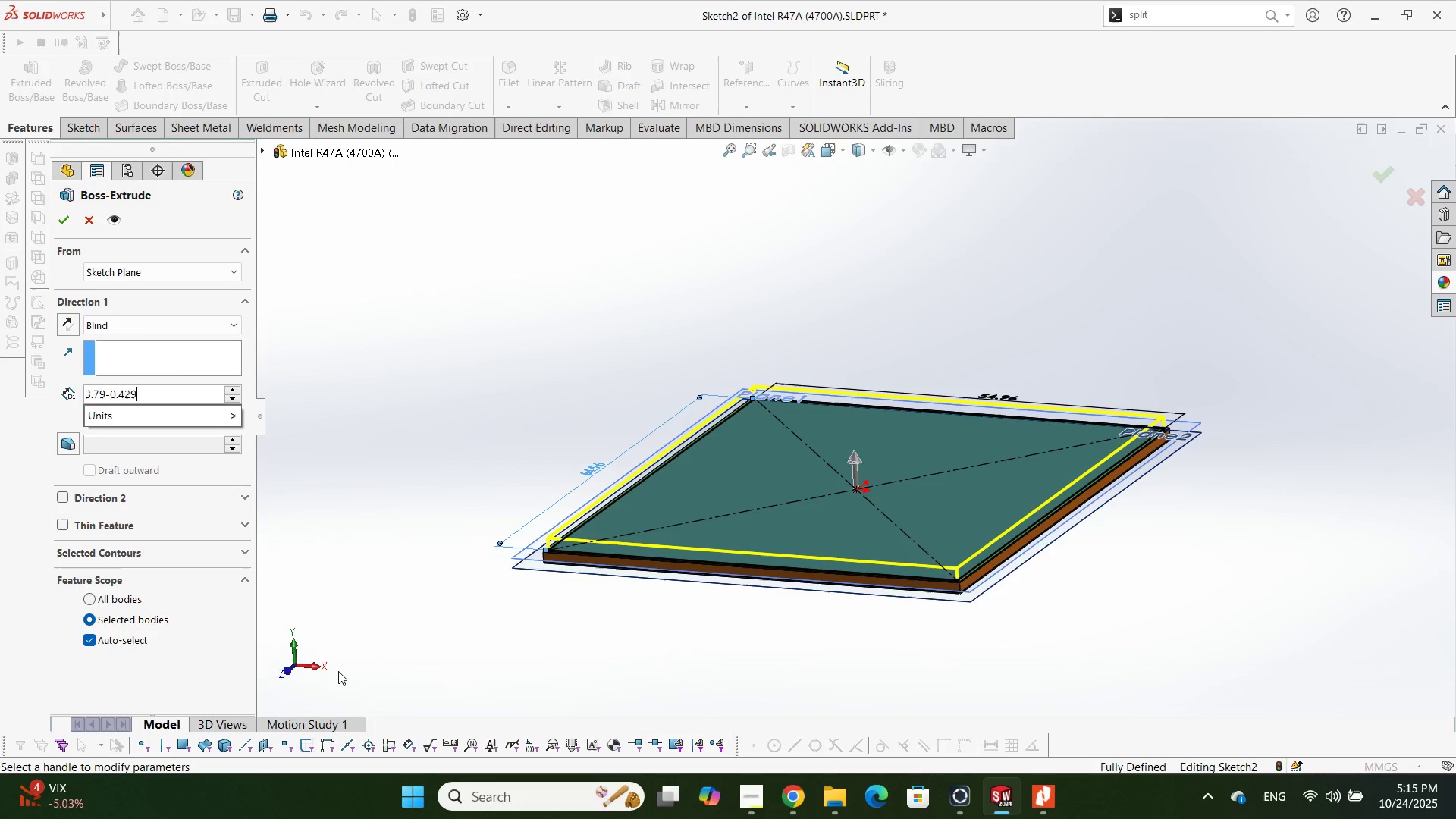 
key(NumpadEnter)
 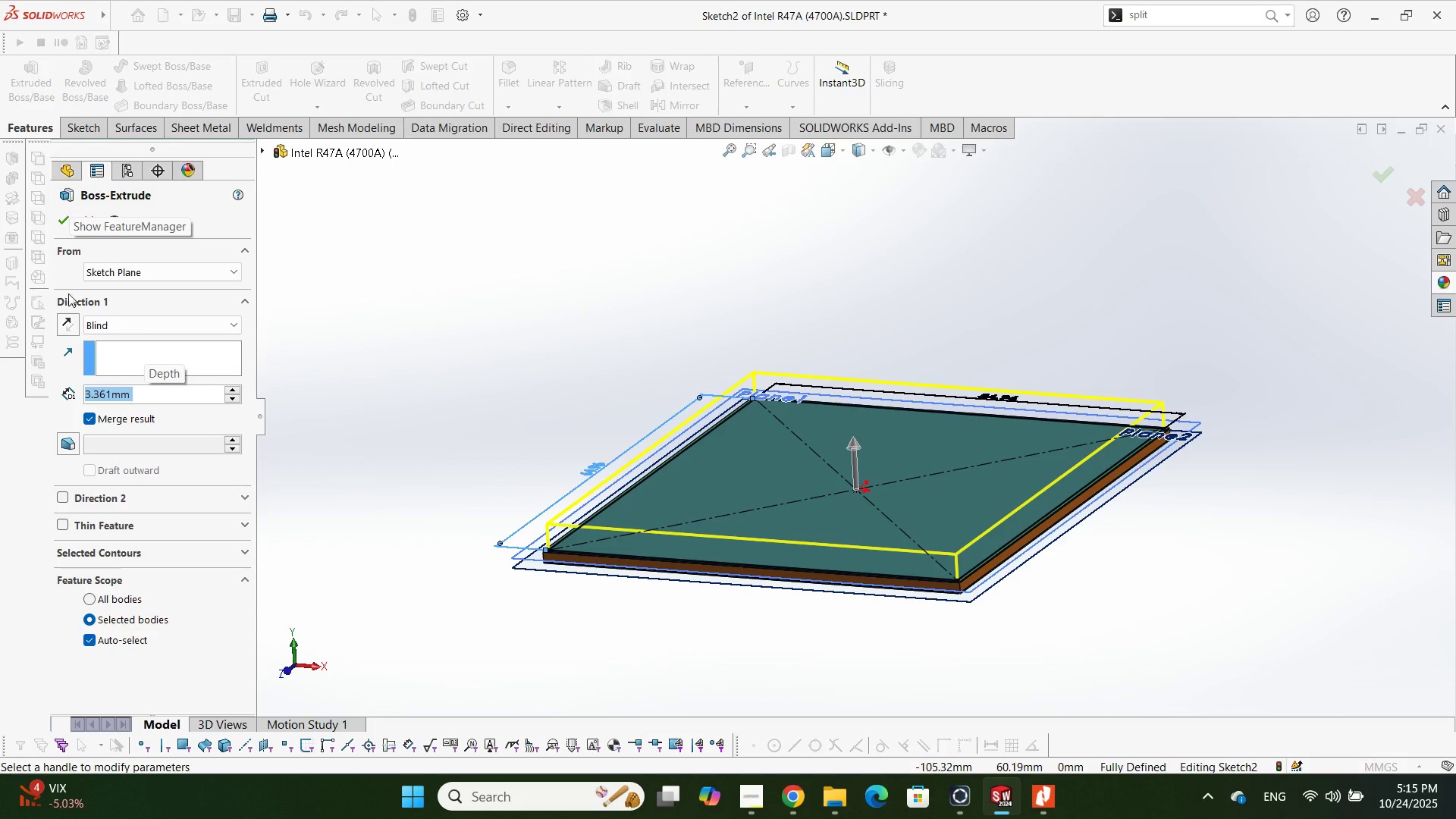 
left_click([131, 419])
 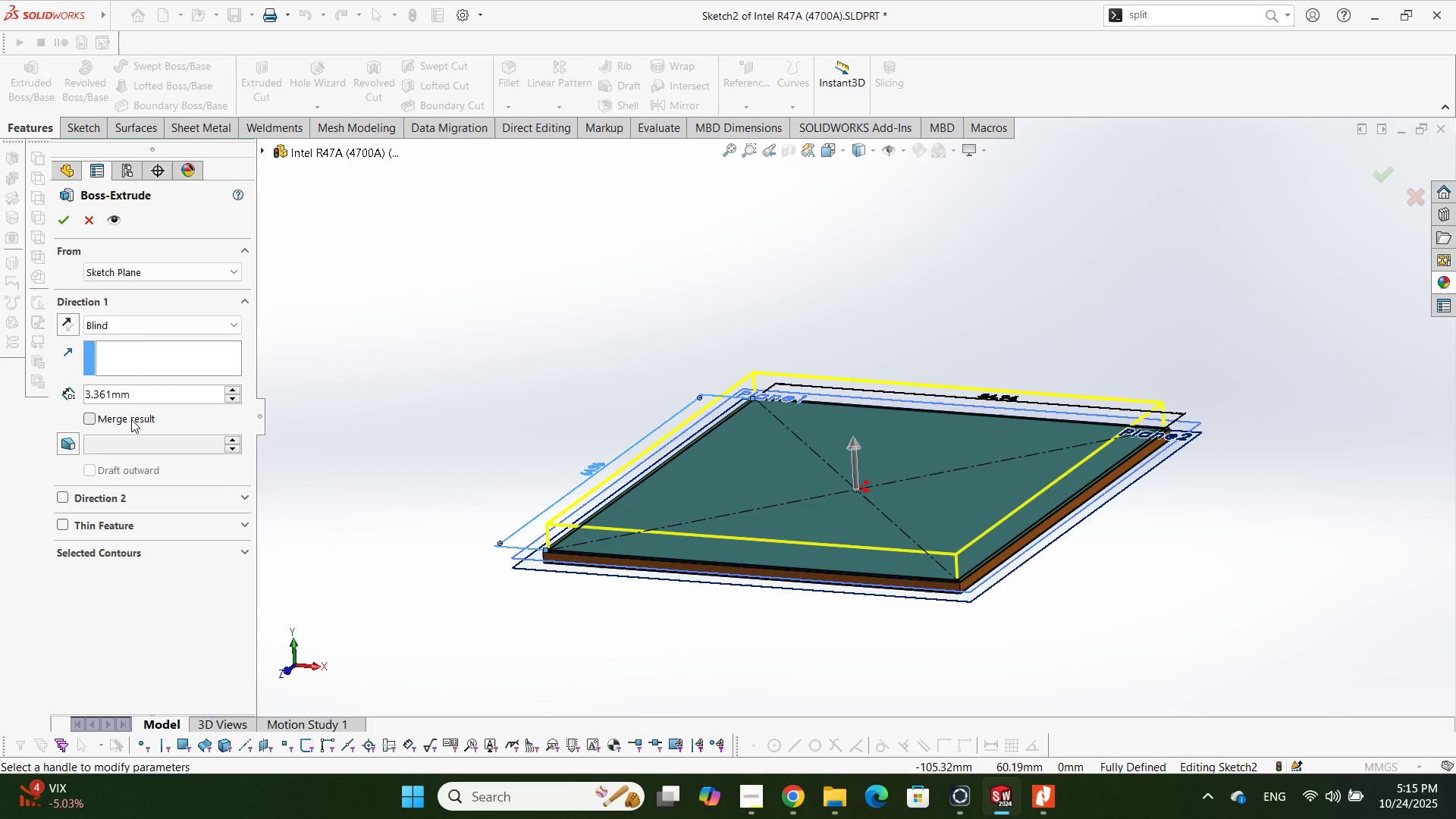 
key(Enter)
 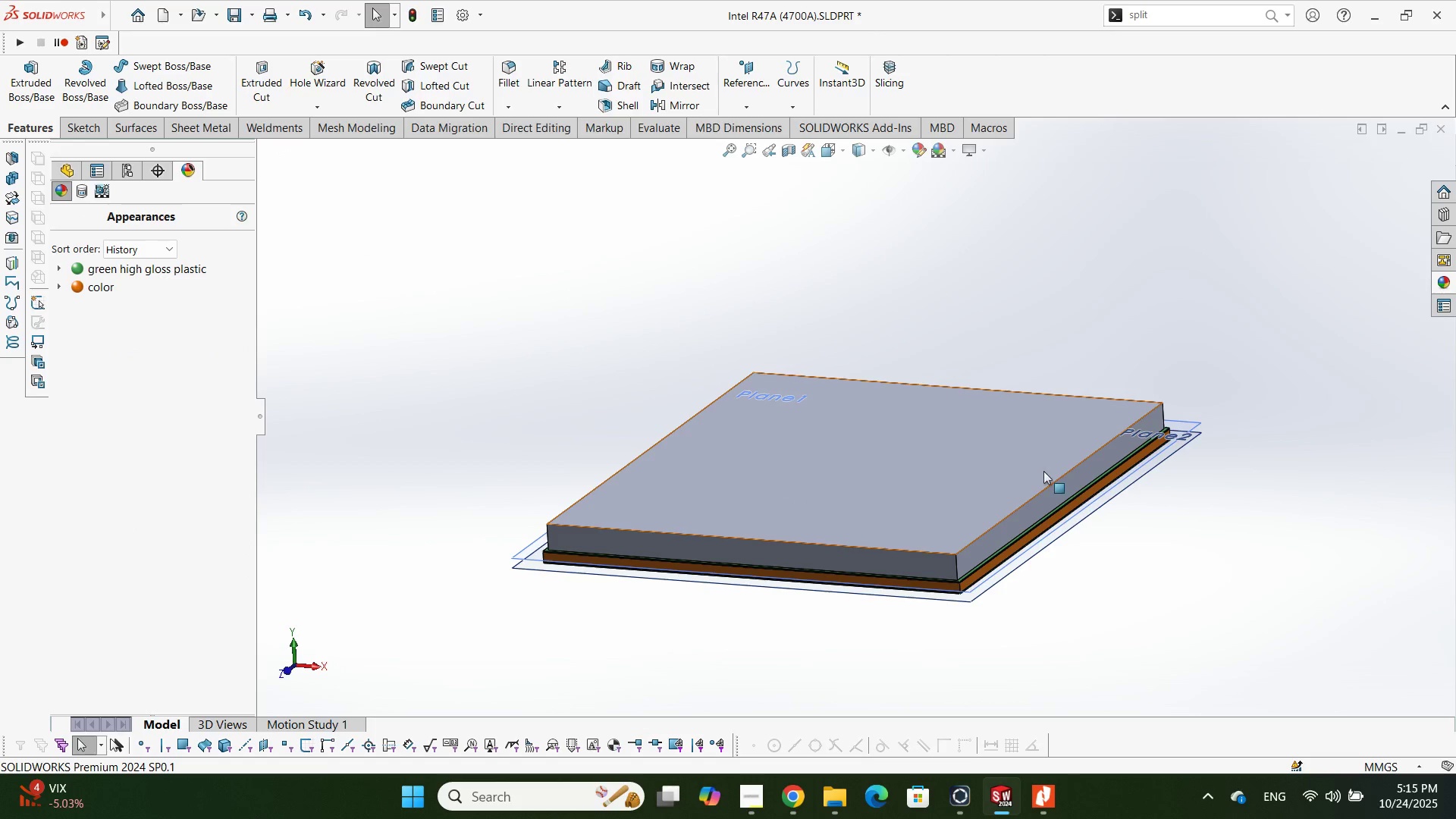 
scroll: coordinate [899, 552], scroll_direction: down, amount: 2.0
 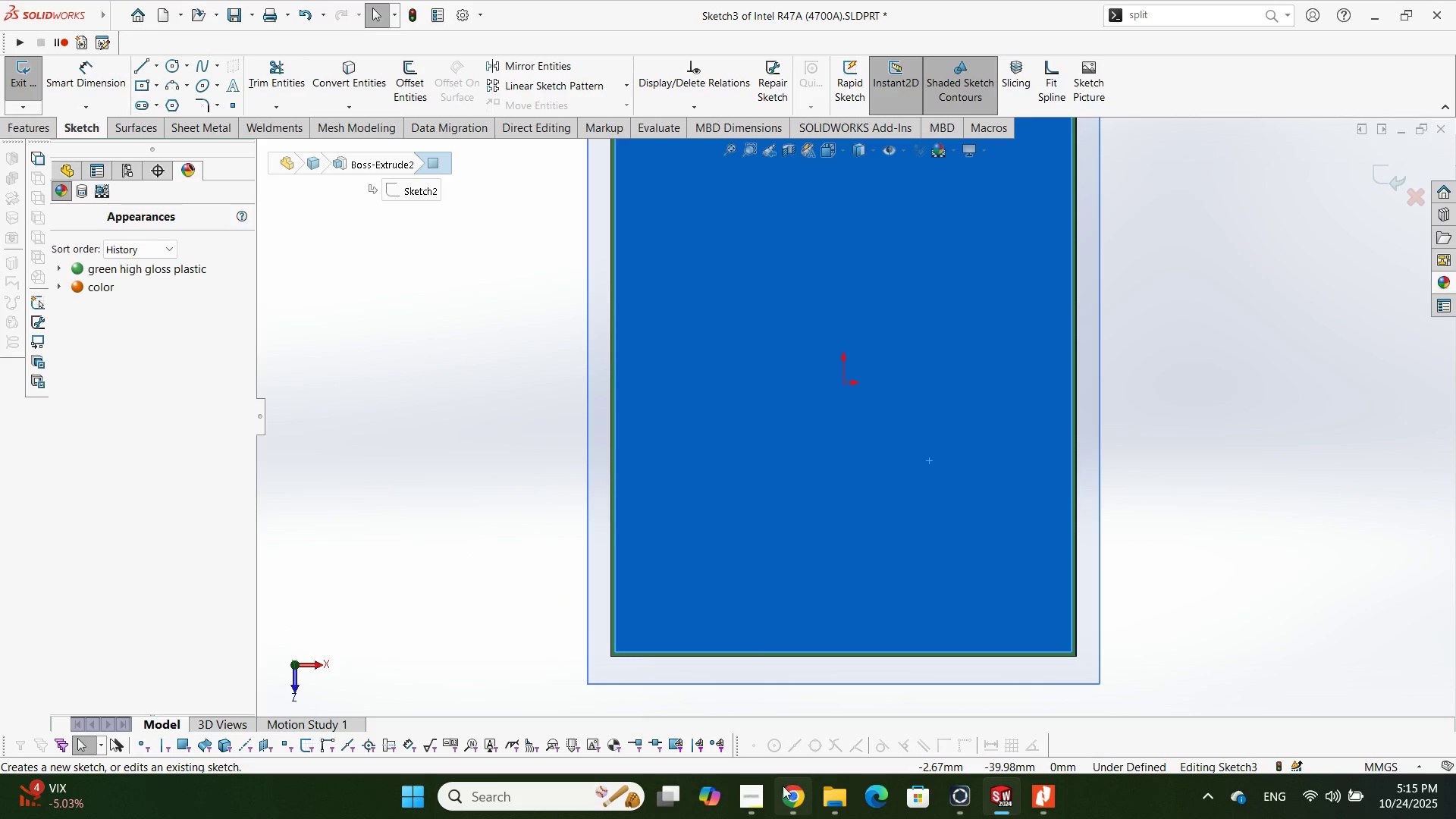 
left_click([763, 789])